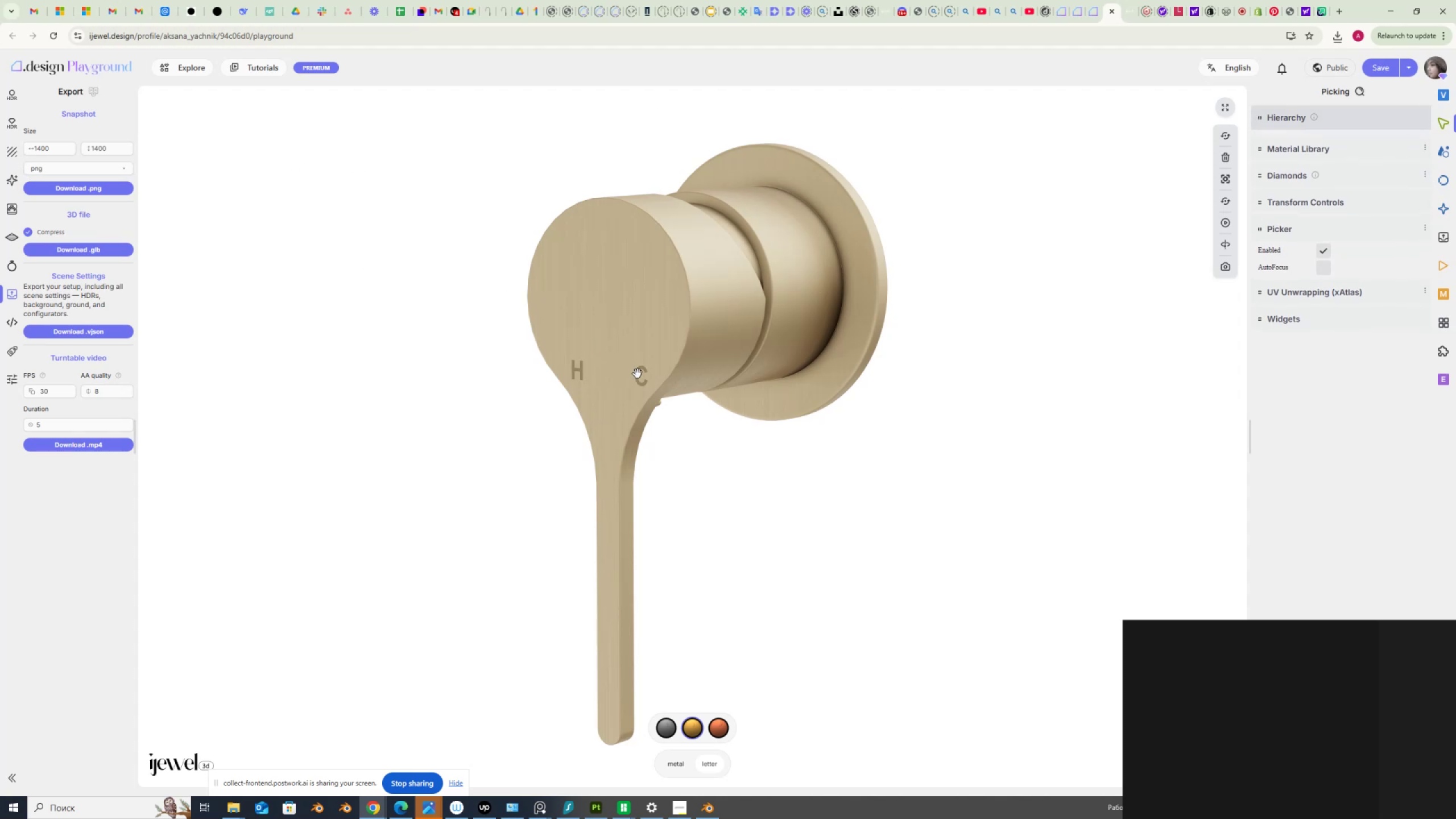 
left_click([642, 370])
 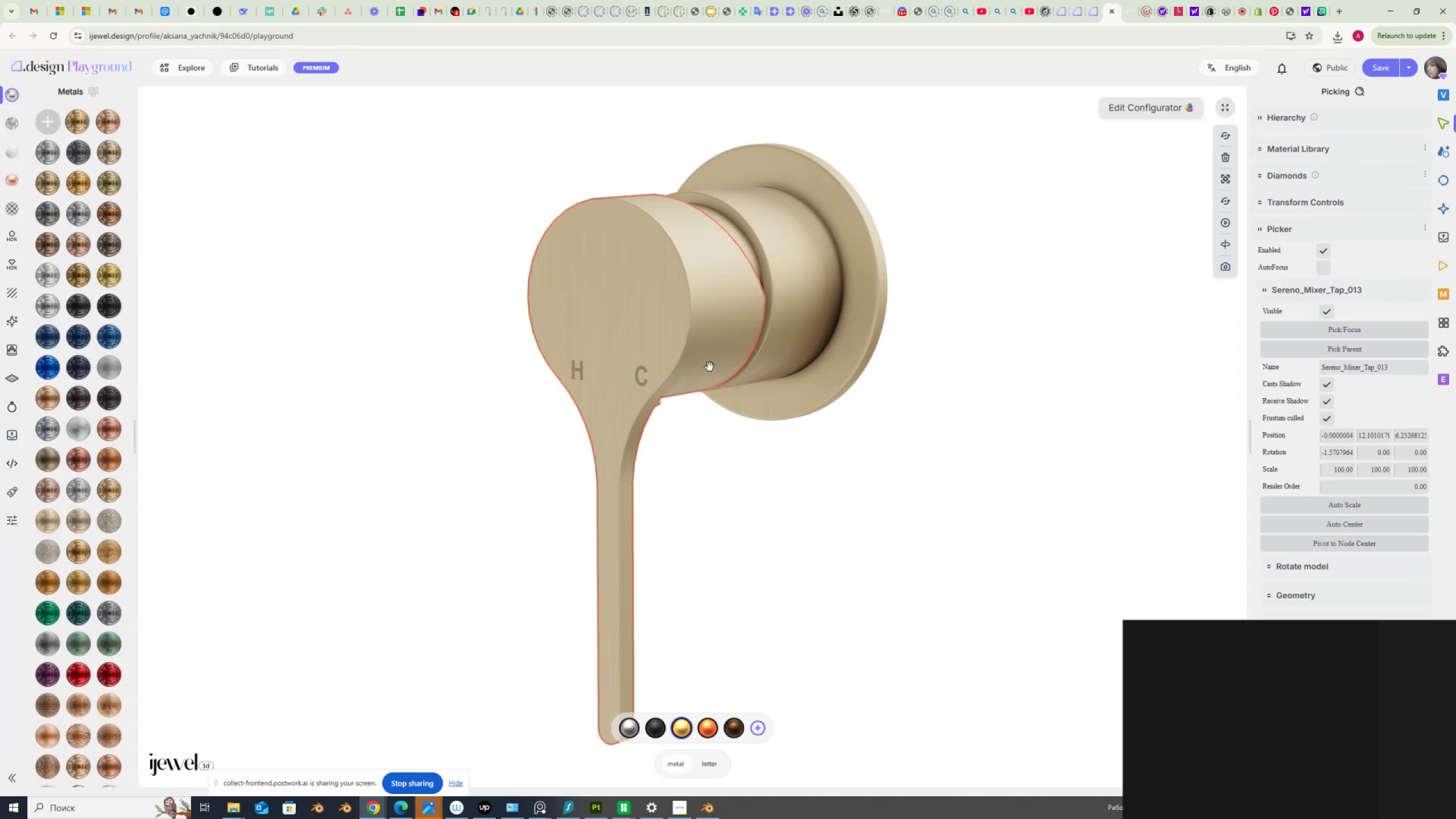 
scroll: coordinate [1308, 508], scroll_direction: down, amount: 7.0
 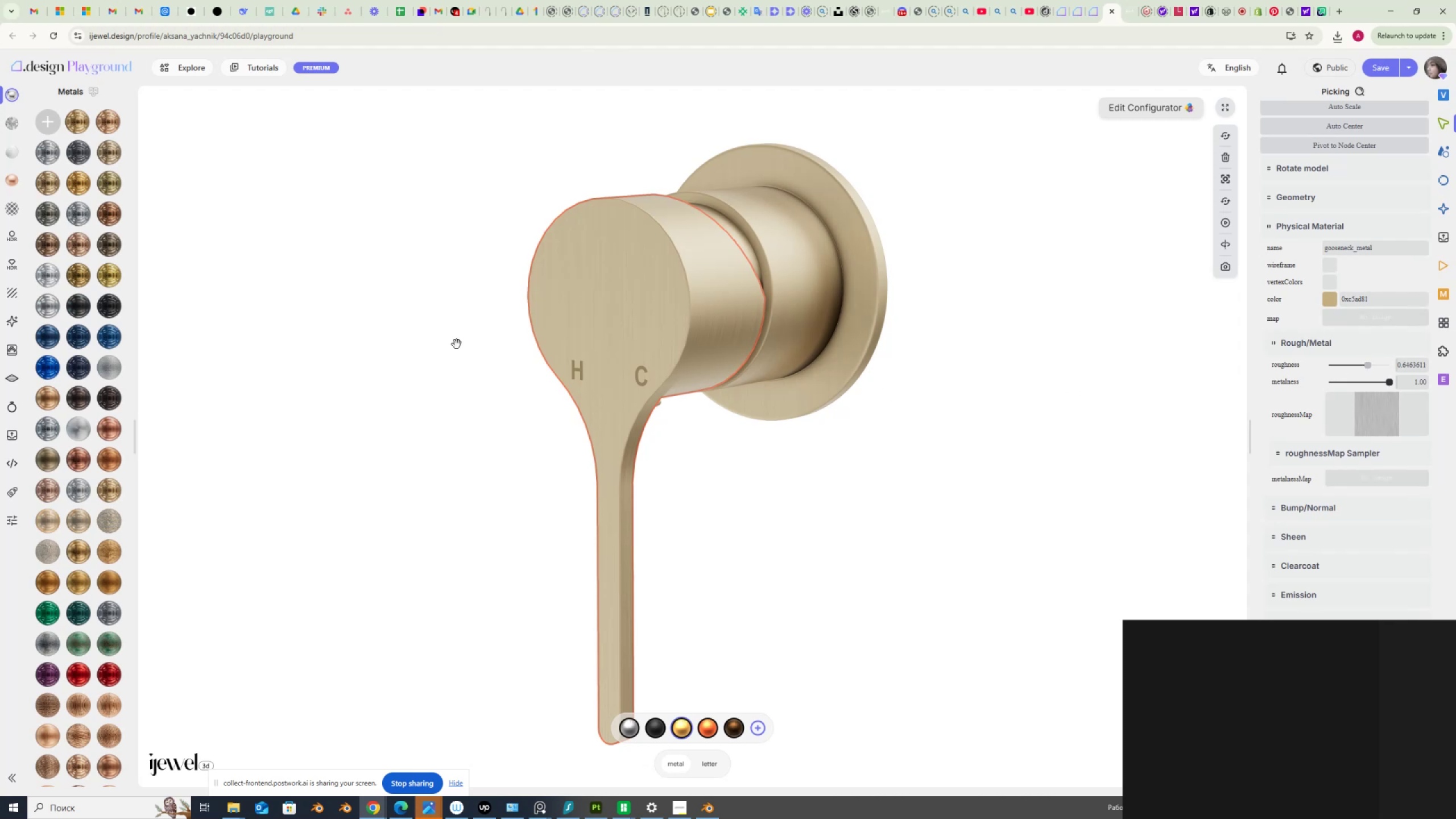 
wait(6.26)
 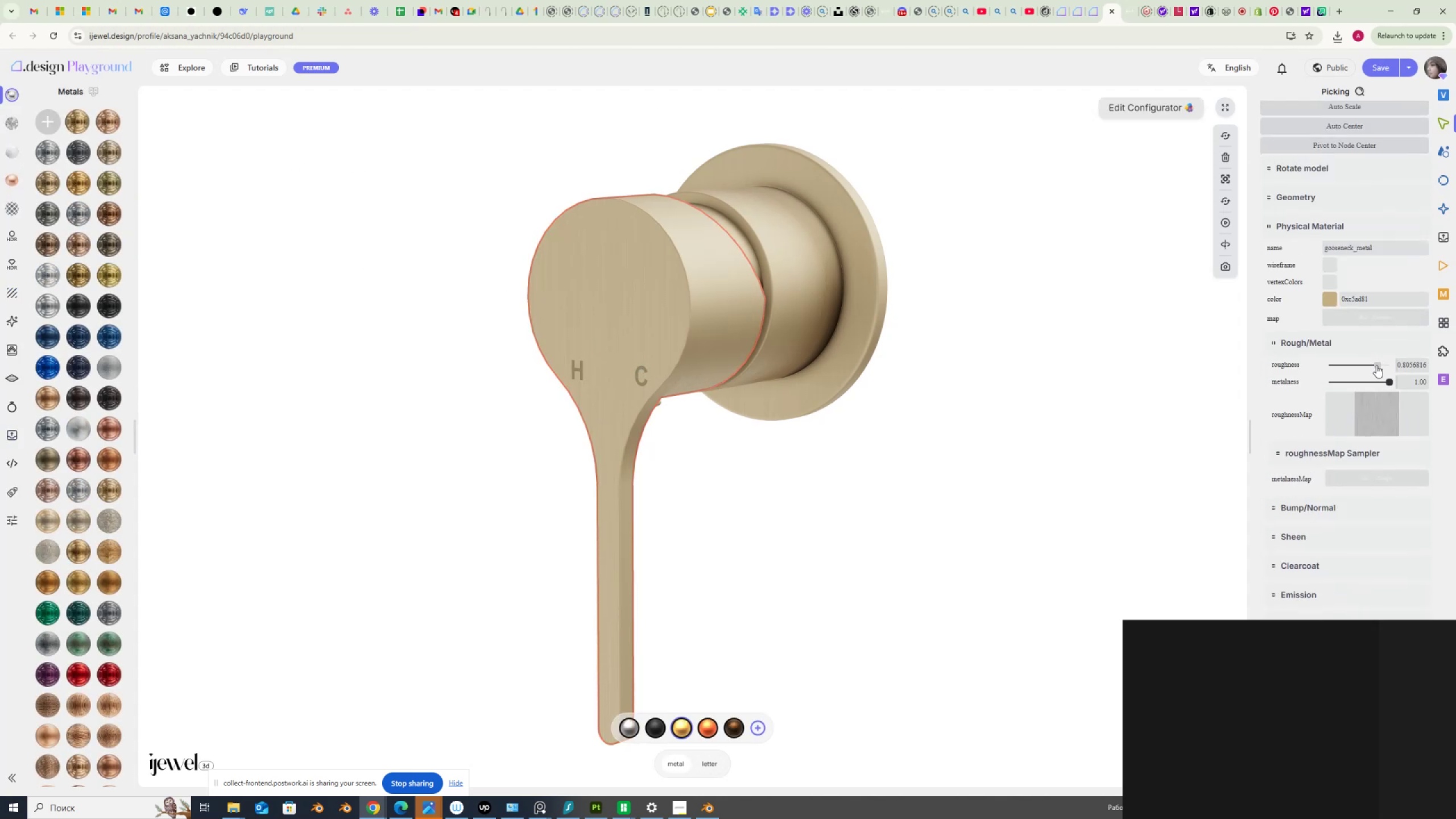 
left_click([303, 282])
 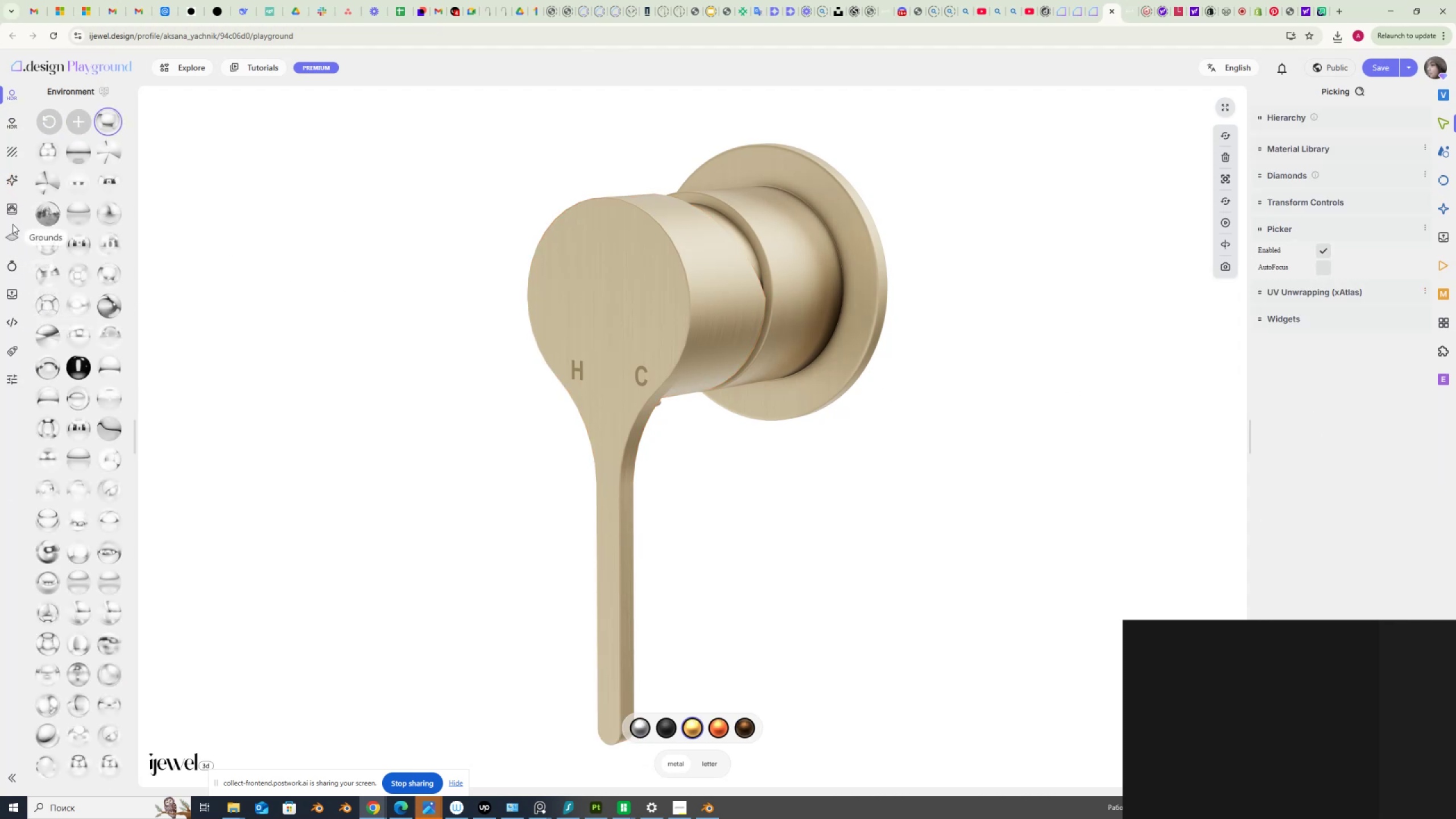 
left_click([14, 291])
 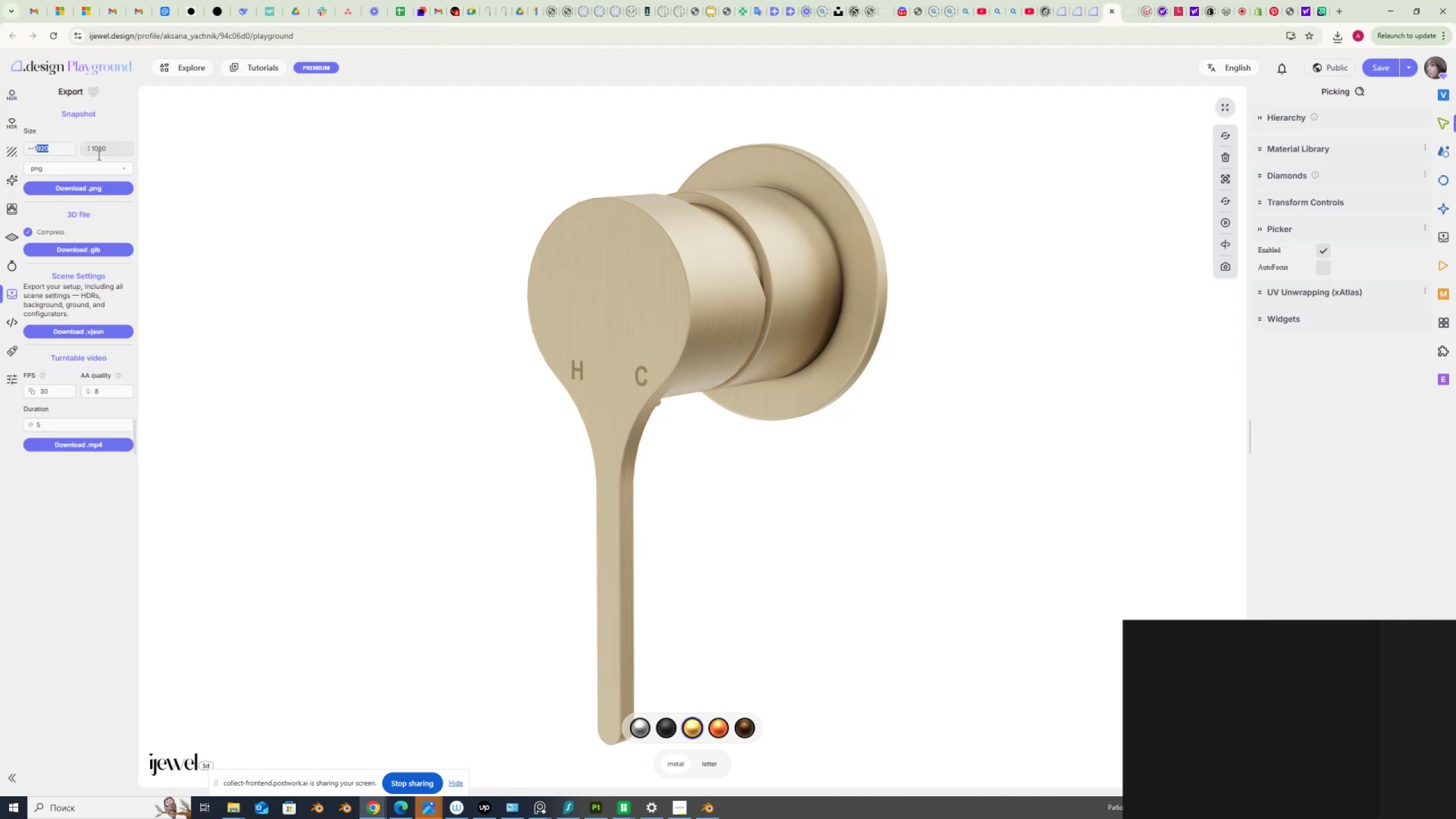 
key(Numpad4)
 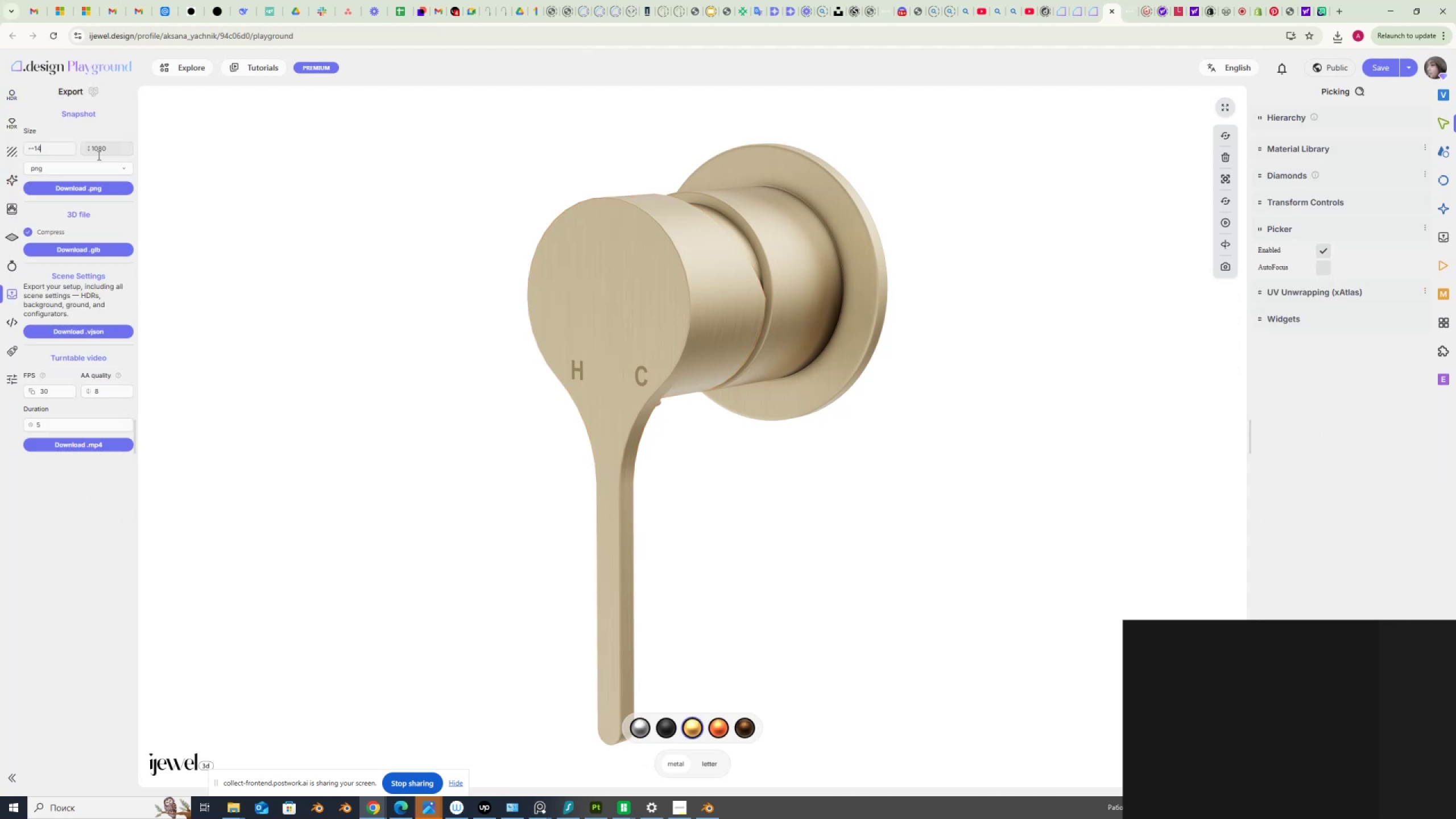 
key(Numpad0)
 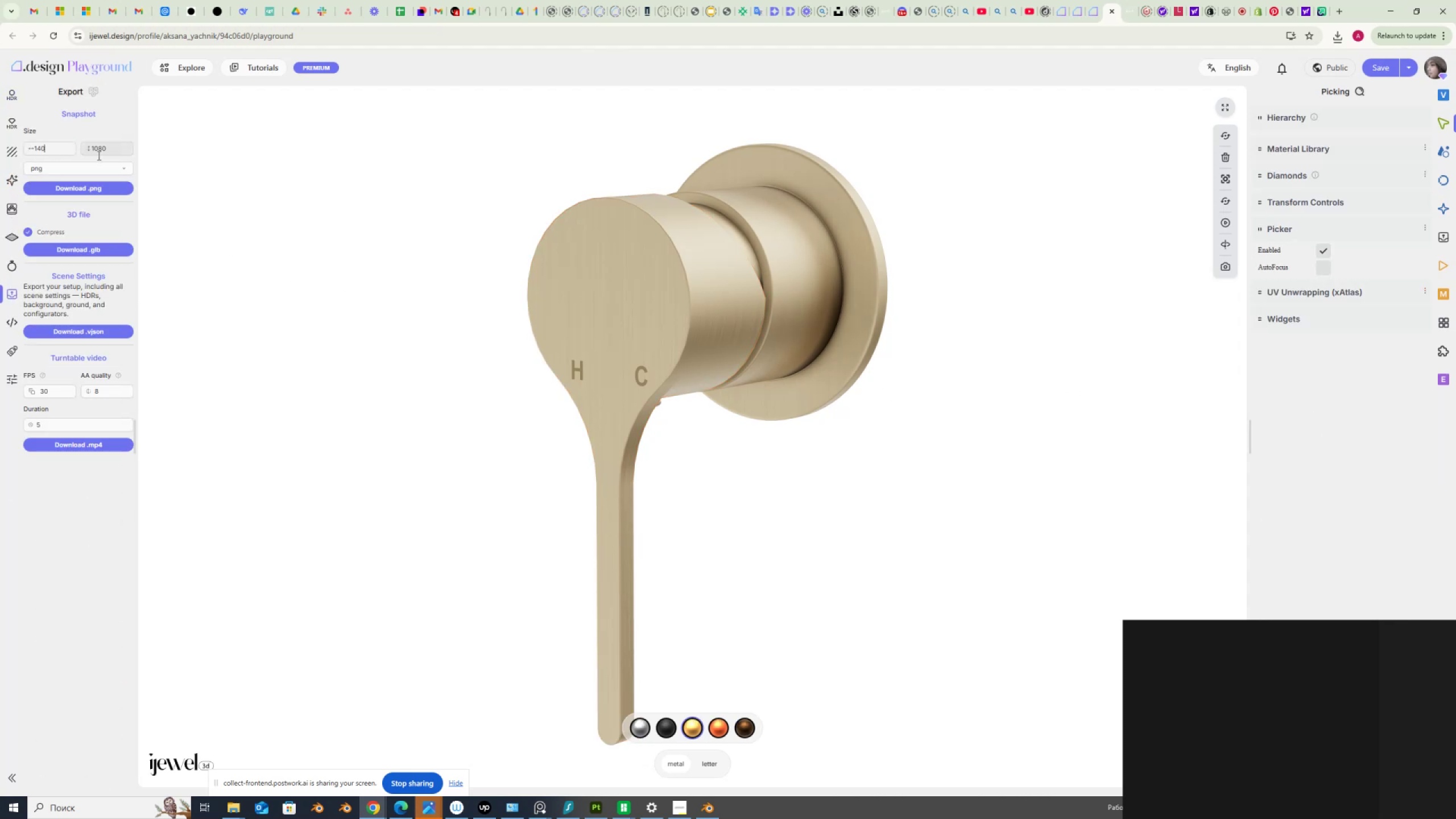 
key(Numpad0)
 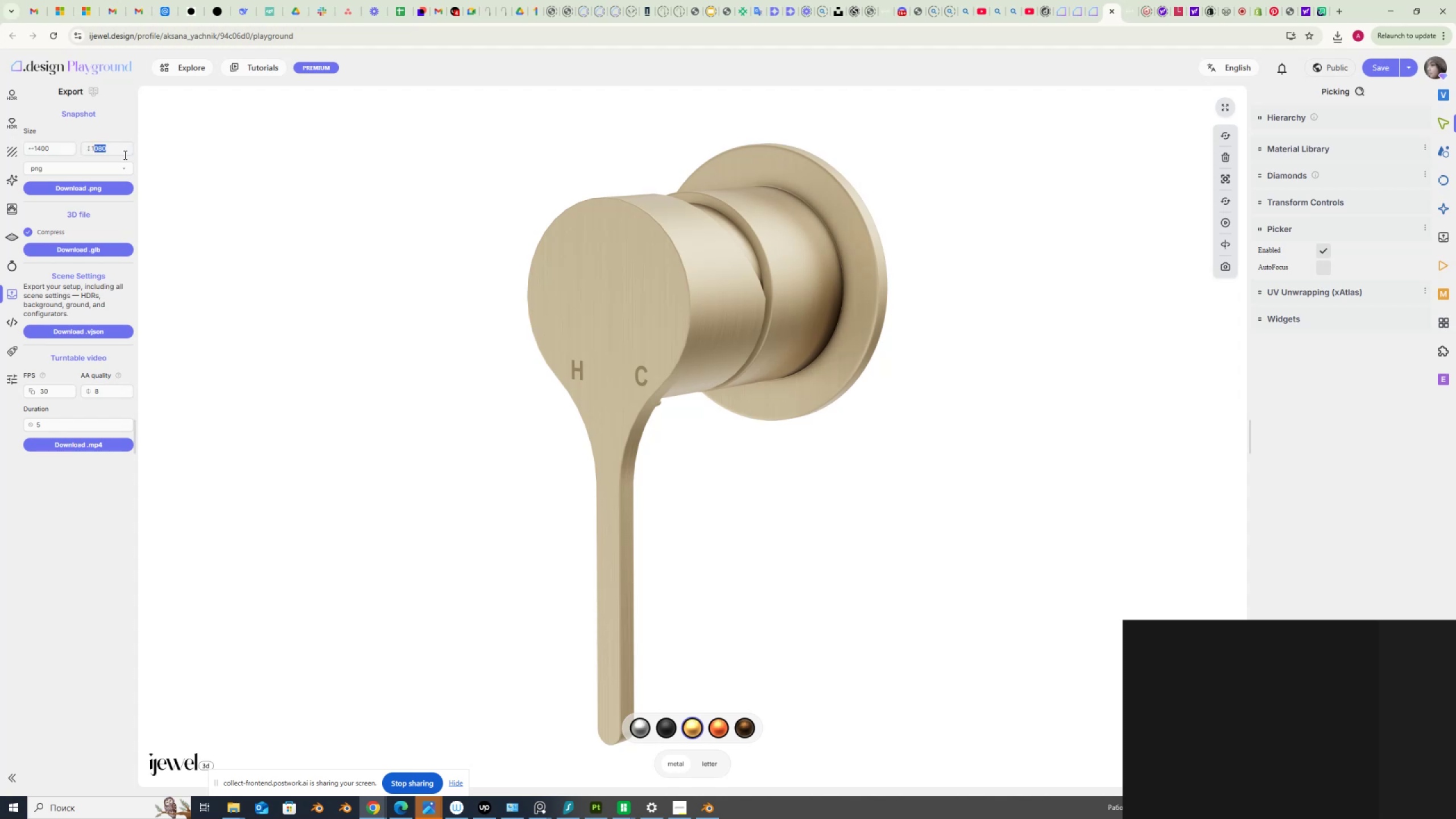 
key(Numpad4)
 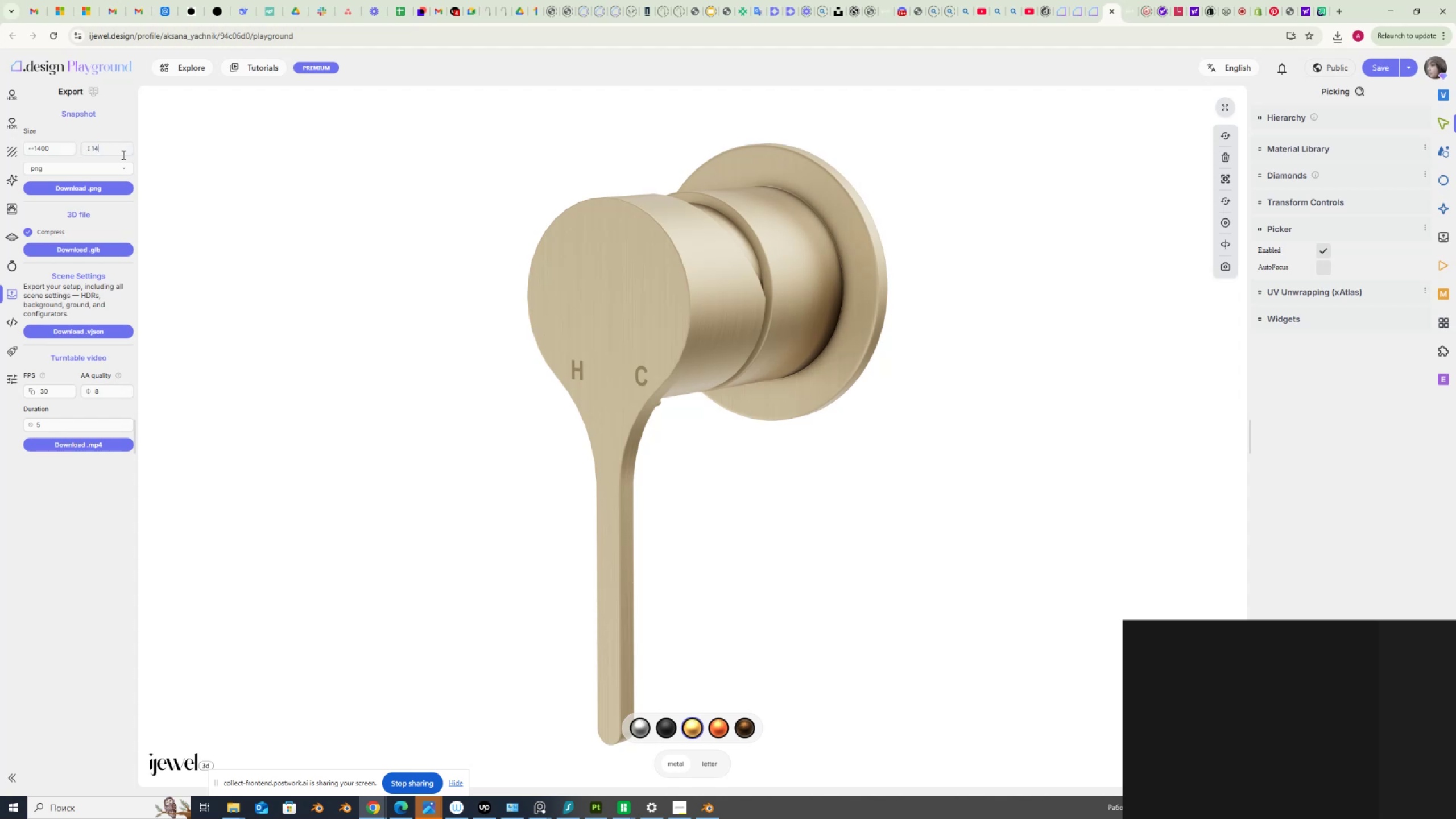 
key(Numpad0)
 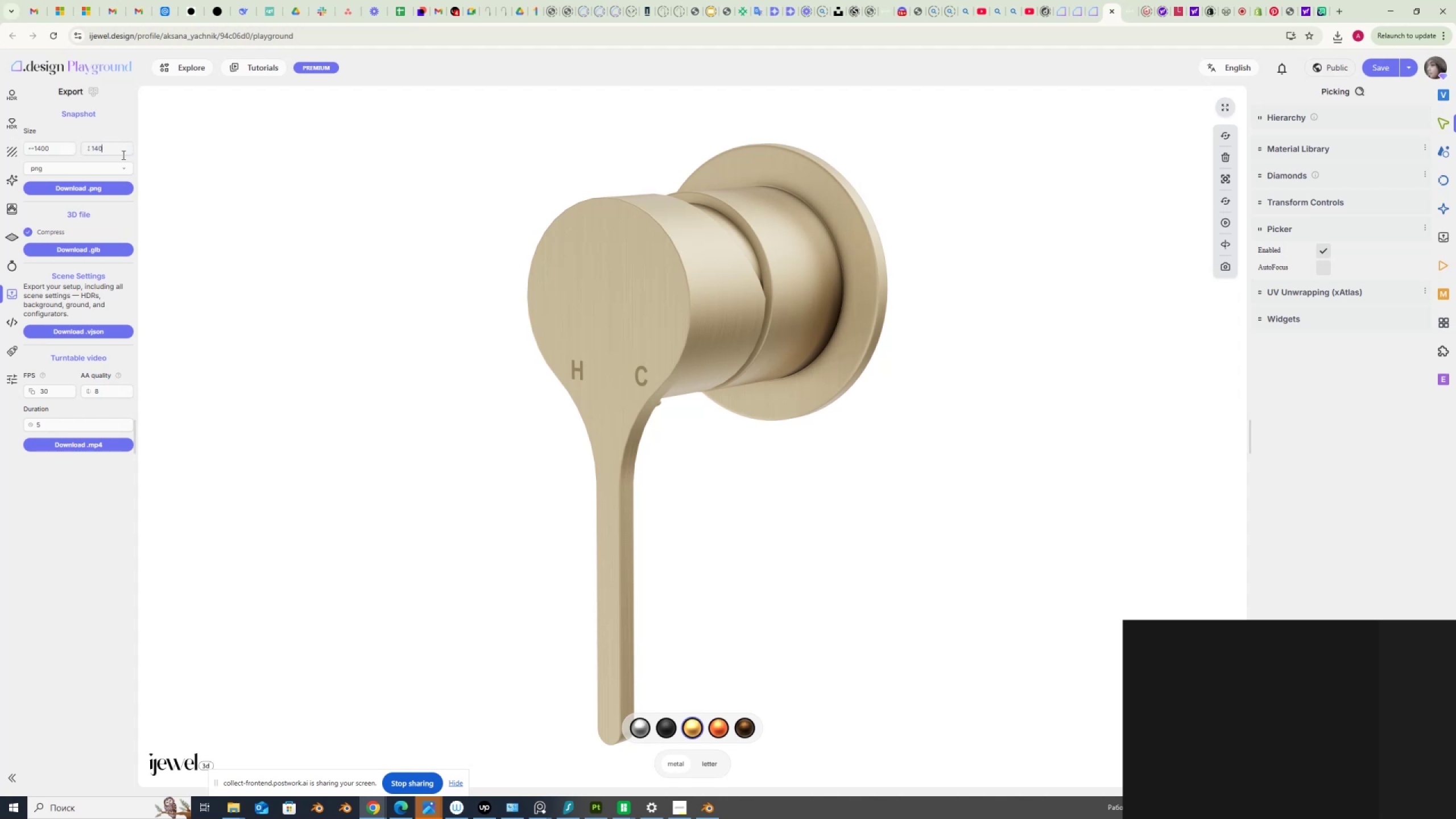 
key(Numpad0)
 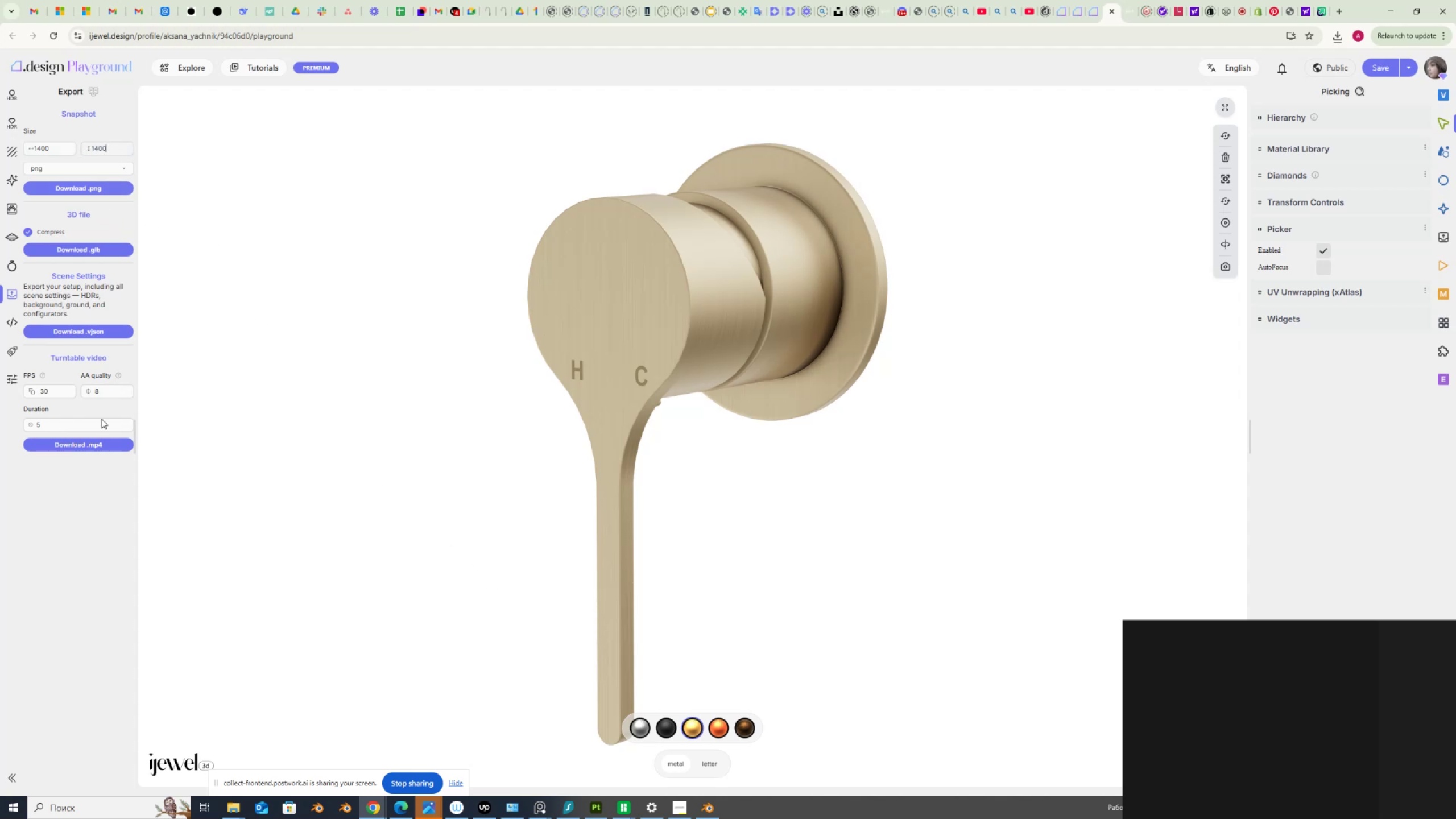 
left_click([98, 582])
 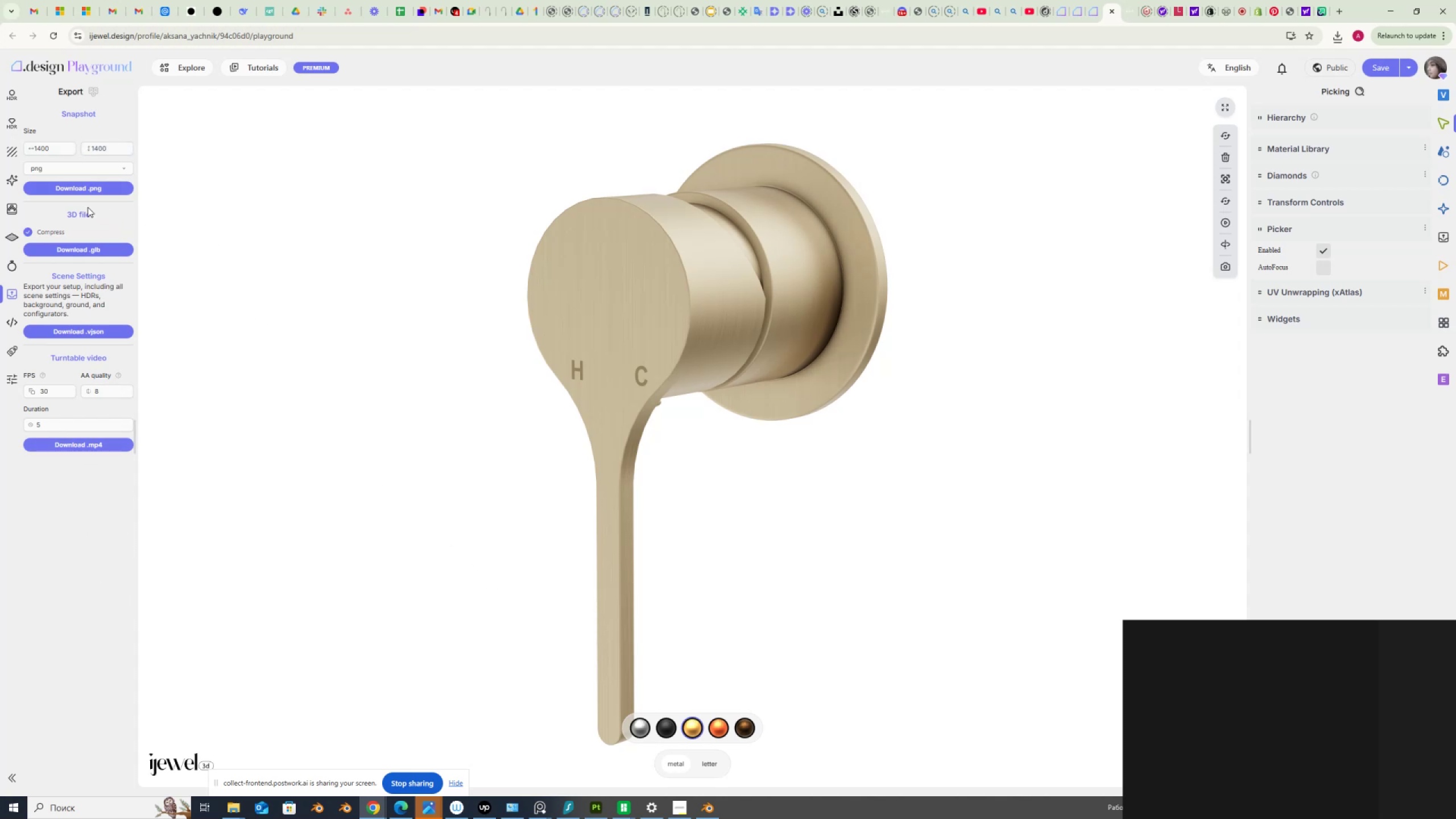 
left_click([85, 189])
 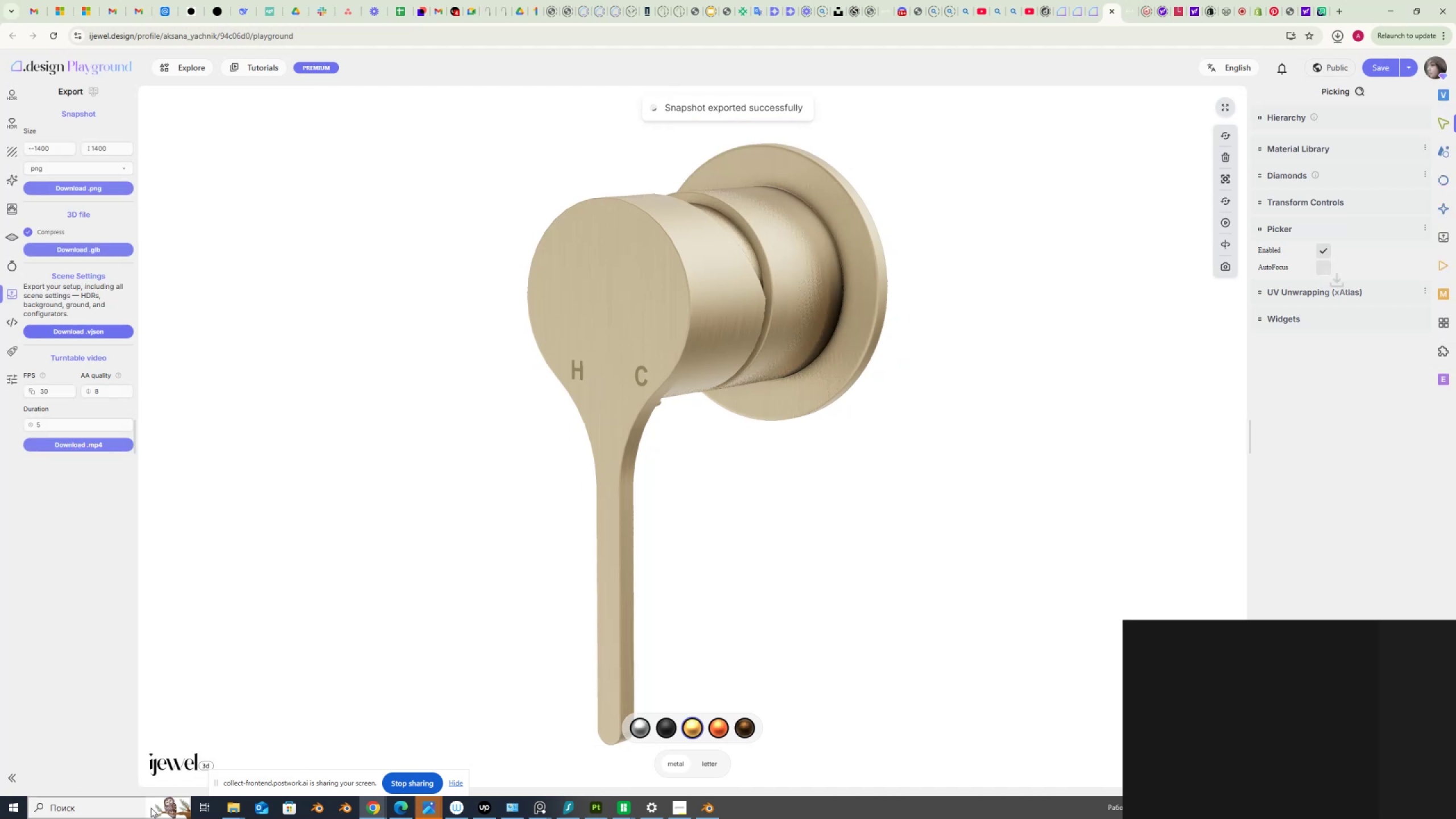 
left_click([233, 809])
 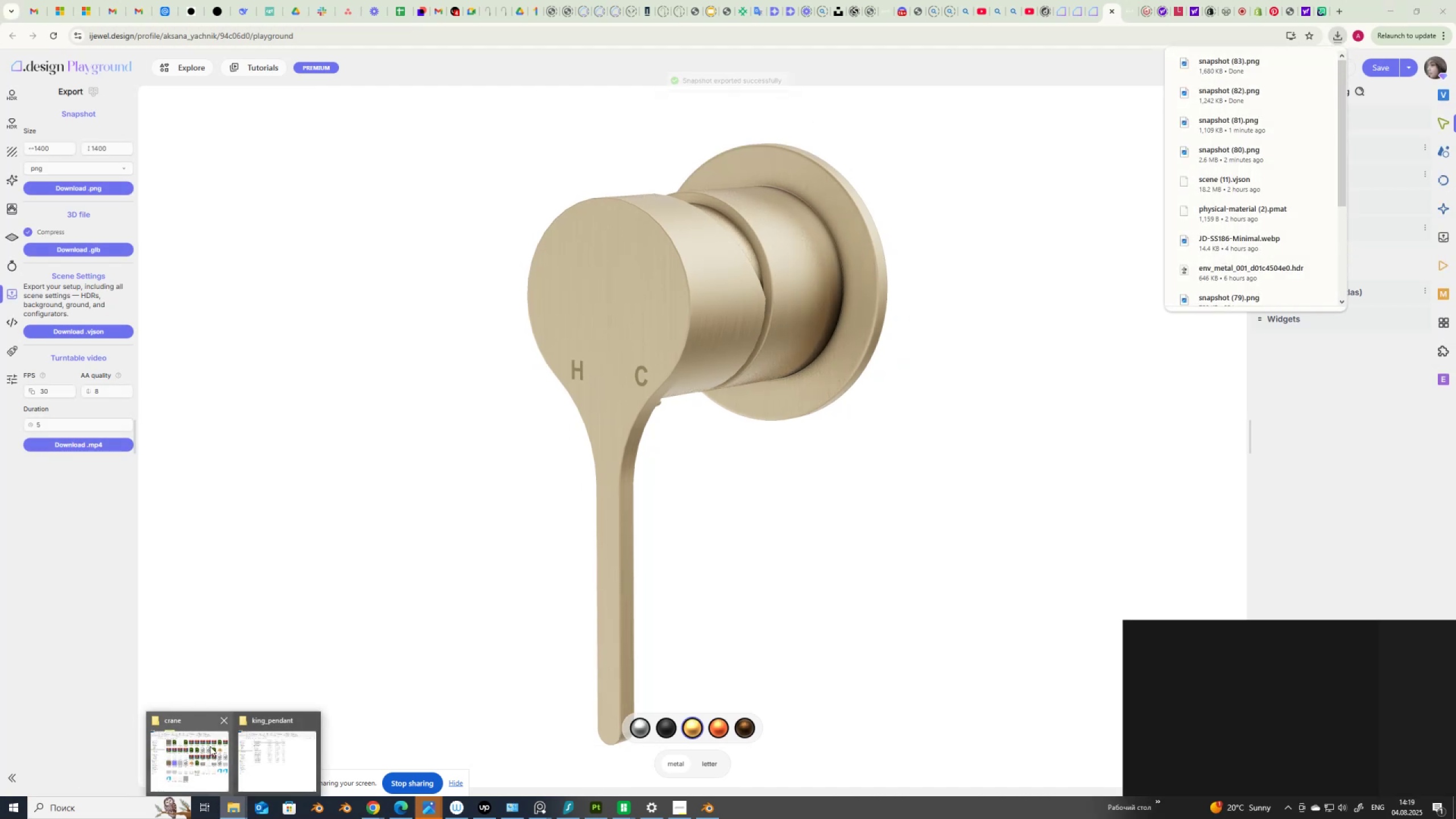 
left_click([187, 747])
 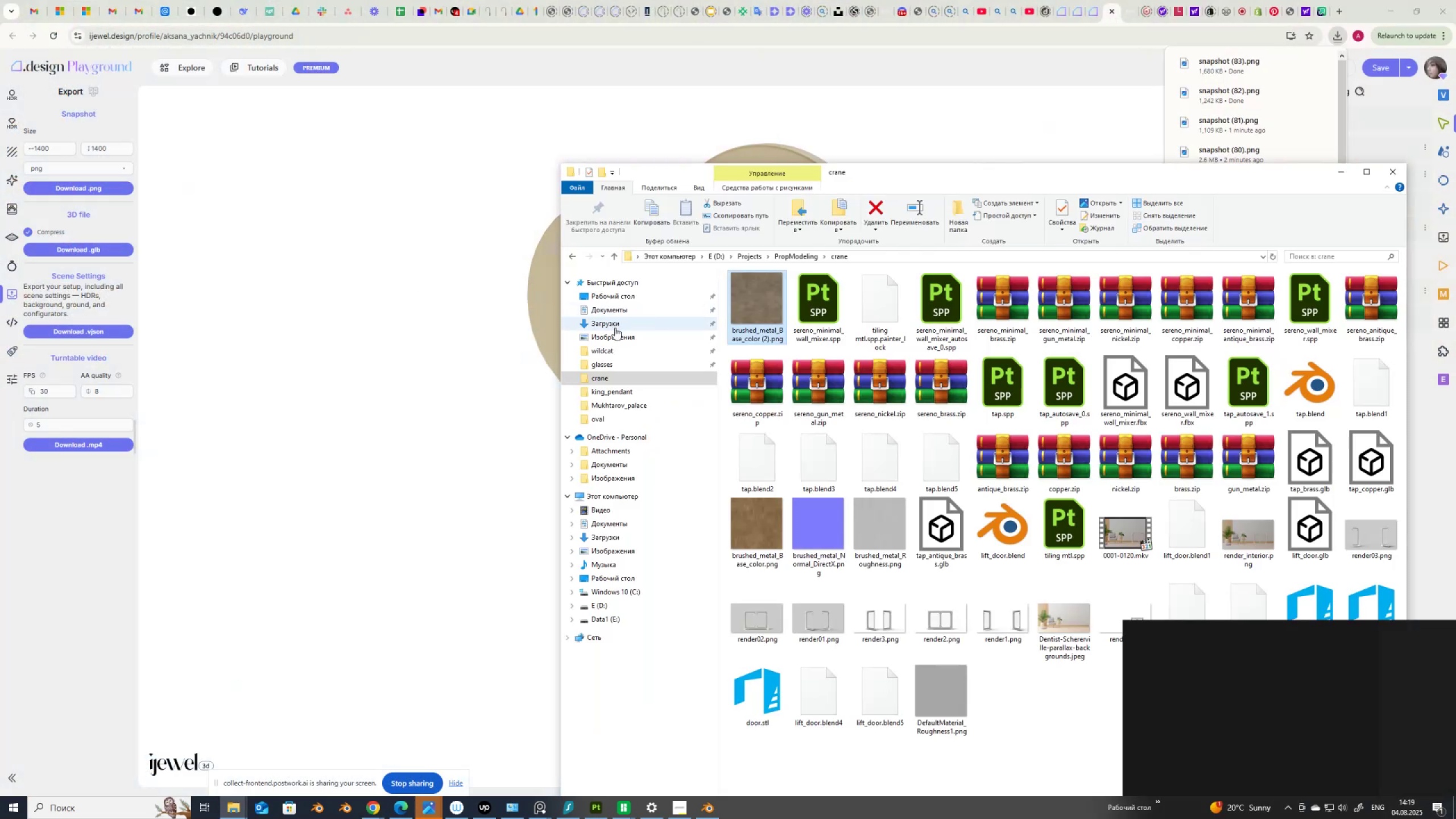 
left_click([615, 324])
 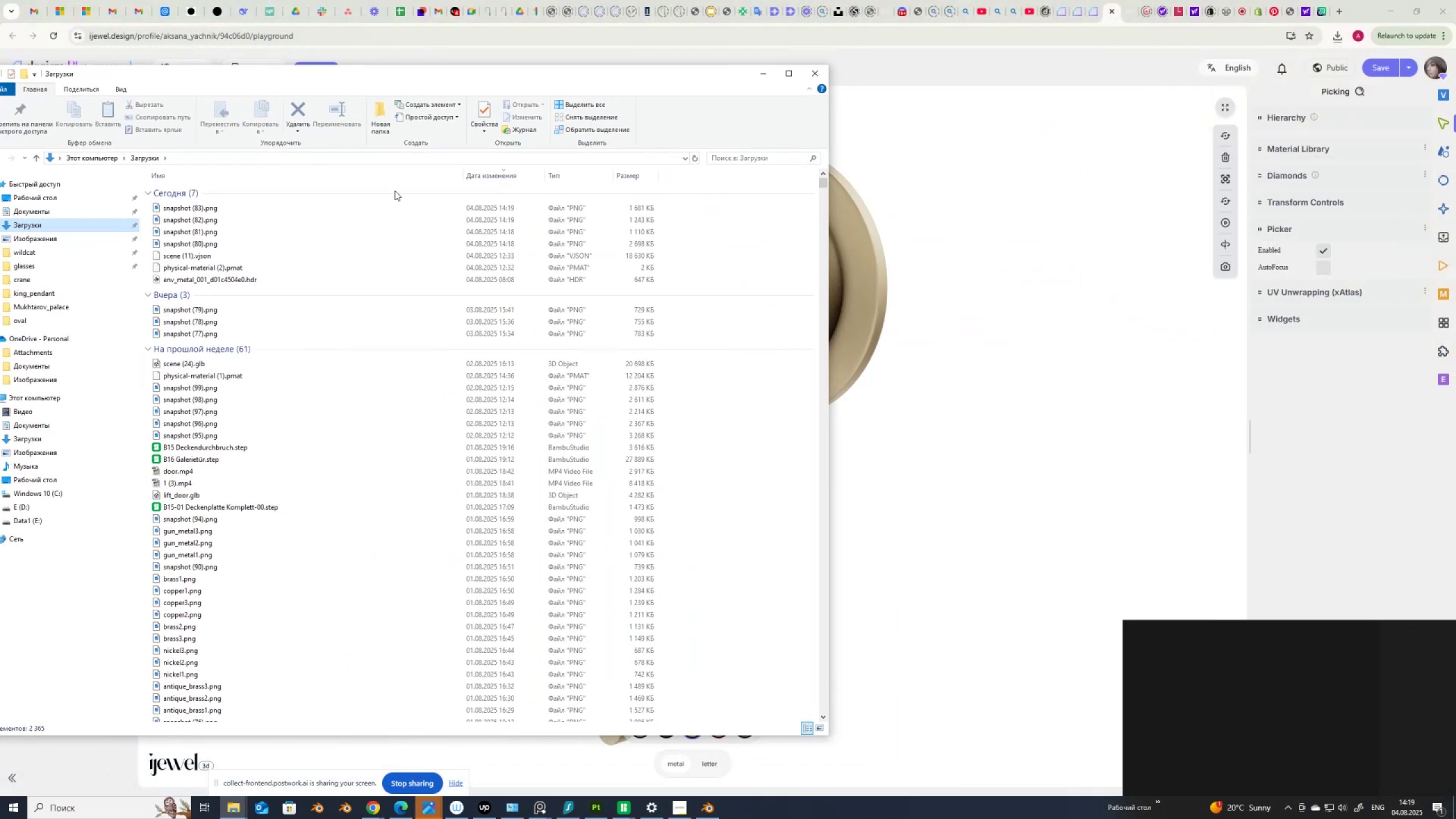 
left_click([817, 726])
 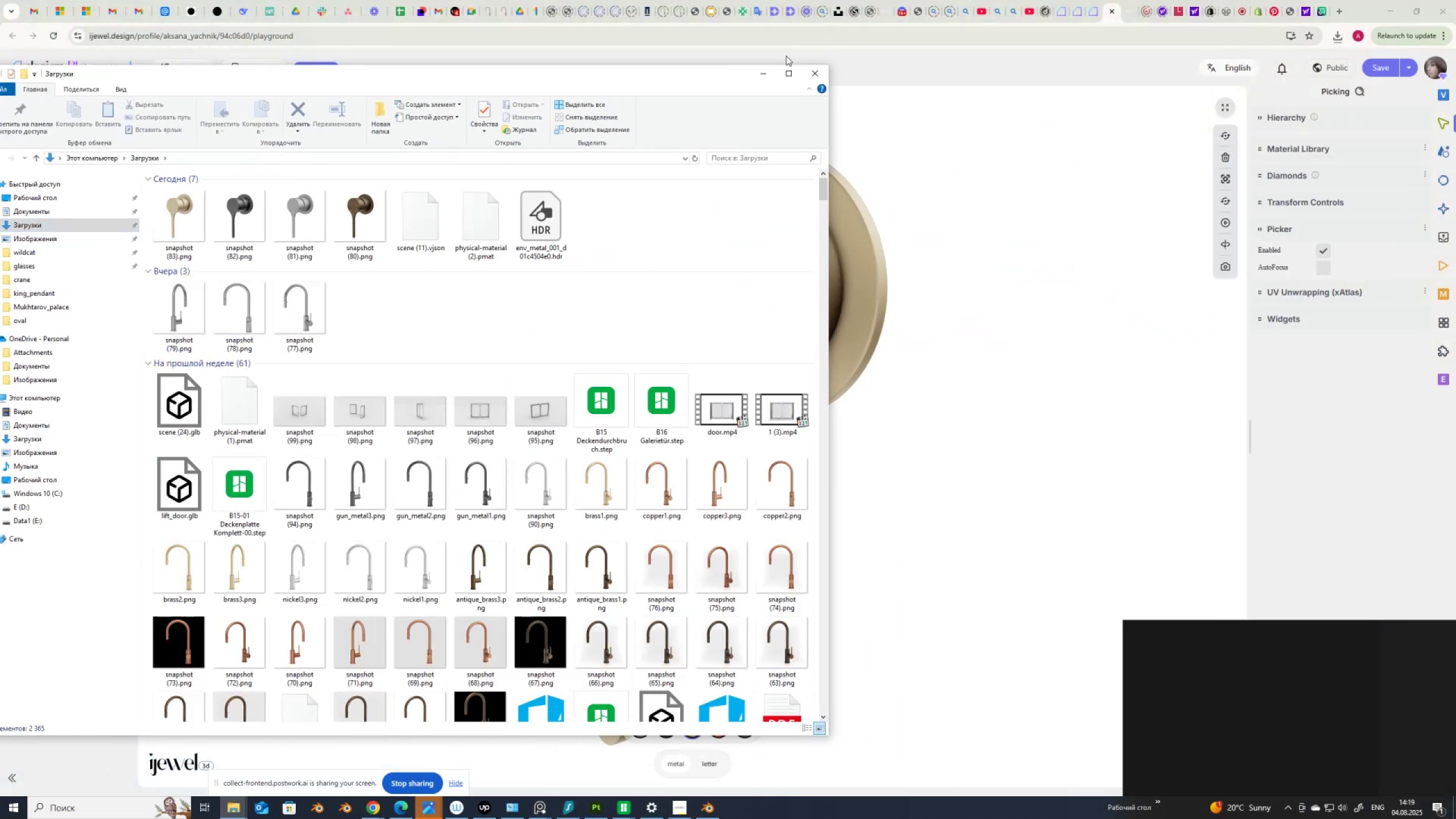 
left_click([758, 73])
 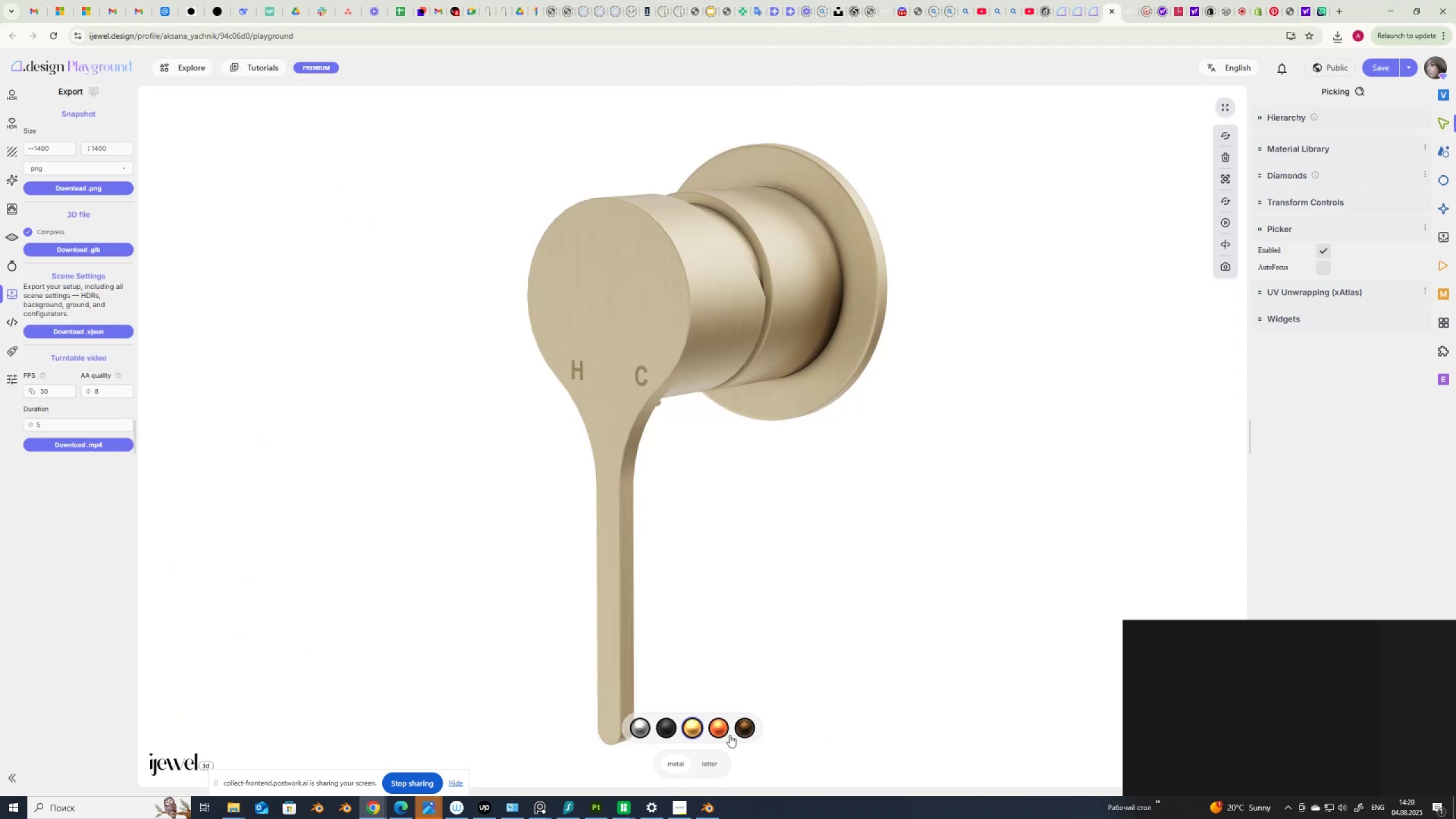 
left_click([722, 730])
 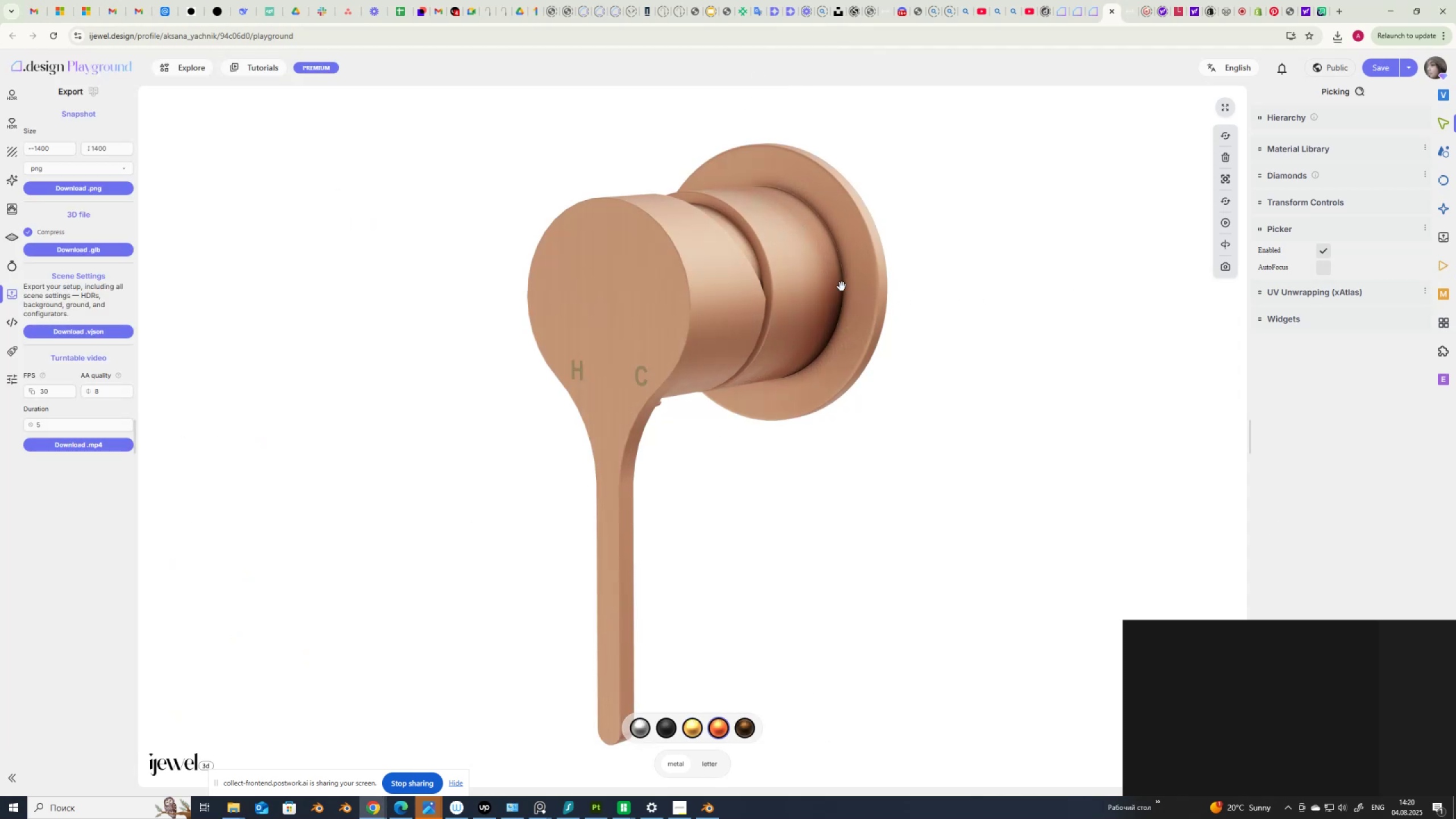 
wait(5.2)
 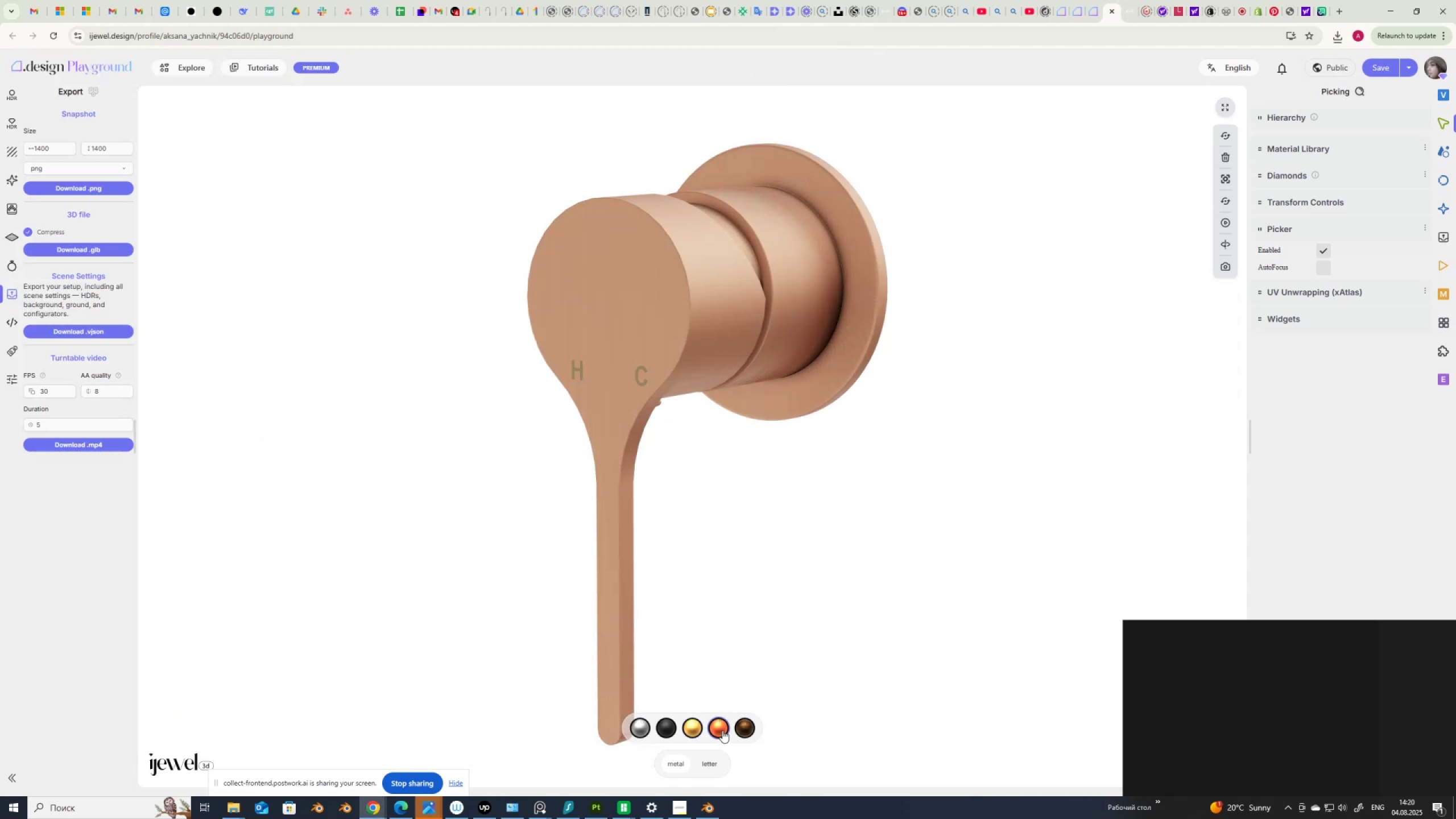 
left_click([712, 760])
 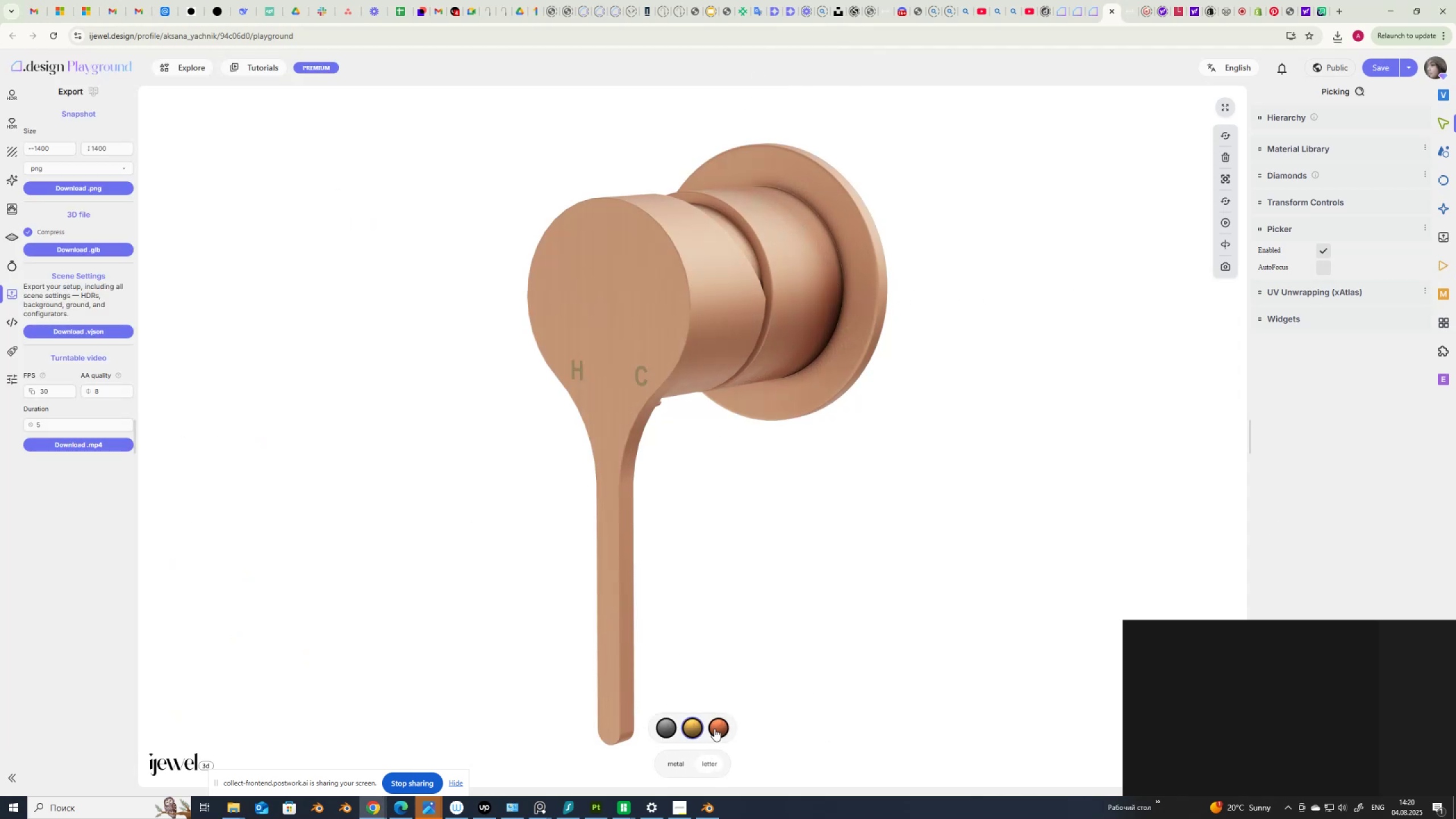 
left_click([715, 729])
 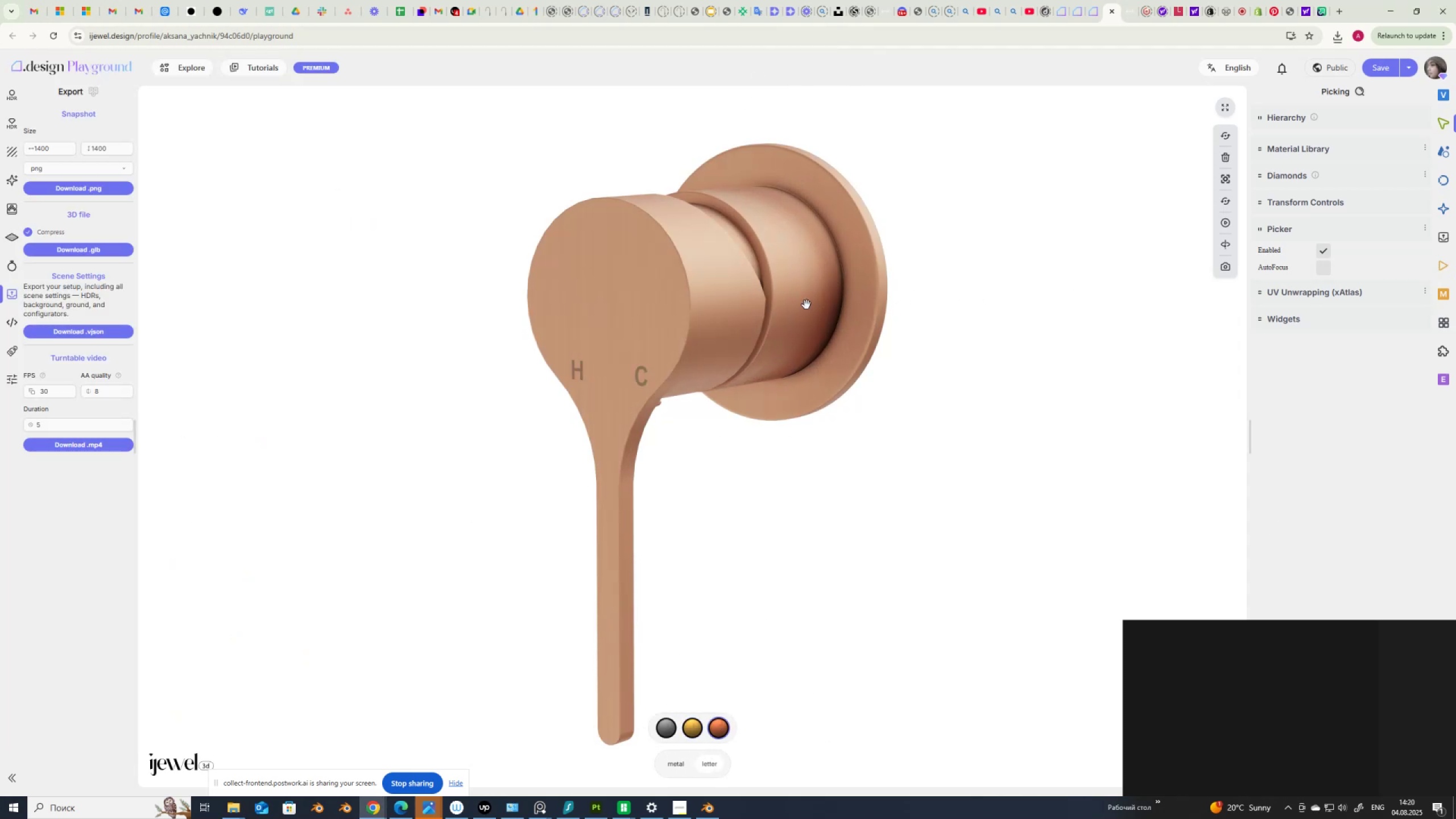 
left_click([806, 305])
 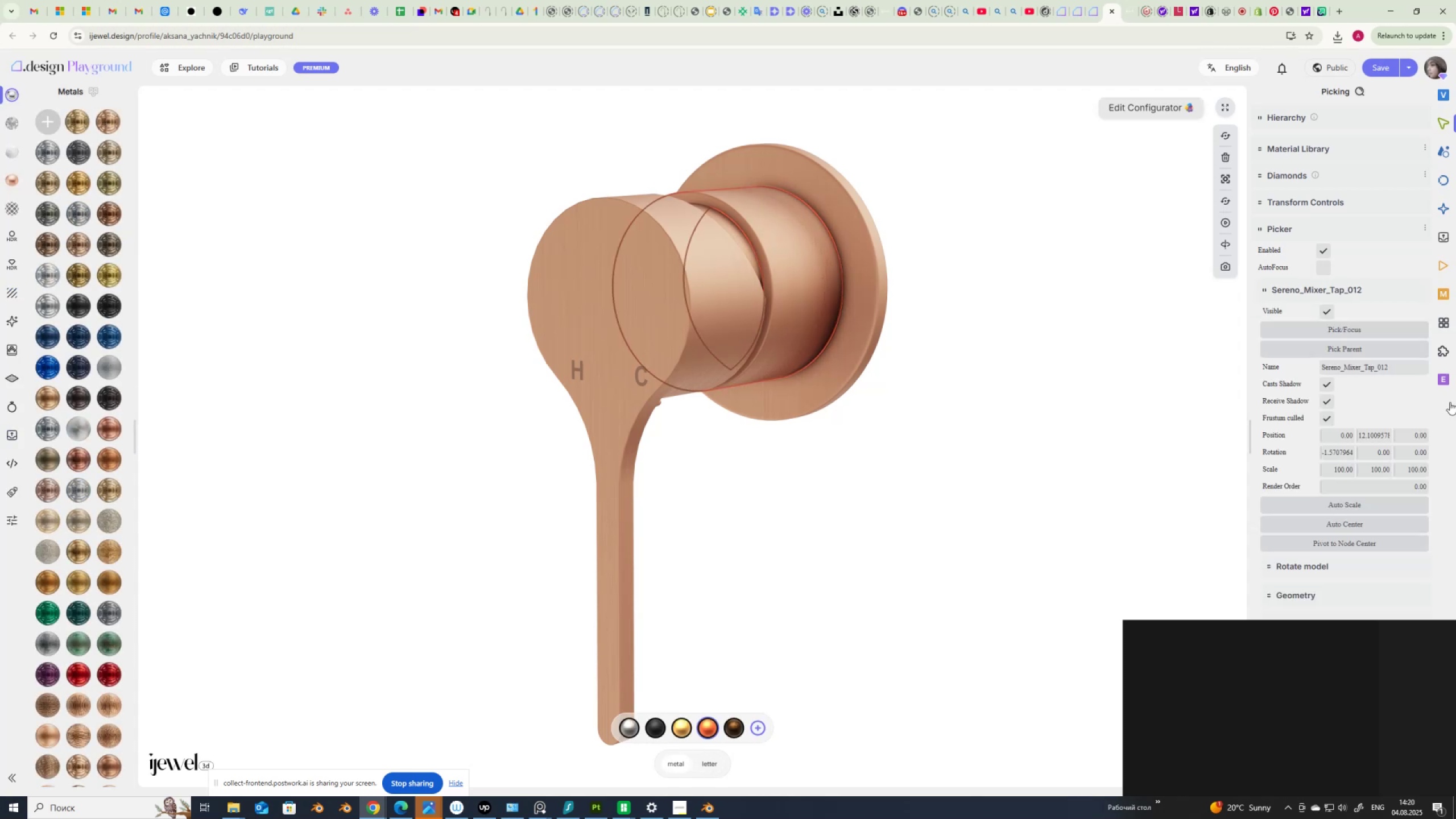 
scroll: coordinate [1334, 576], scroll_direction: down, amount: 6.0
 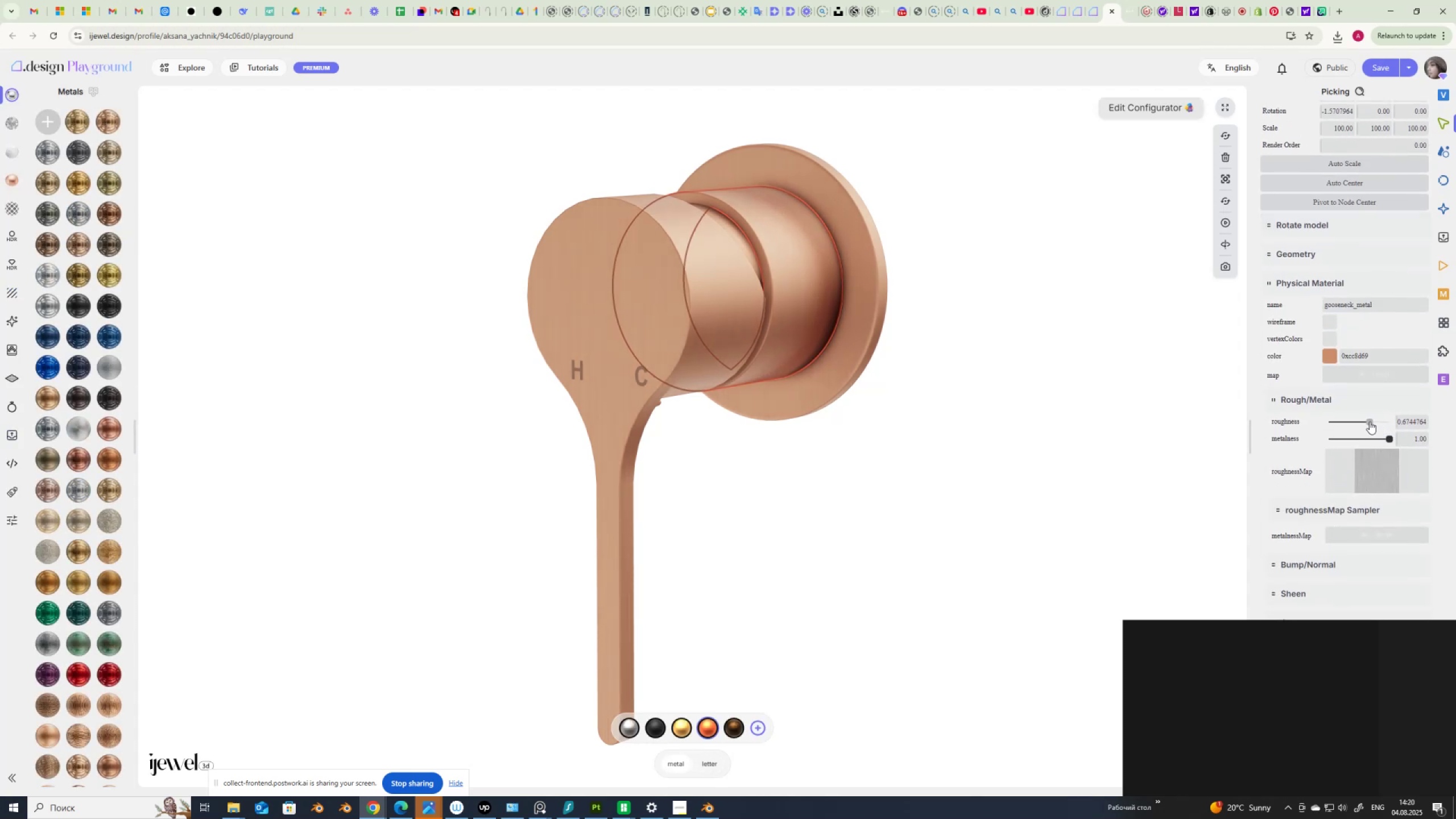 
wait(10.85)
 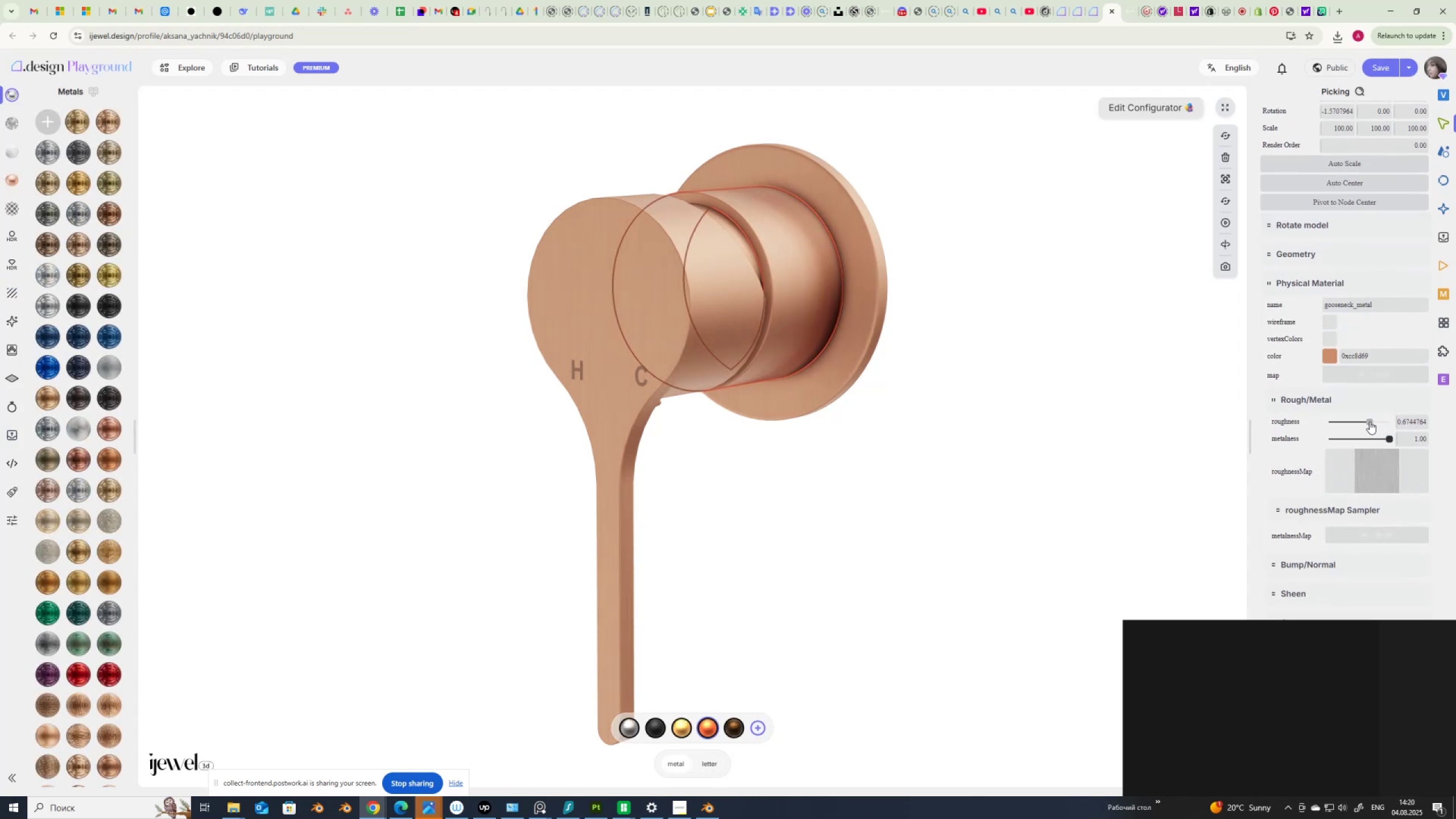 
left_click([15, 434])
 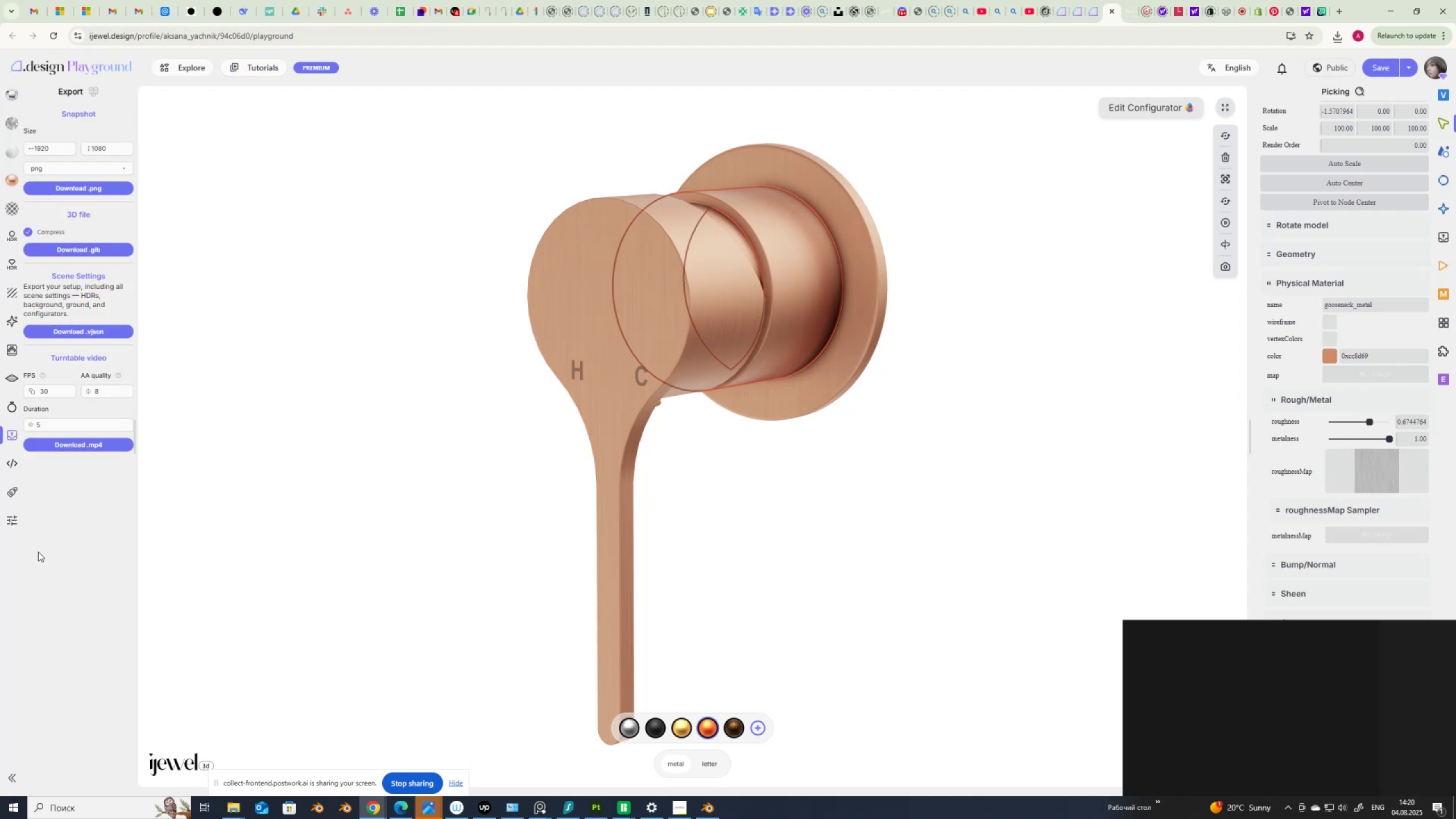 
left_click([61, 542])
 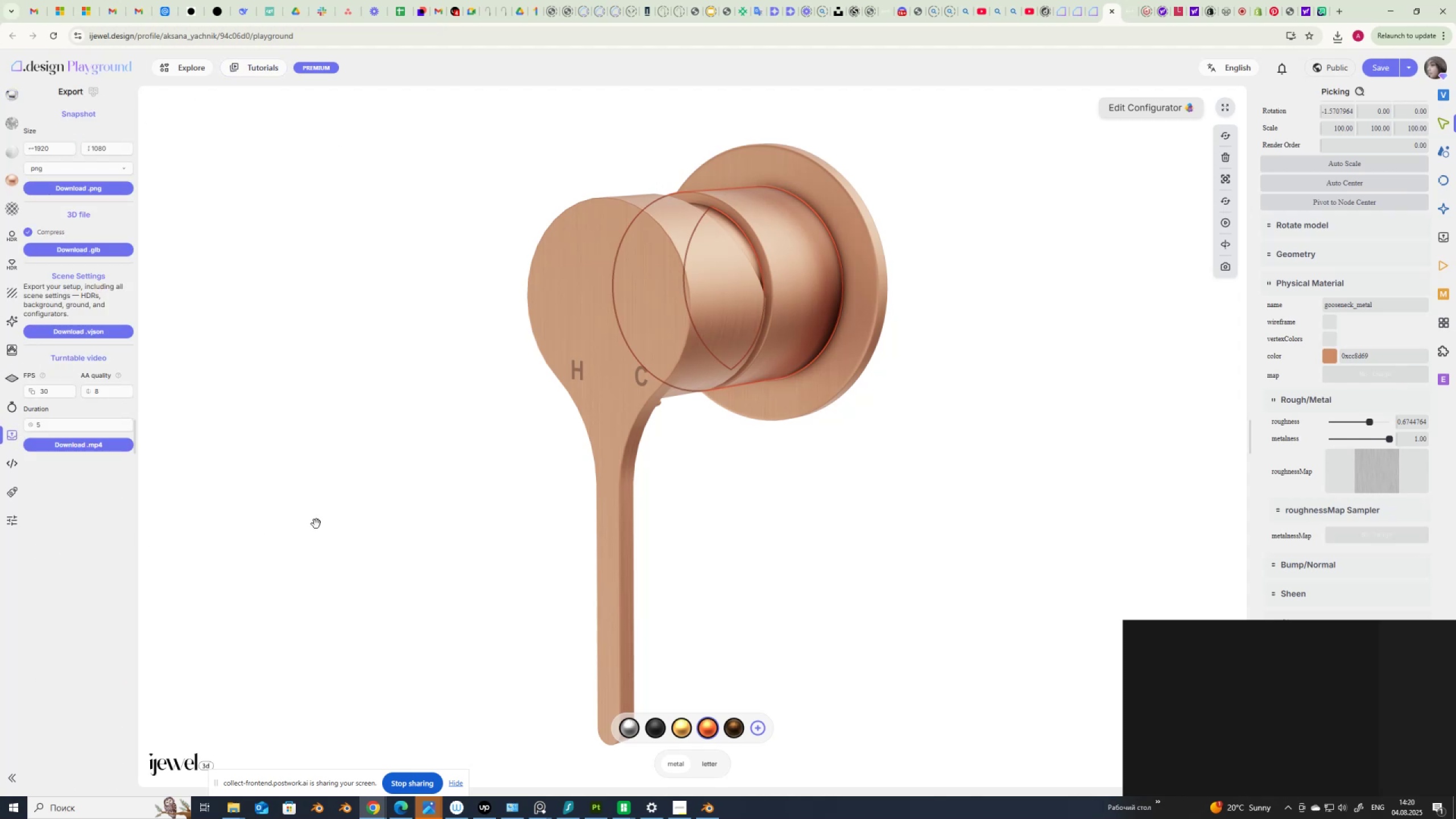 
left_click([316, 523])
 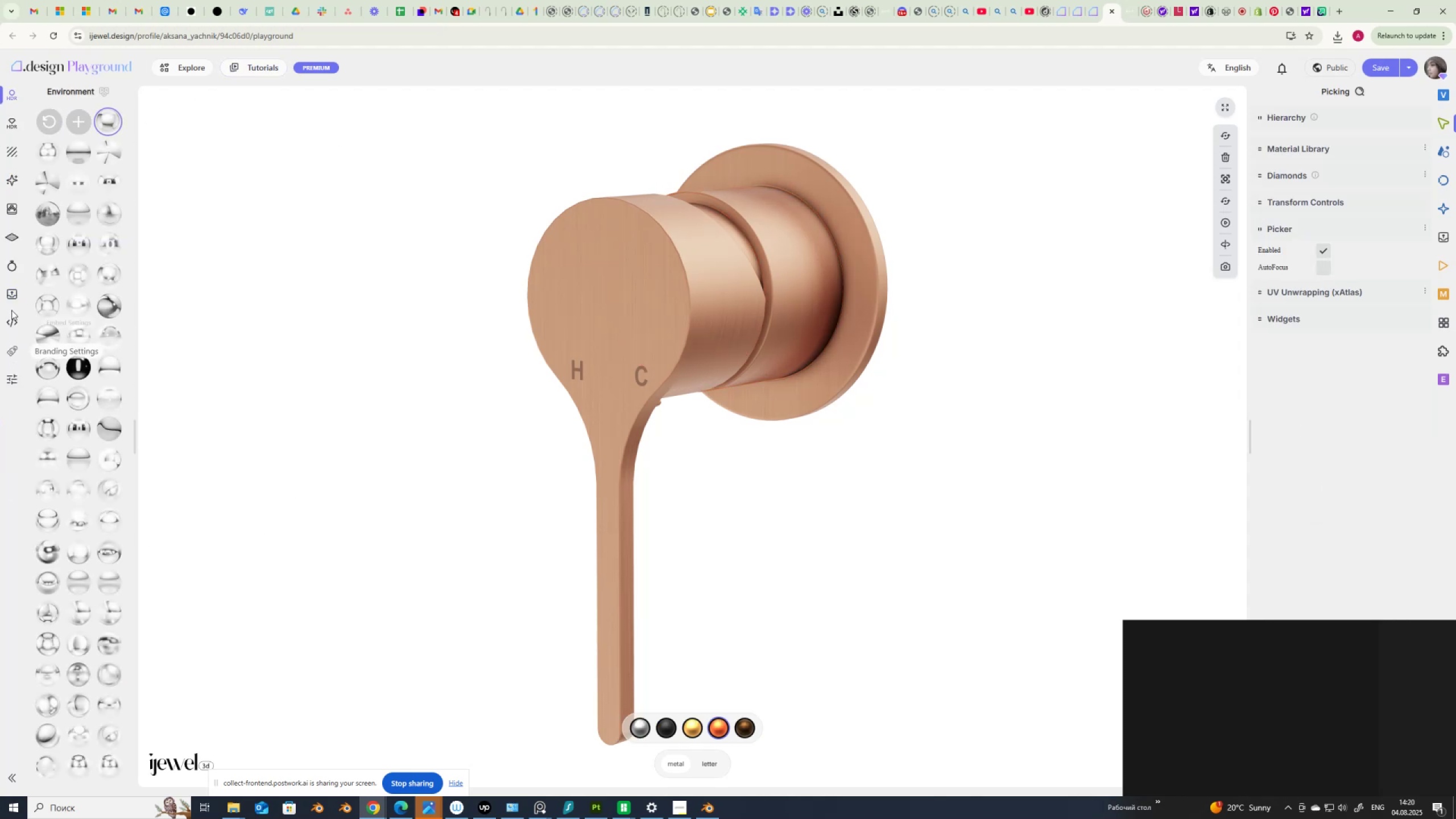 
left_click([13, 287])
 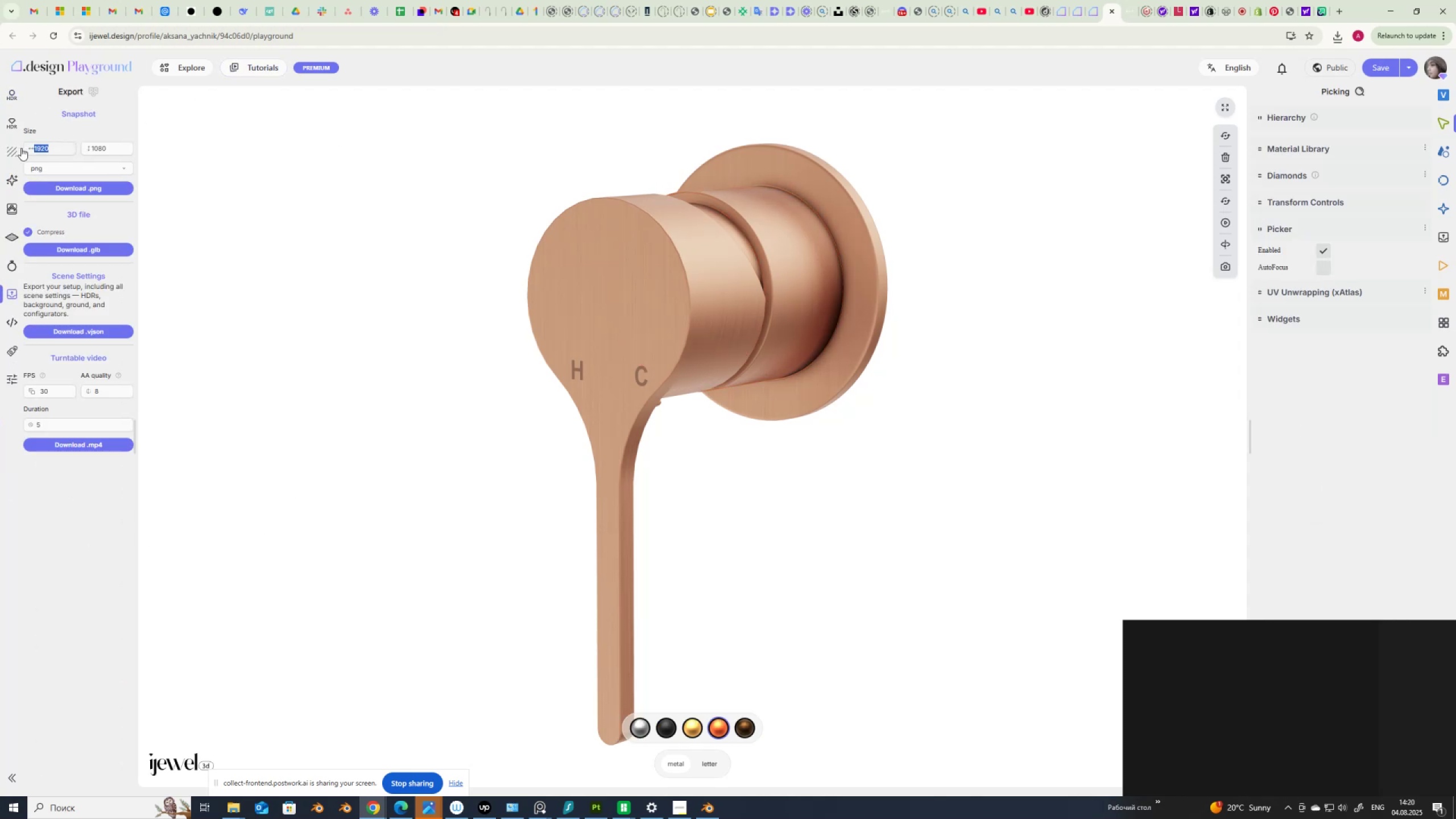 
key(Numpad1)
 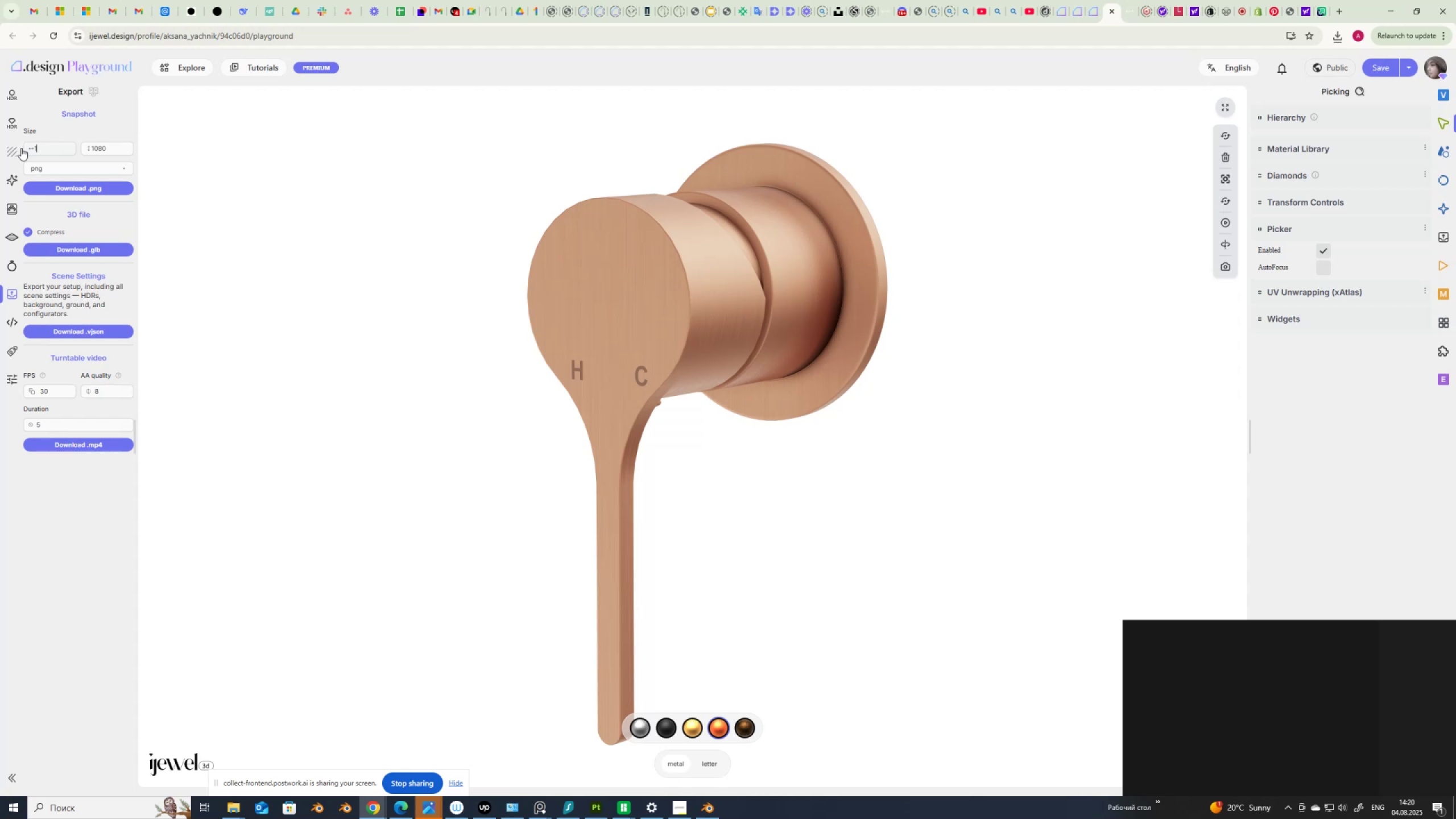 
key(Numpad4)
 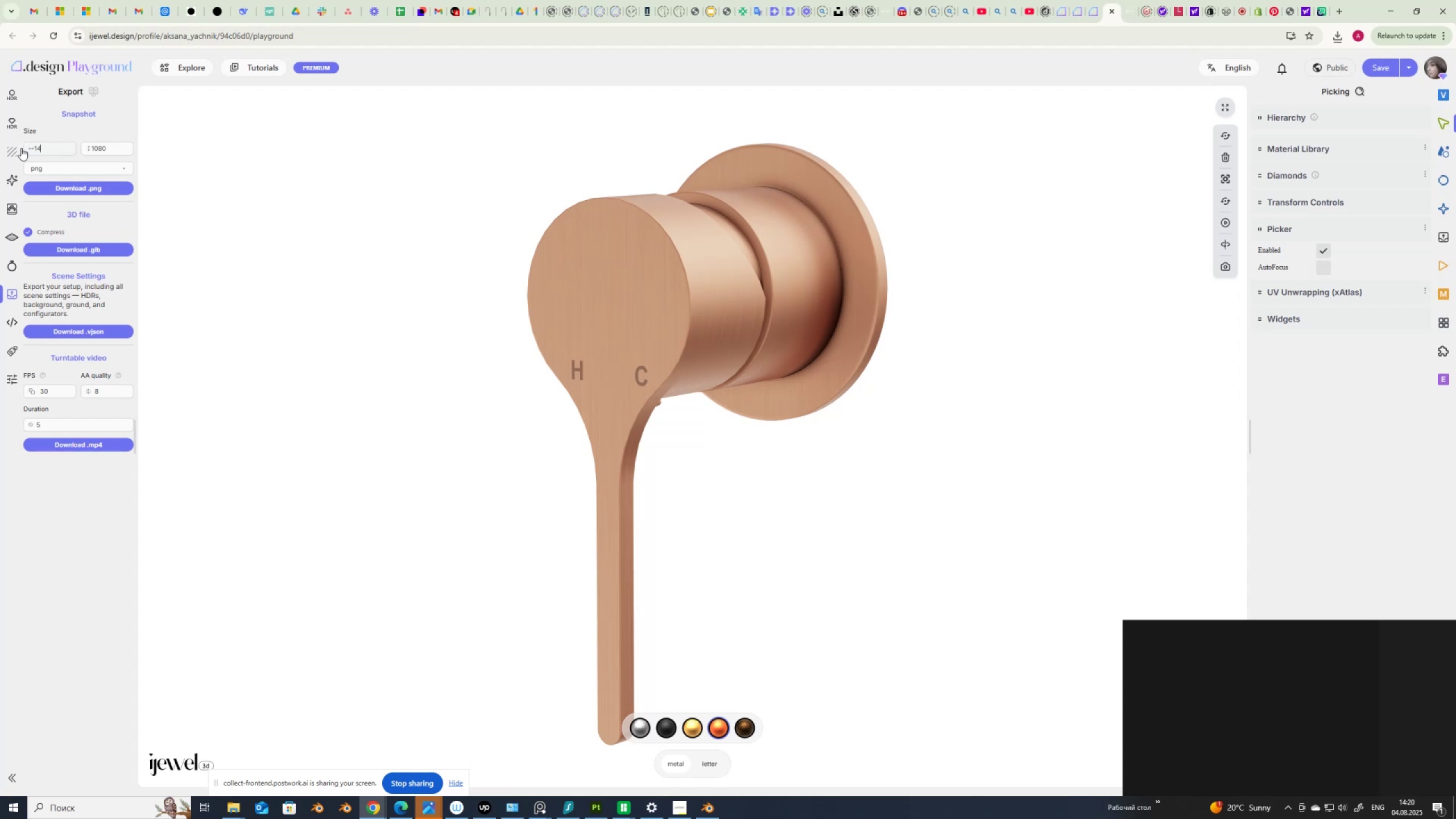 
key(Numpad0)
 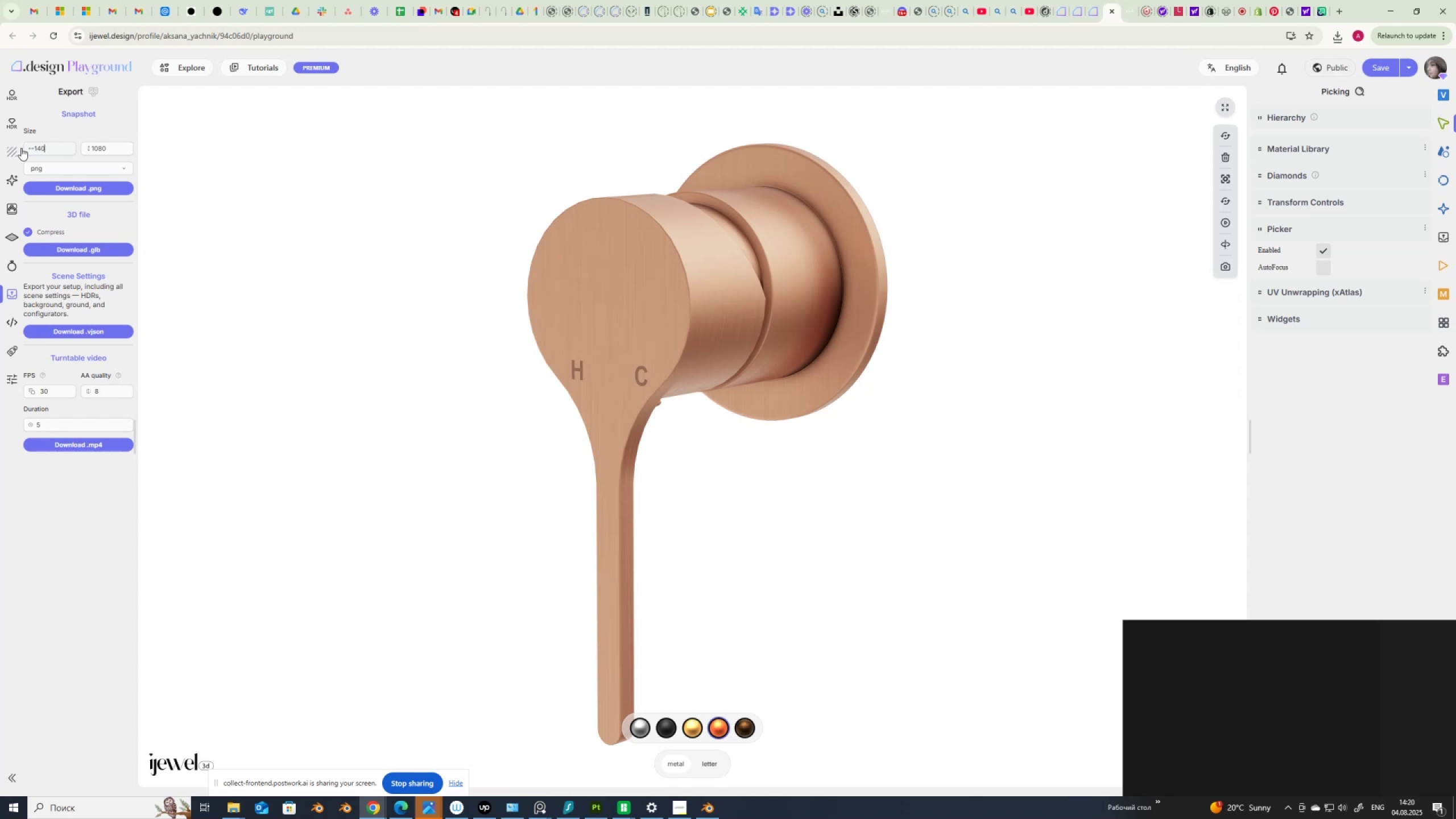 
key(Numpad0)
 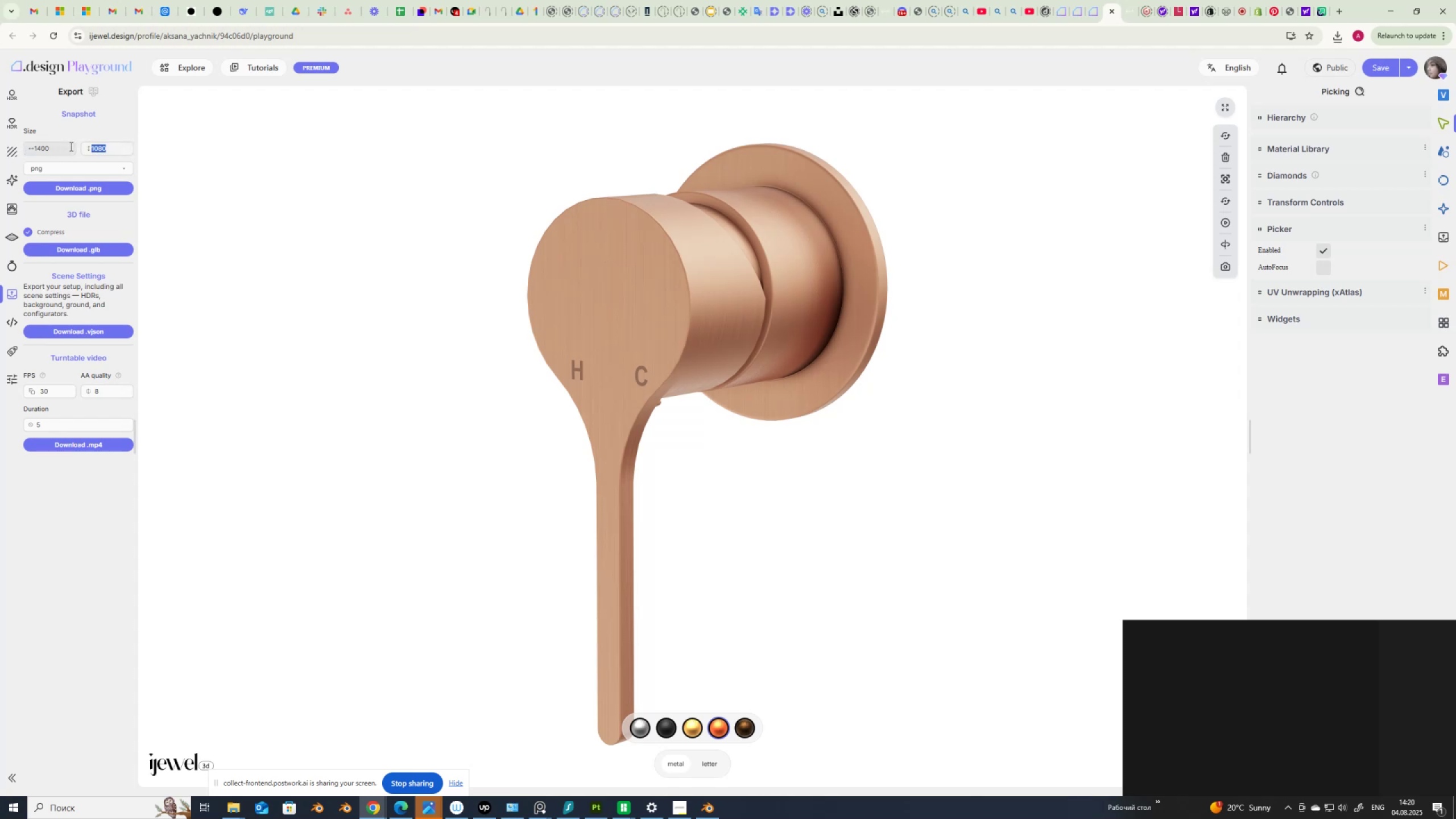 
key(Numpad1)
 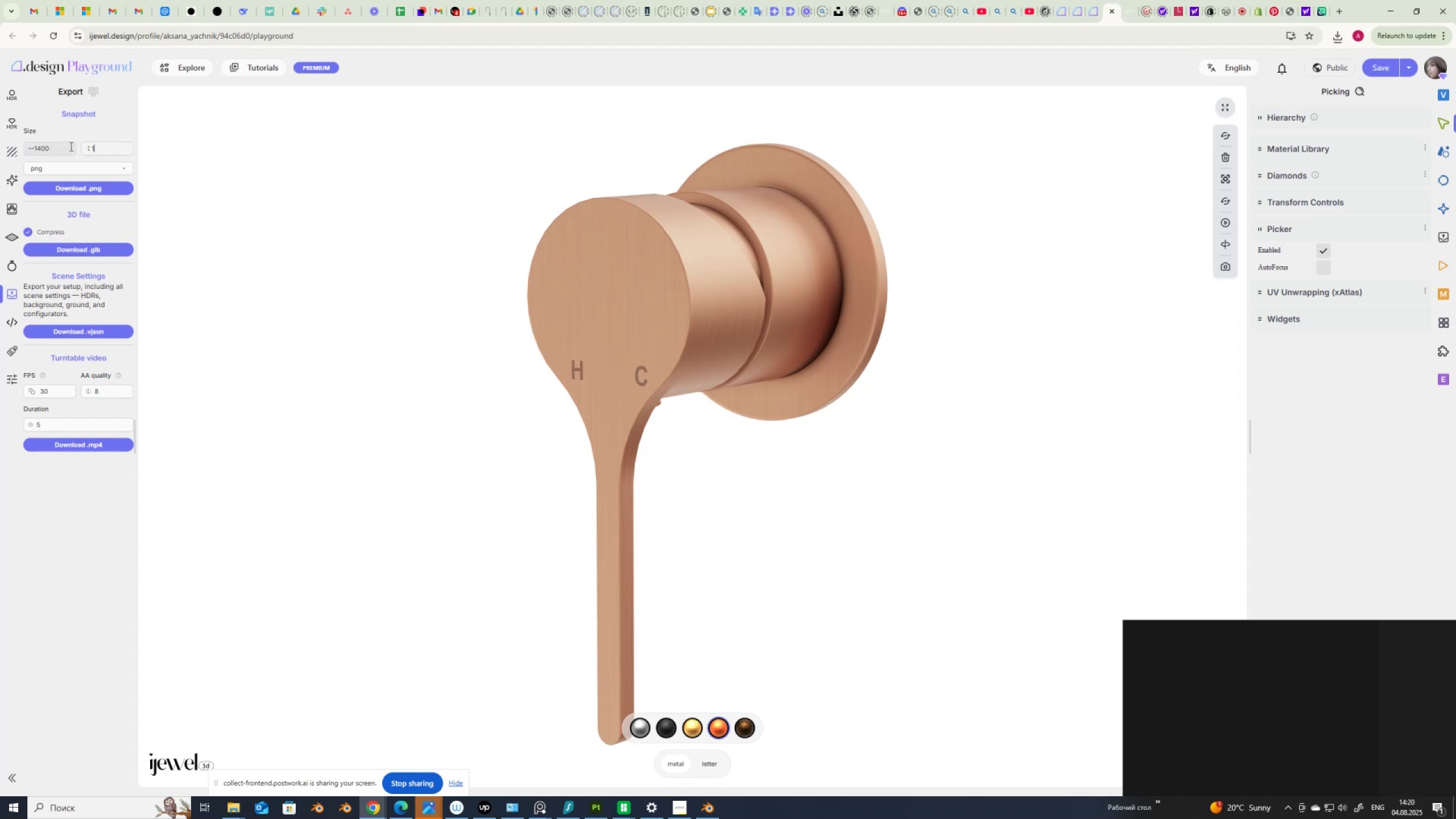 
key(Numpad4)
 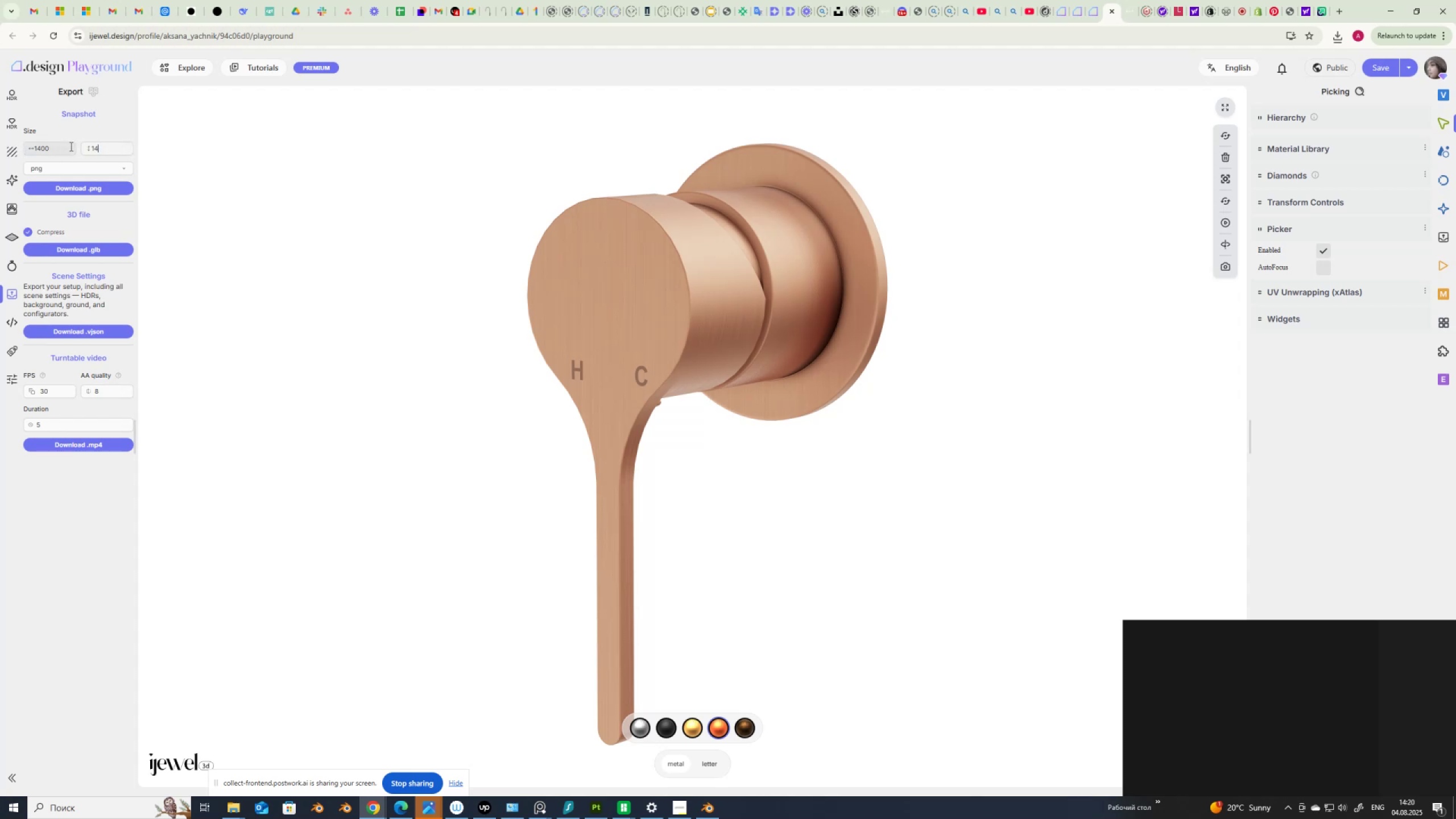 
key(Numpad0)
 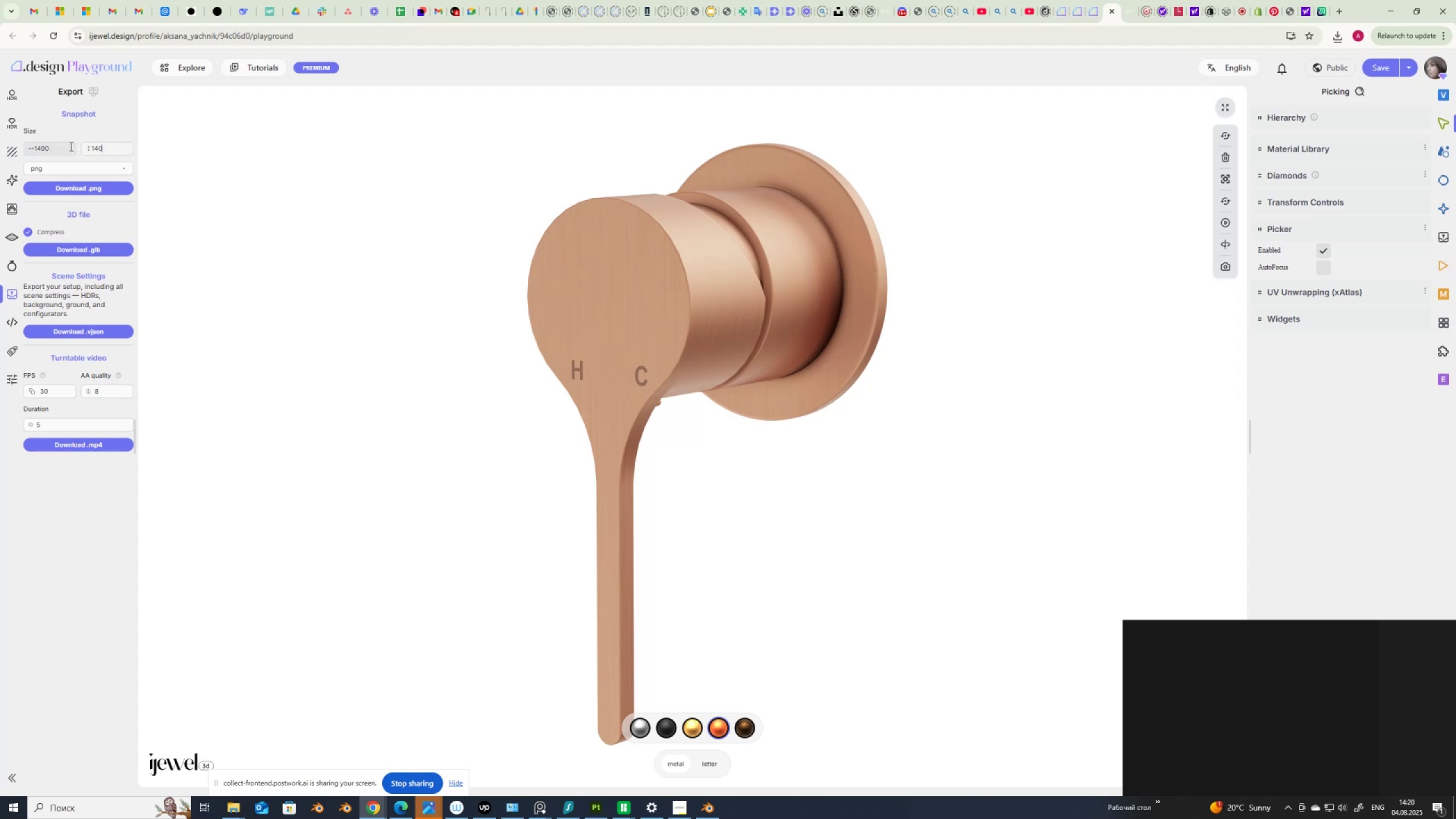 
key(Numpad0)
 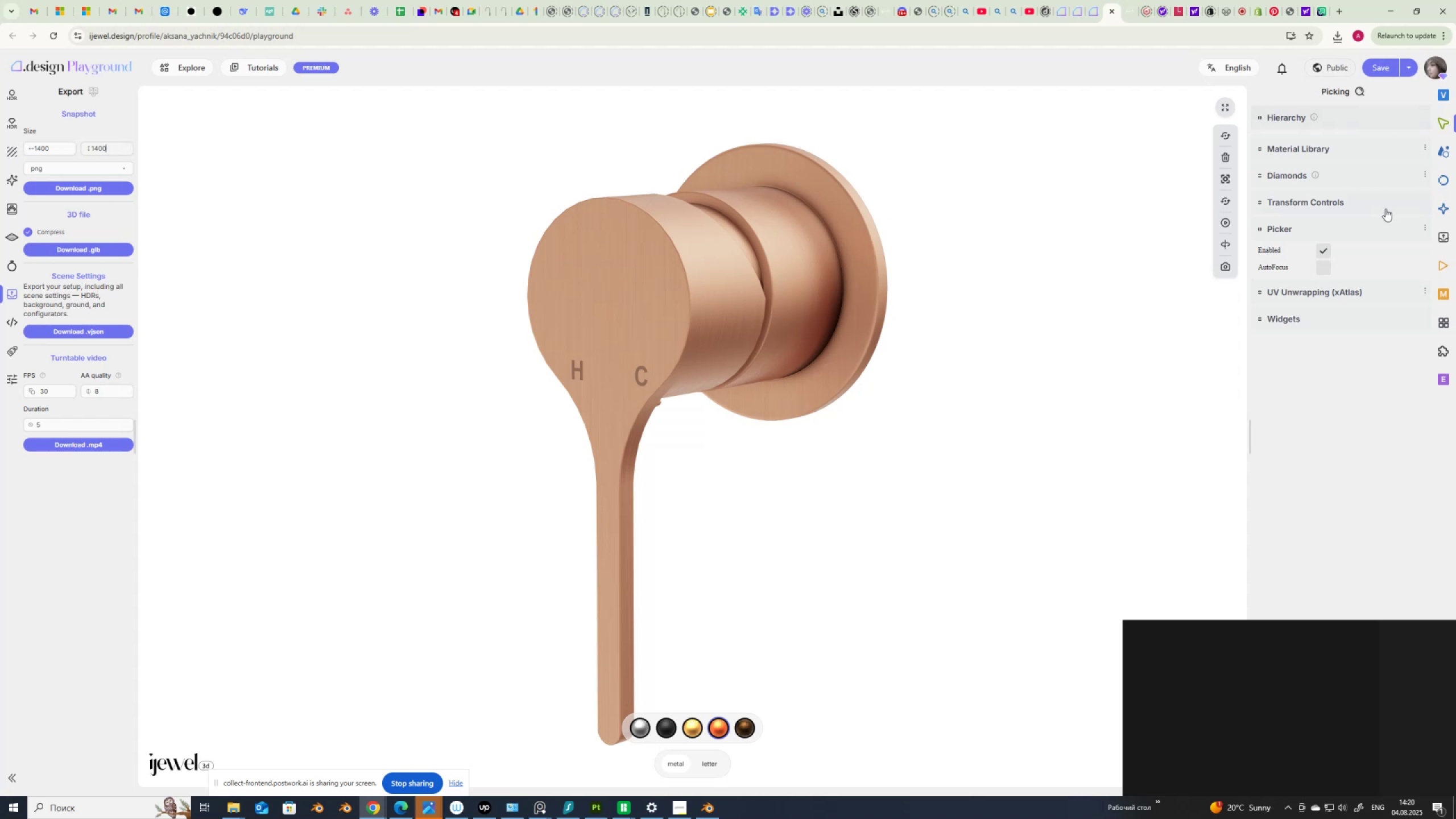 
left_click([1447, 208])
 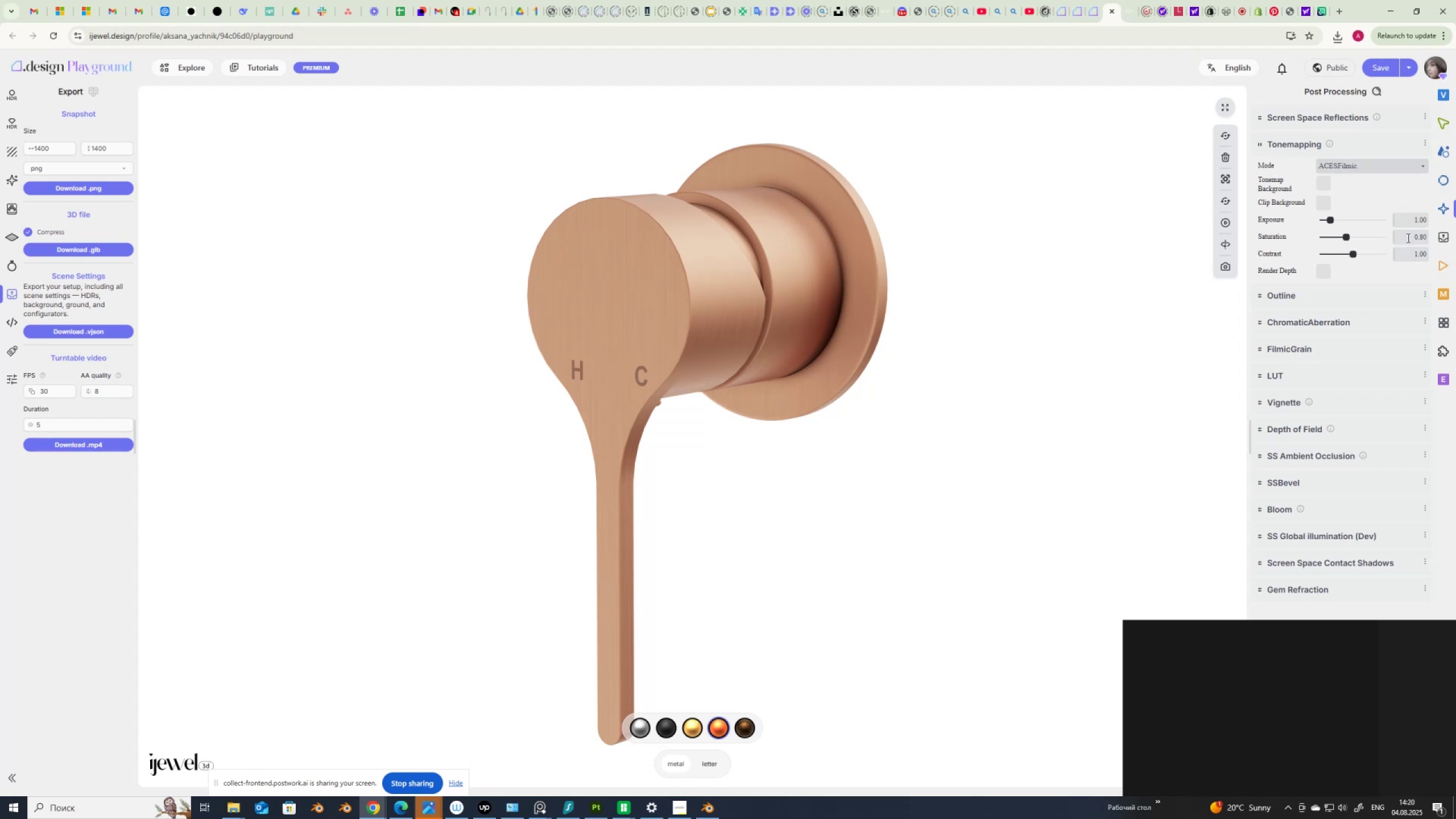 
key(Numpad1)
 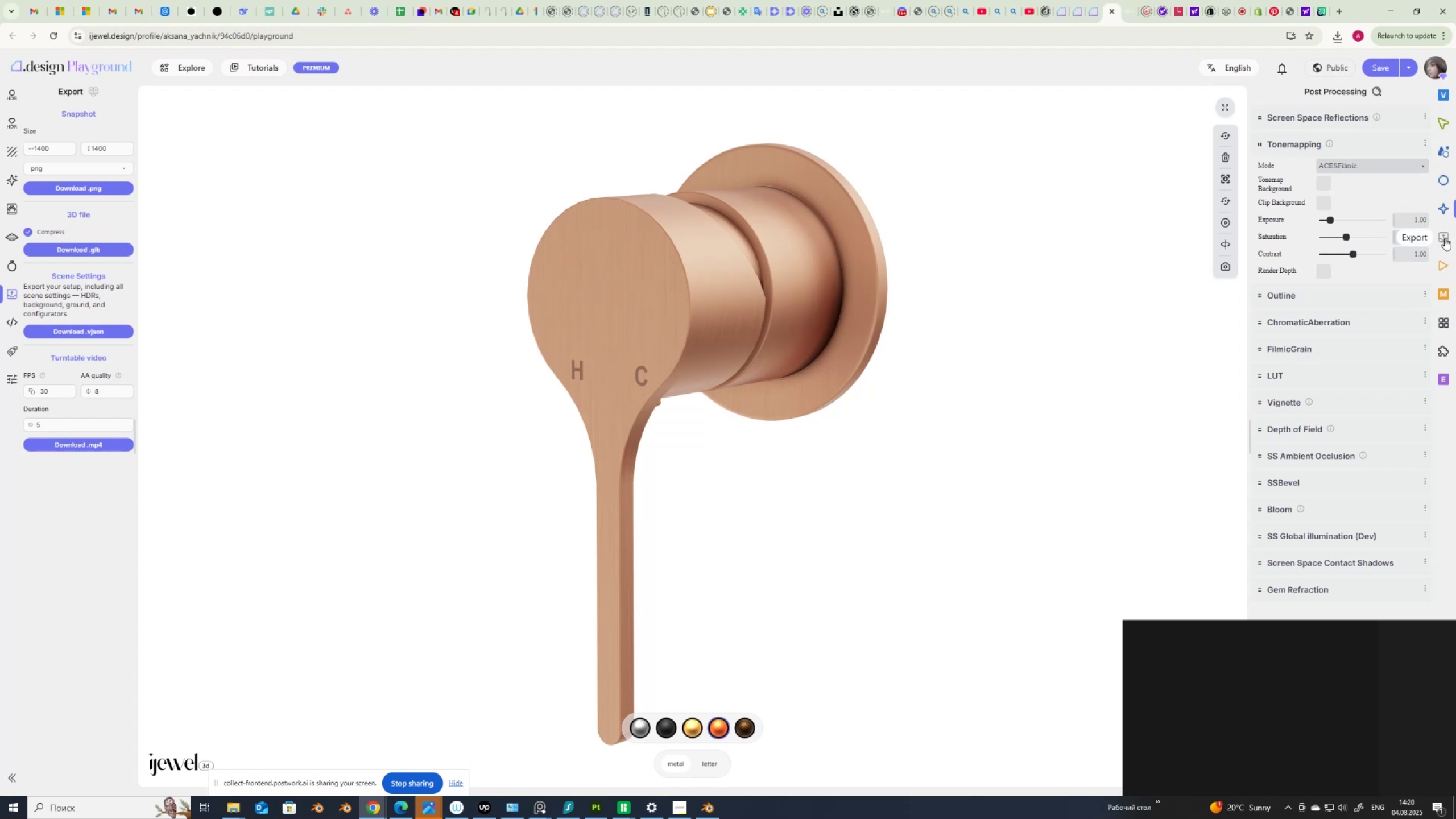 
key(NumpadEnter)
 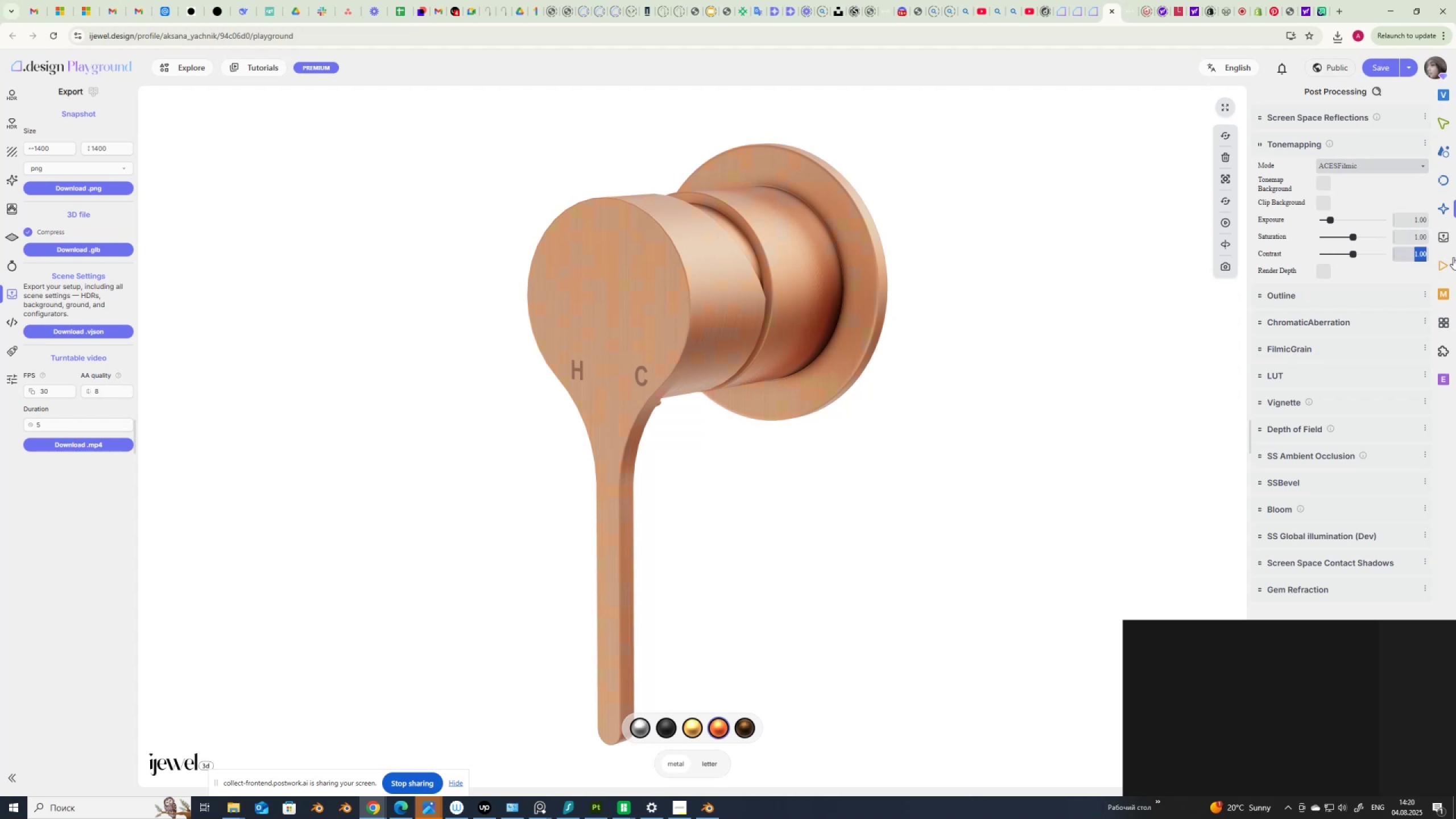 
key(Numpad1)
 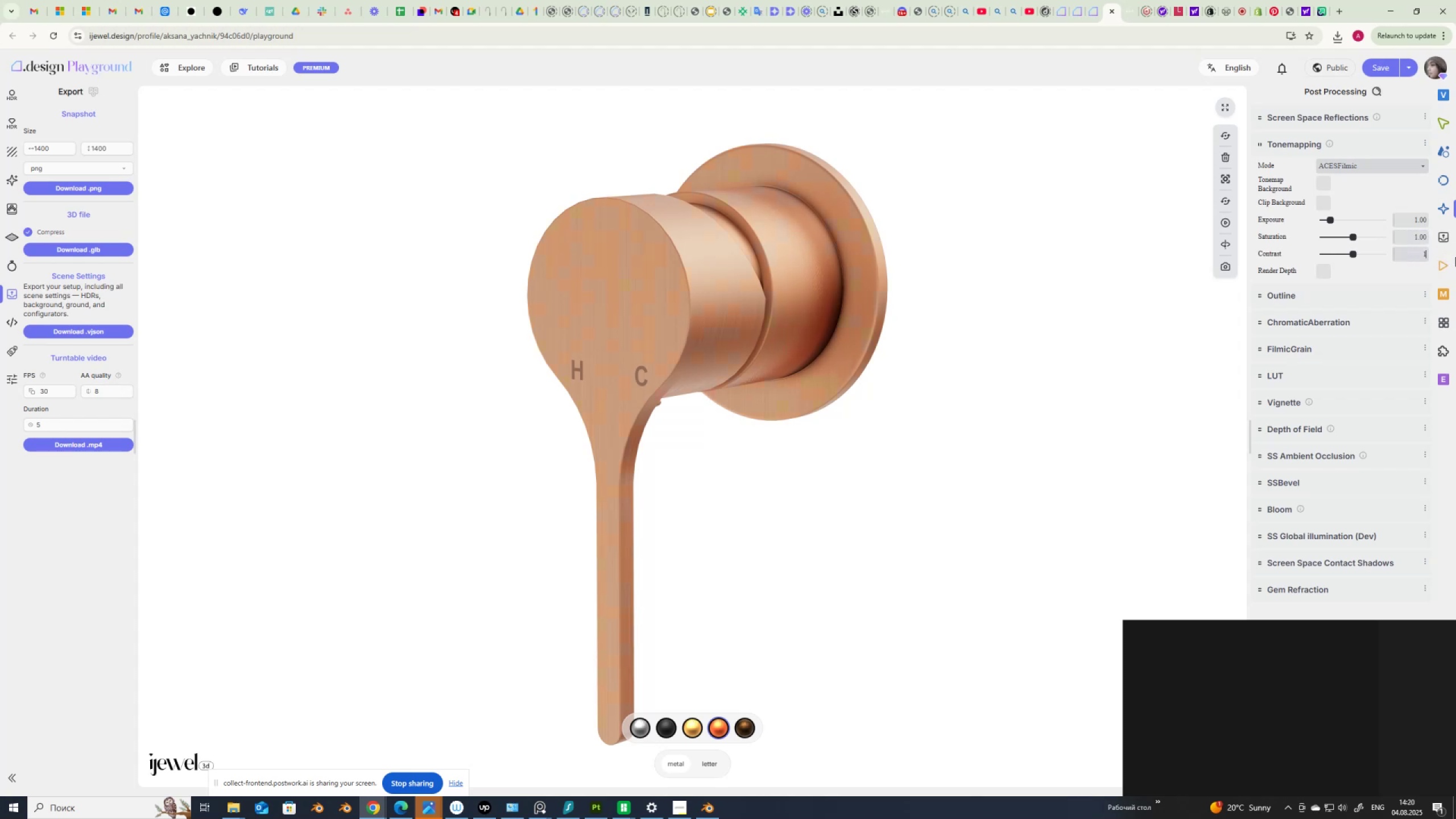 
key(NumpadDecimal)
 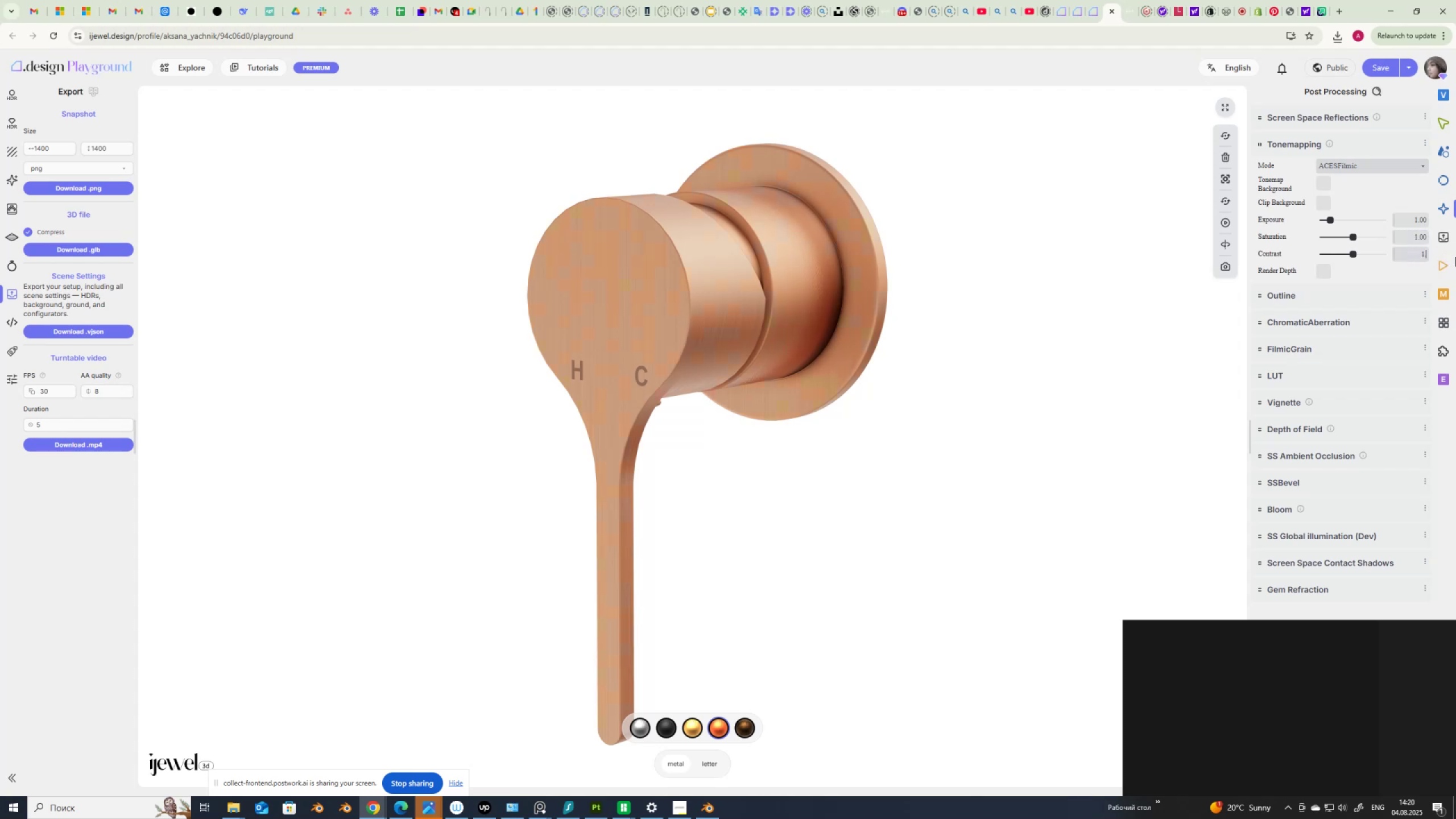 
key(Numpad0)
 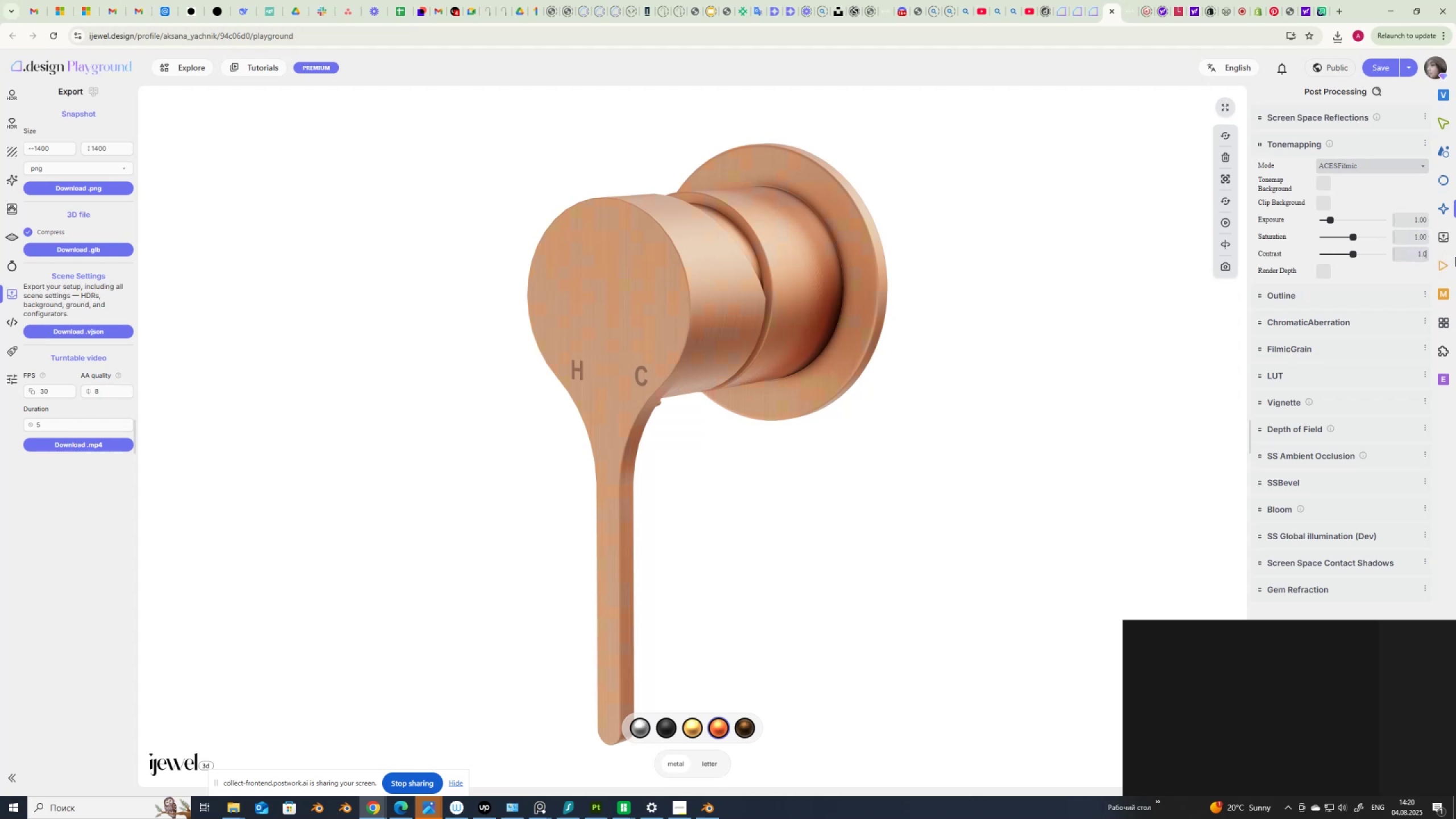 
key(Numpad1)
 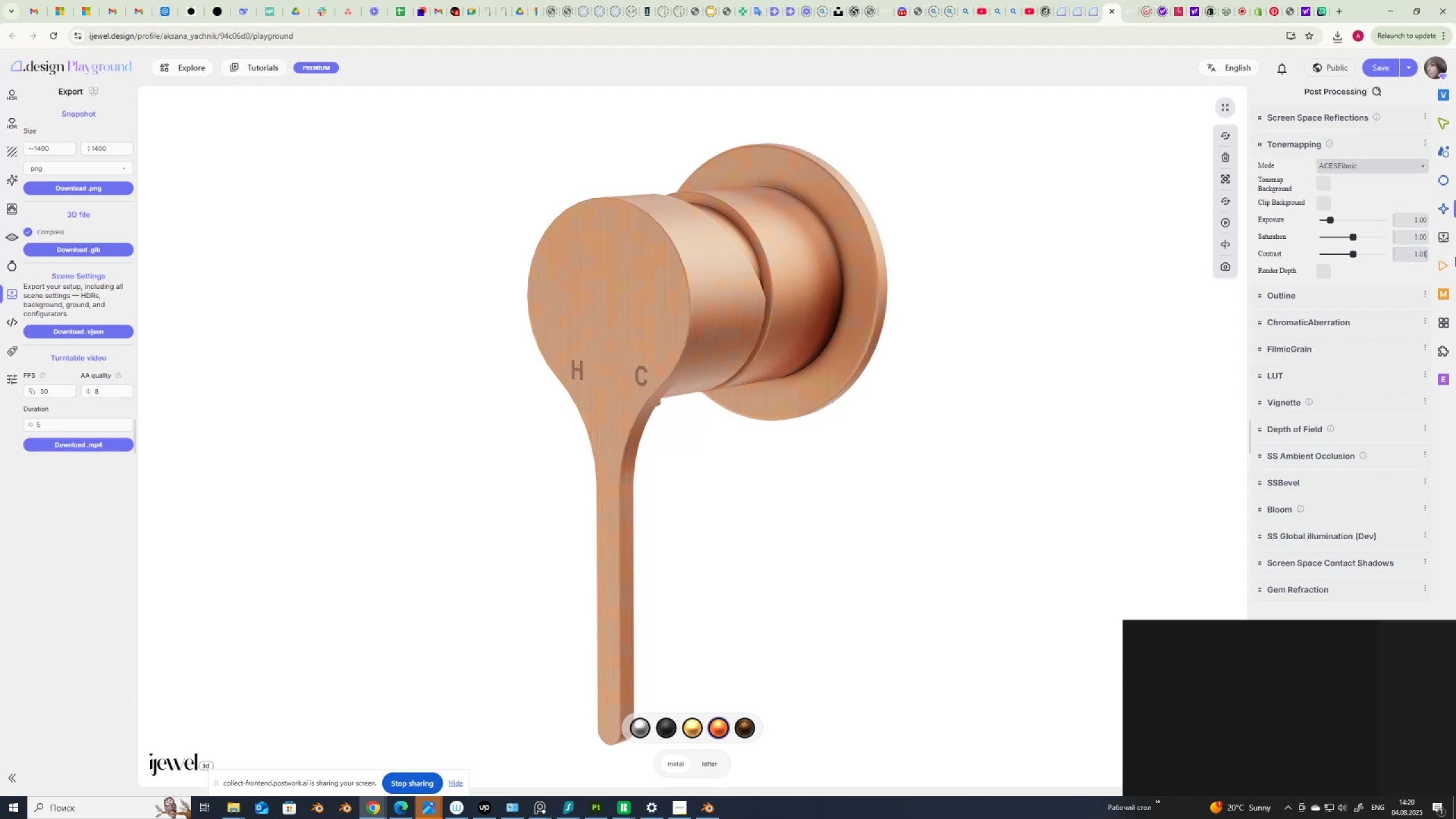 
key(NumpadEnter)
 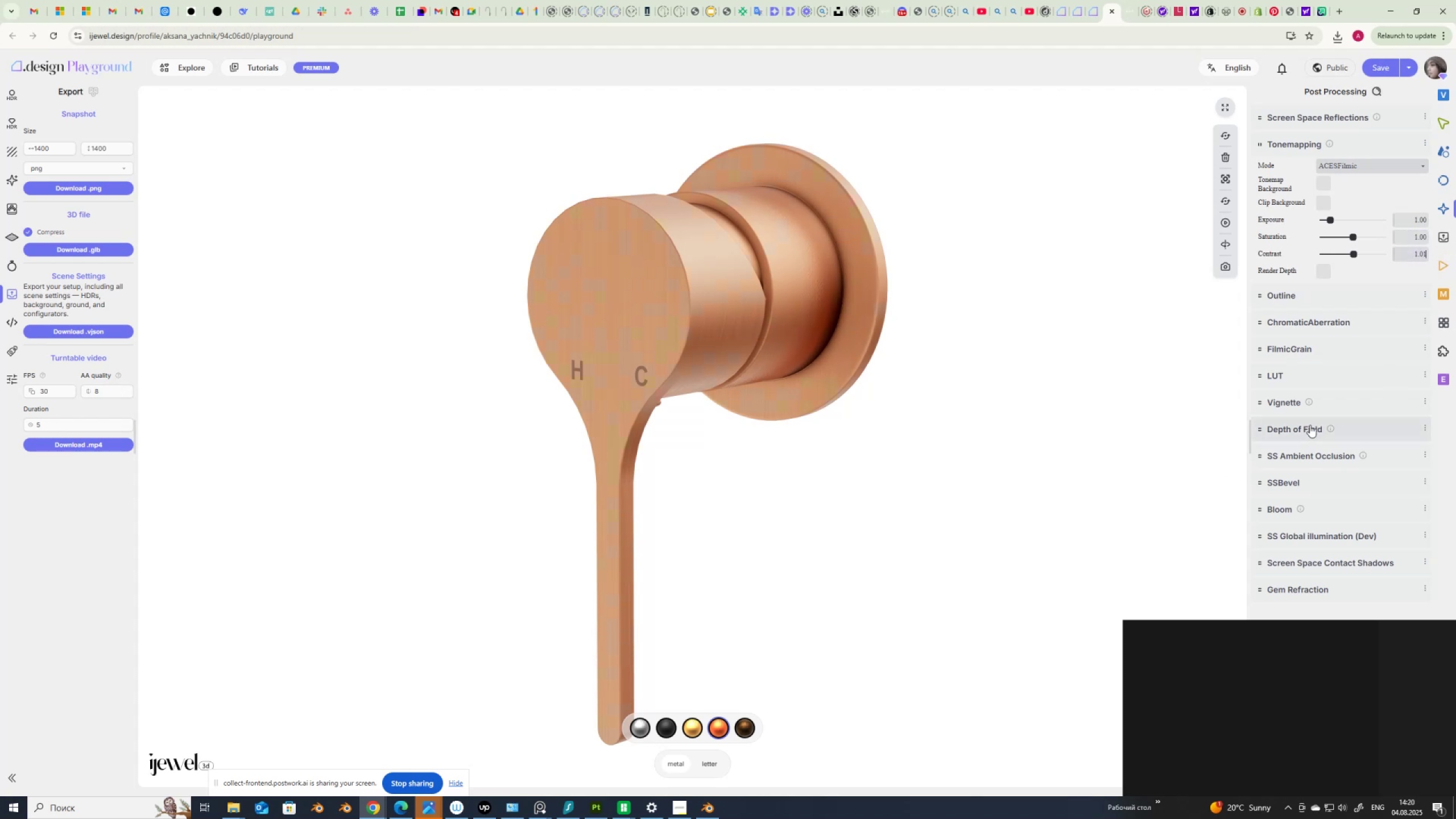 
wait(8.42)
 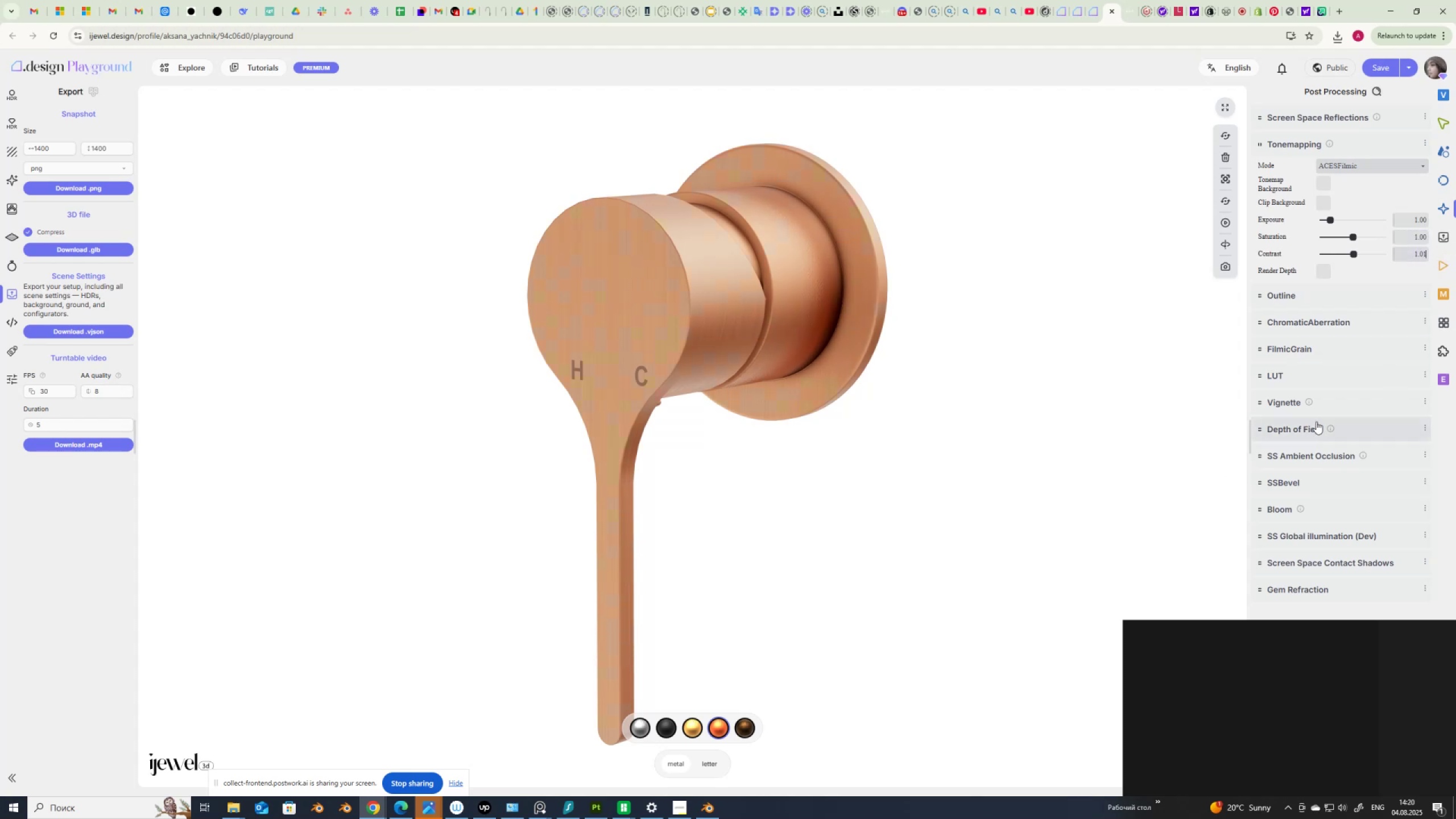 
key(Numpad0)
 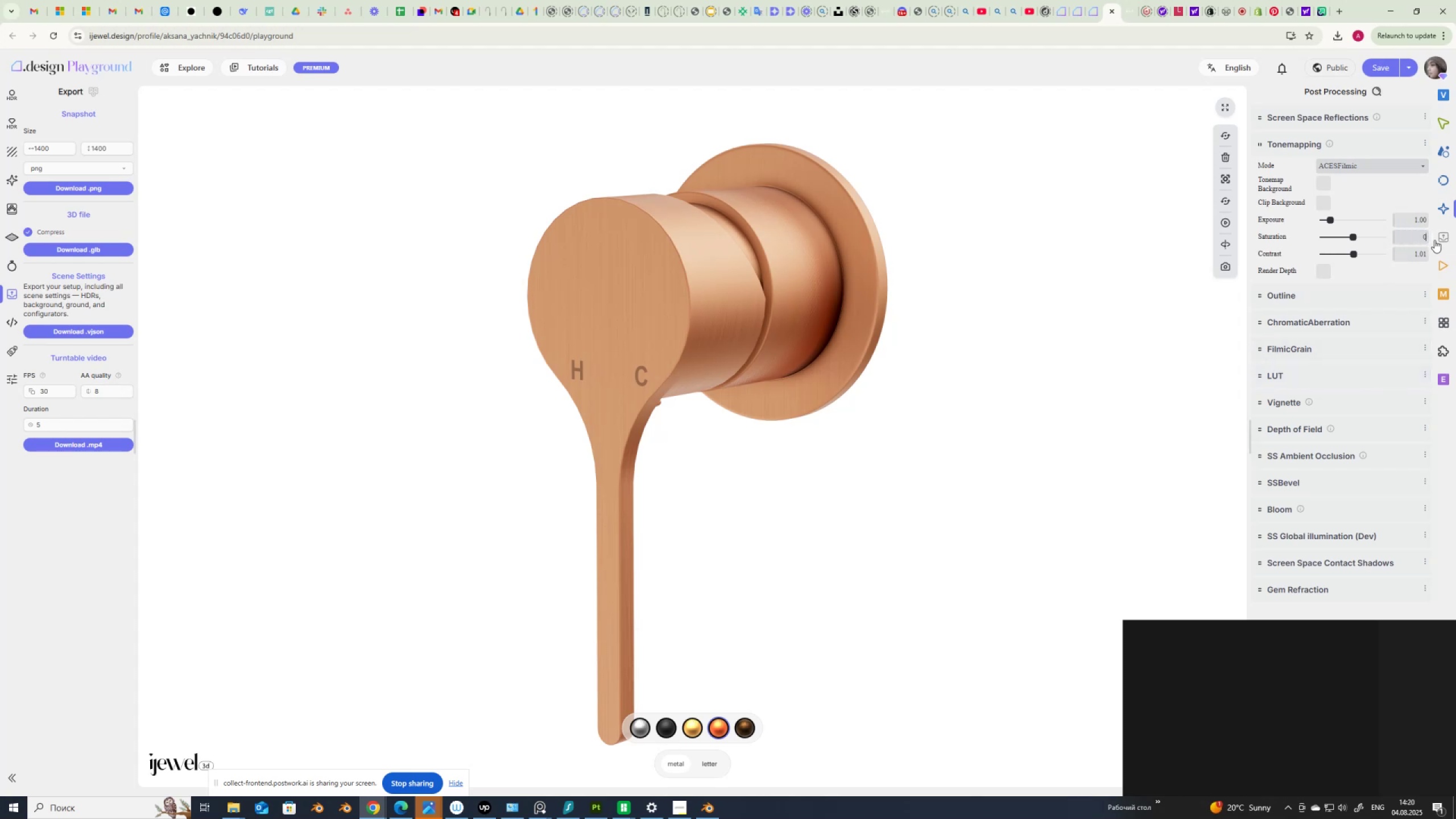 
key(NumpadDecimal)
 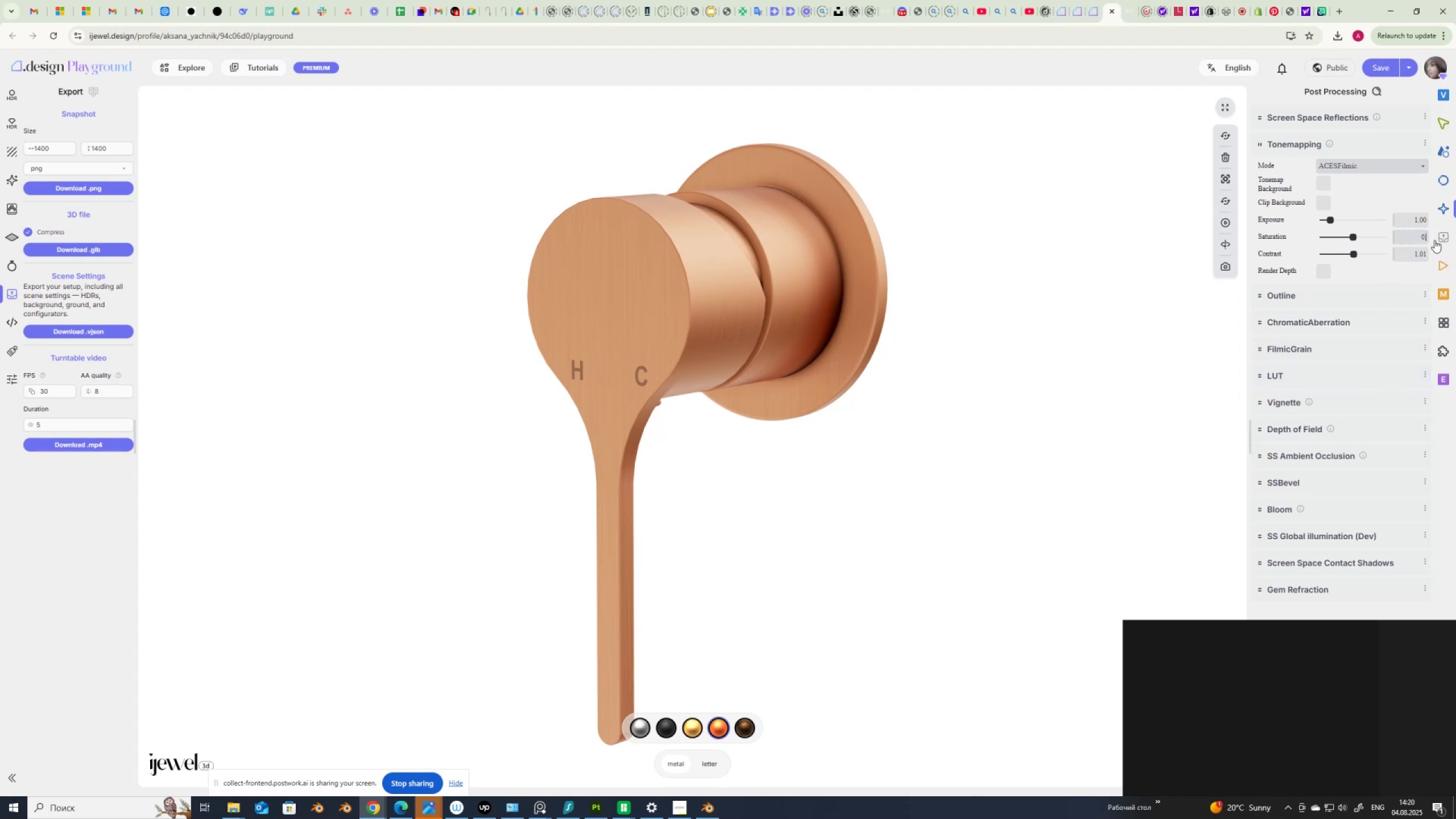 
key(Numpad9)
 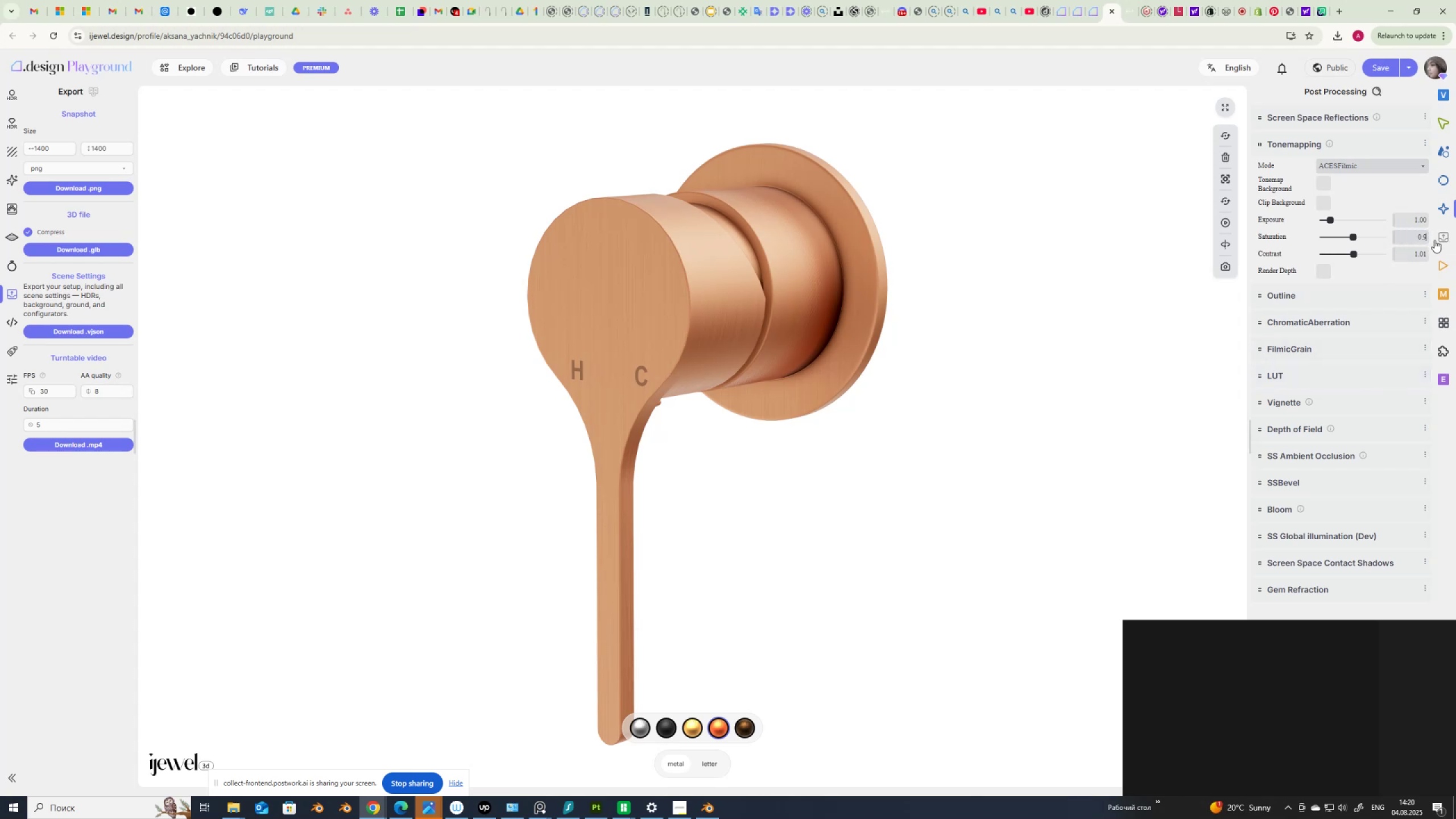 
key(Numpad9)
 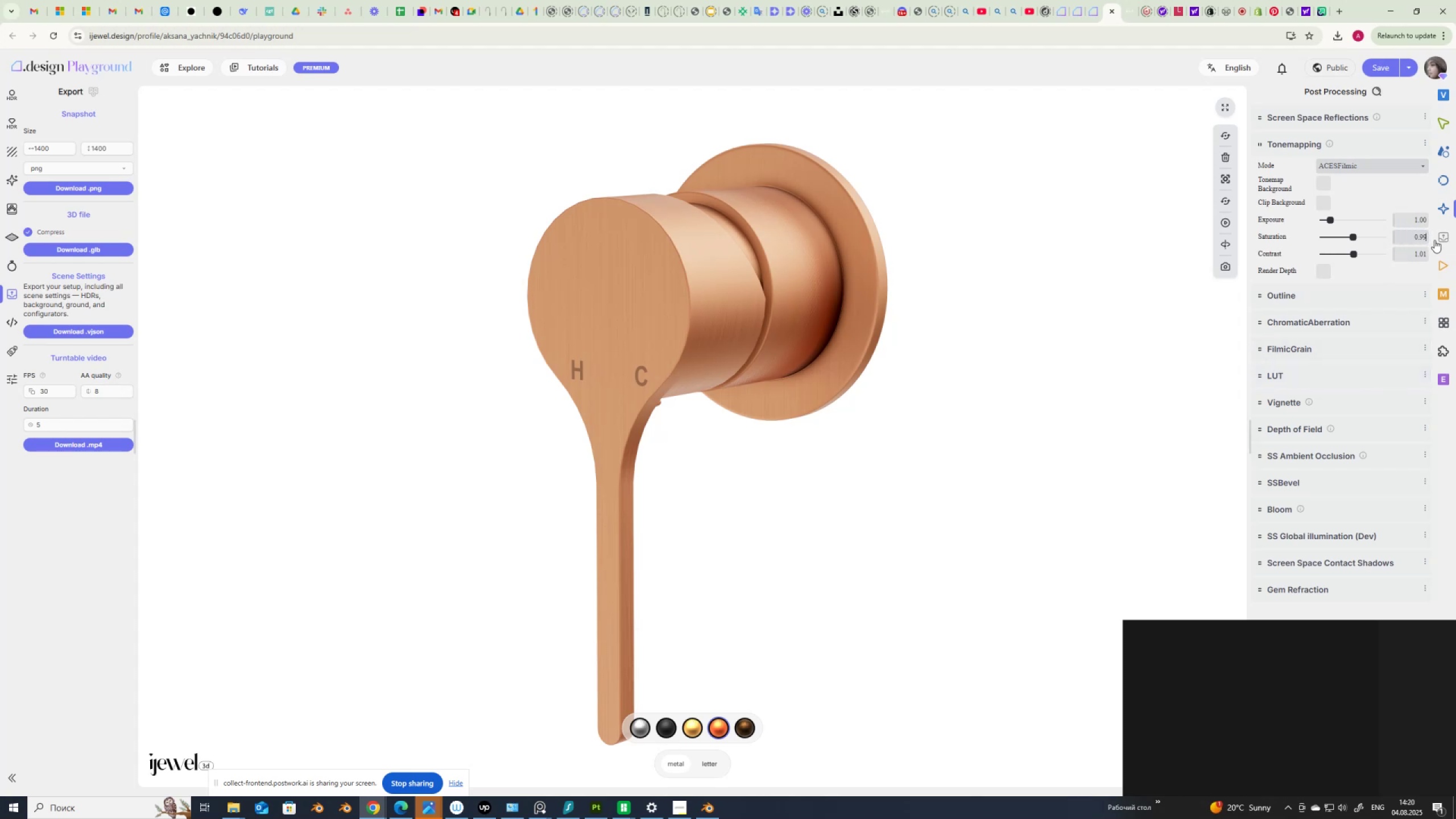 
key(NumpadEnter)
 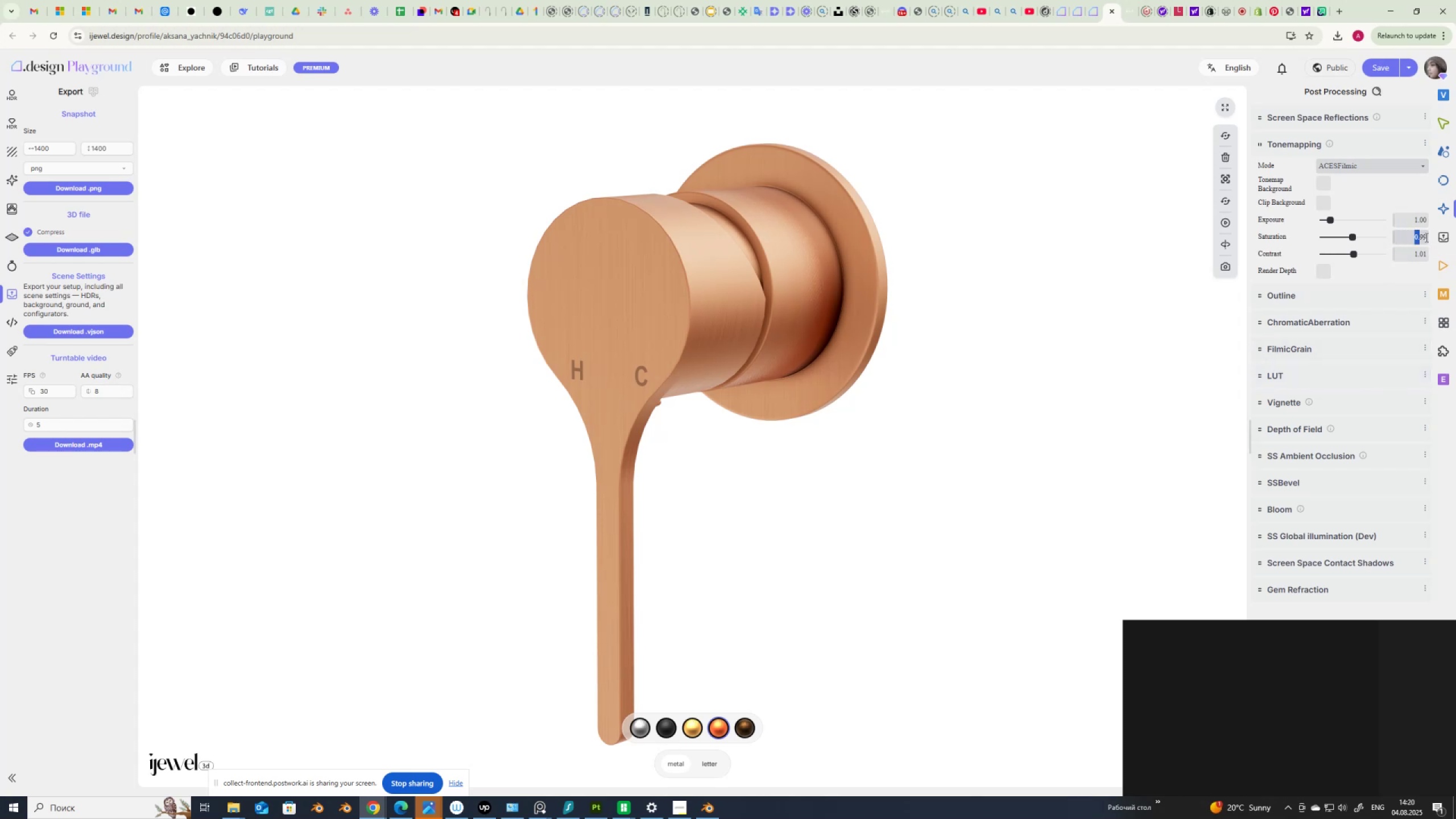 
key(Numpad0)
 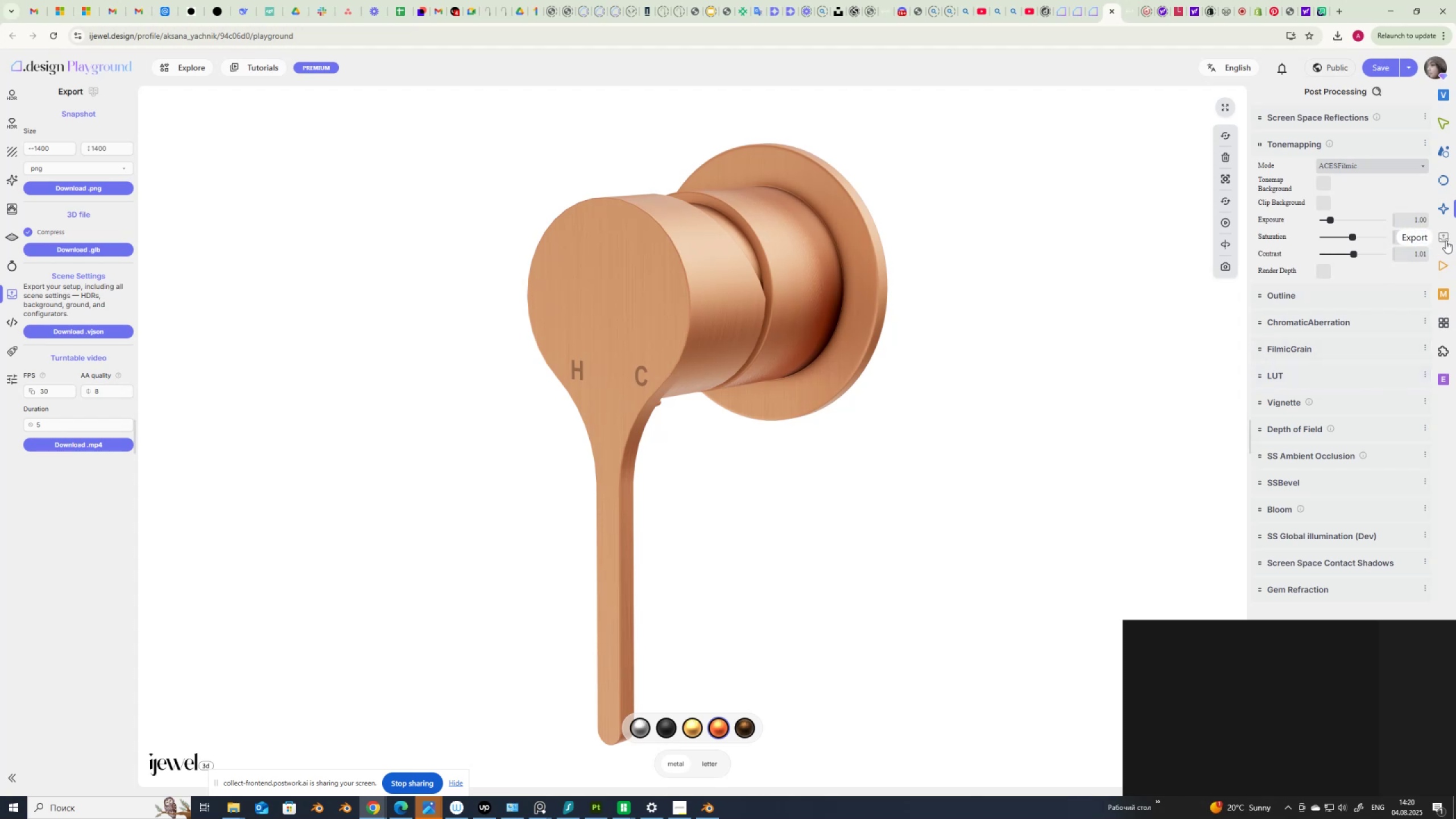 
key(NumpadDecimal)
 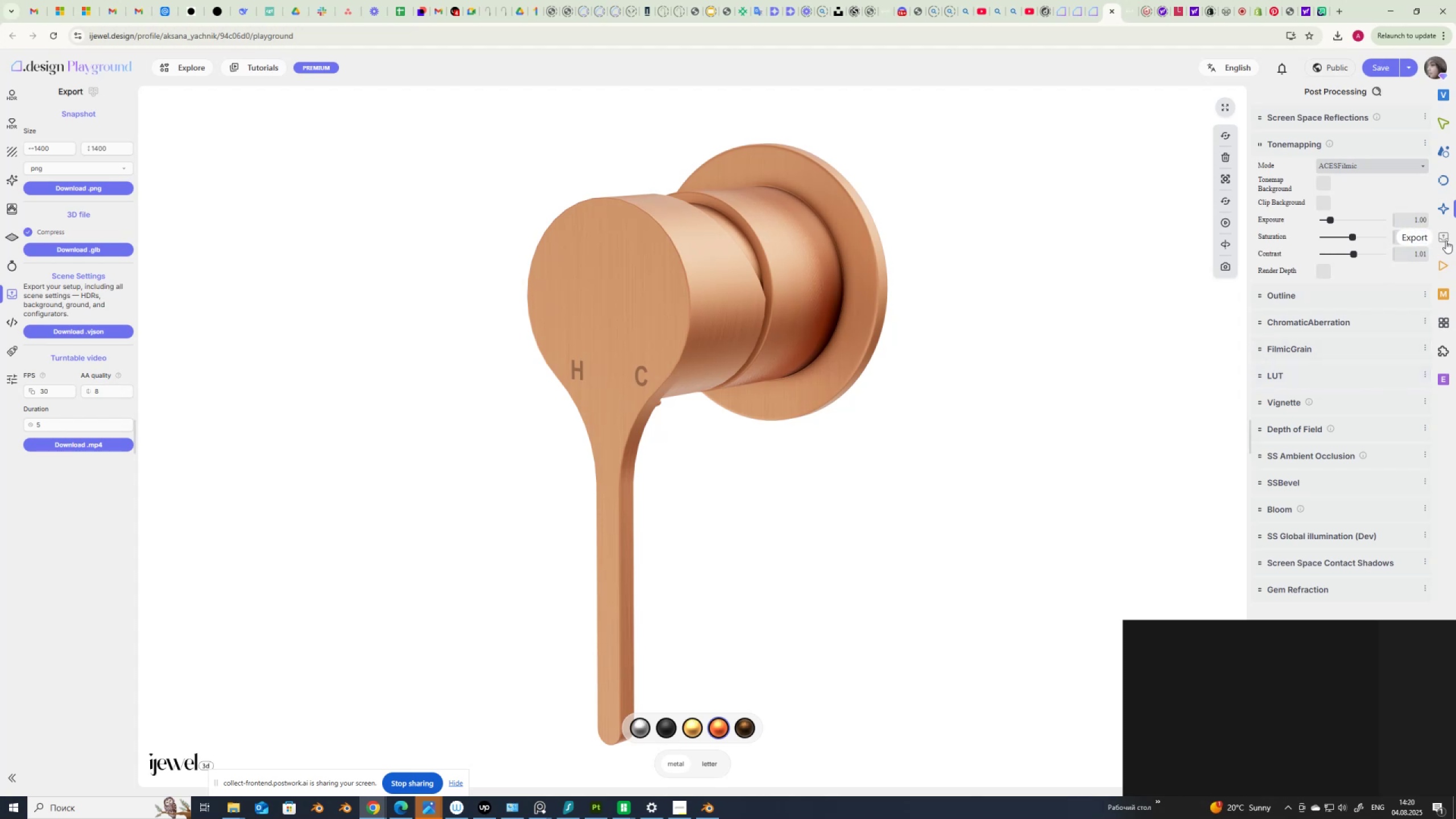 
key(Numpad9)
 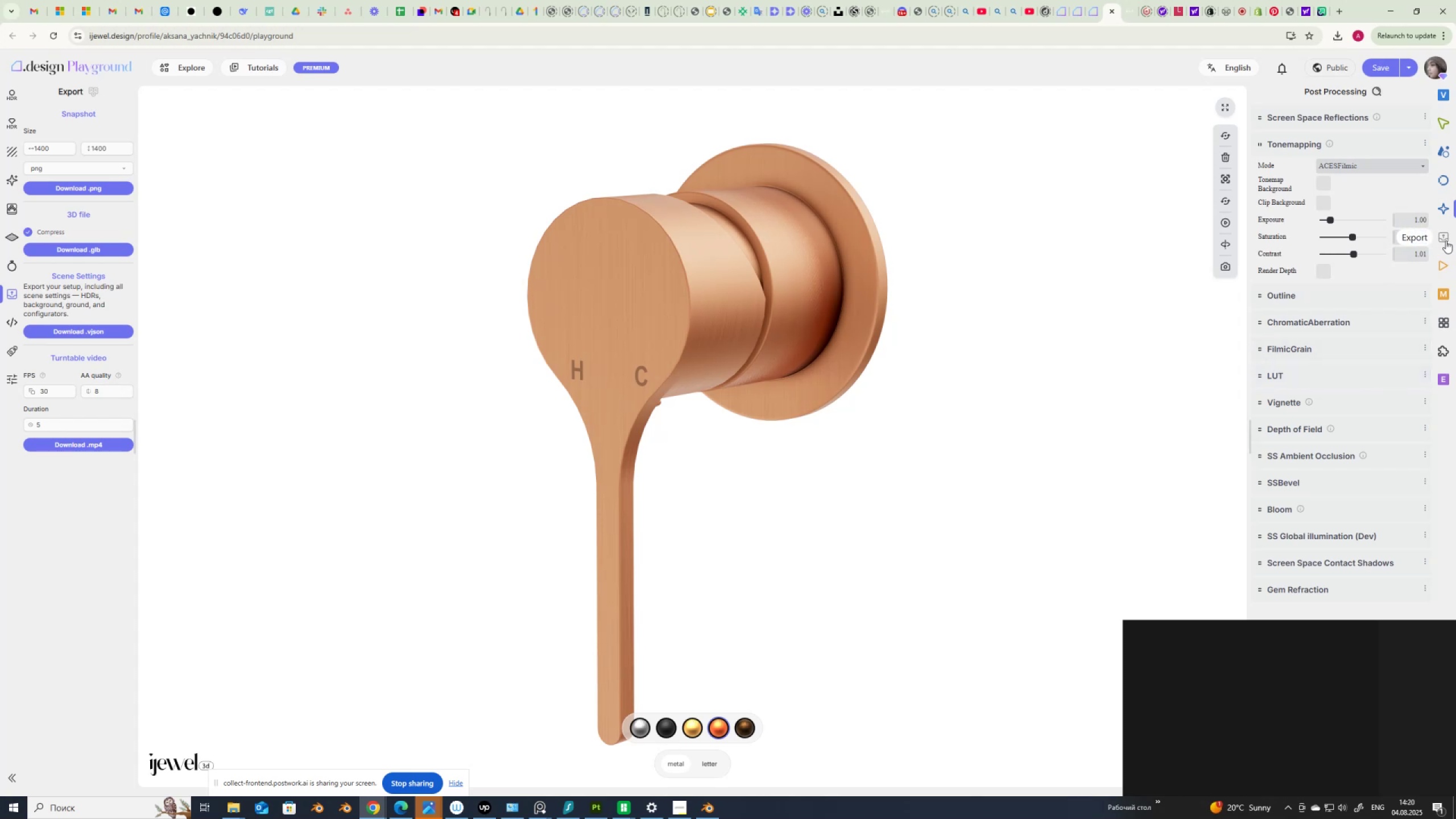 
key(NumpadEnter)
 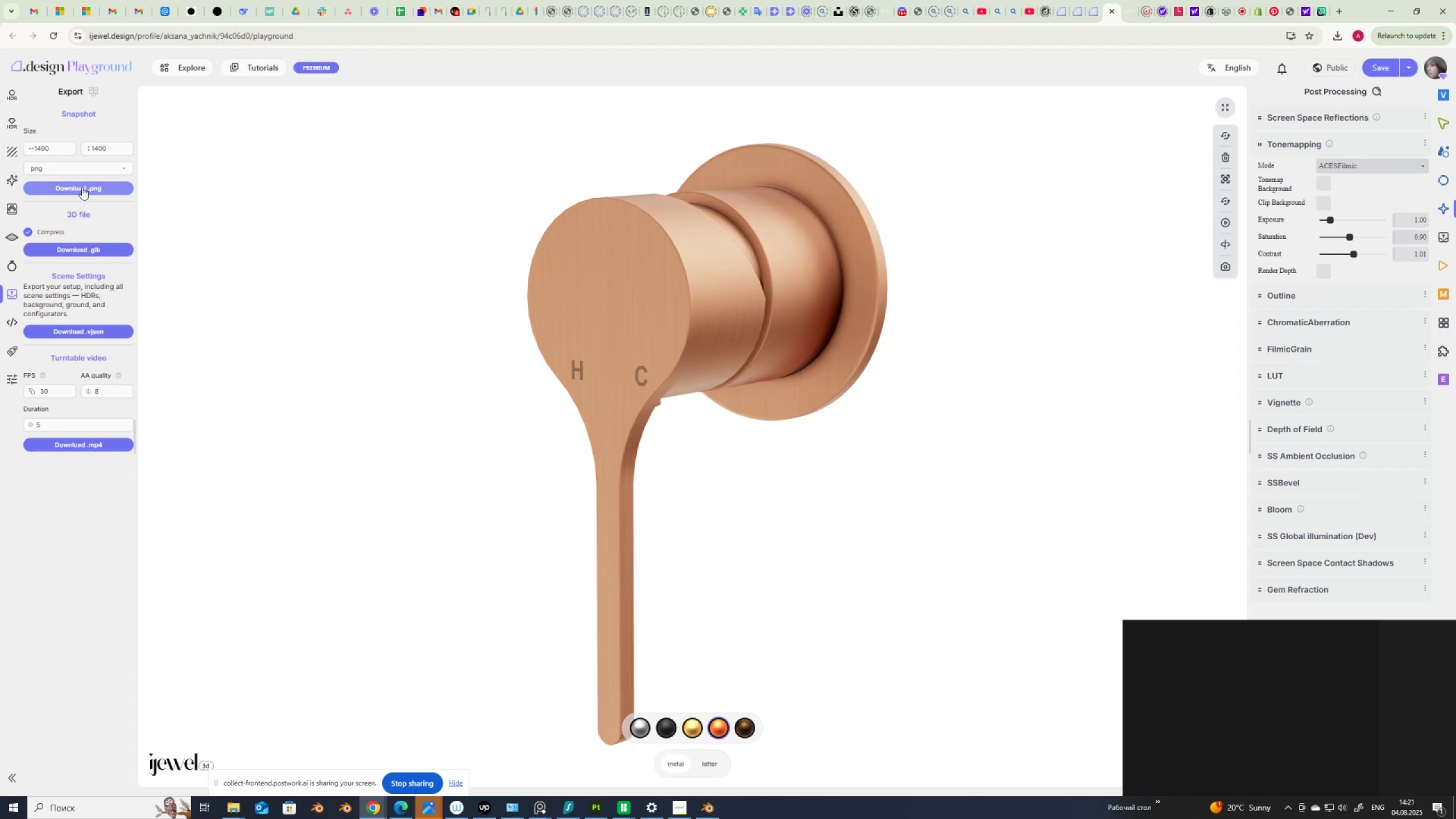 
wait(14.4)
 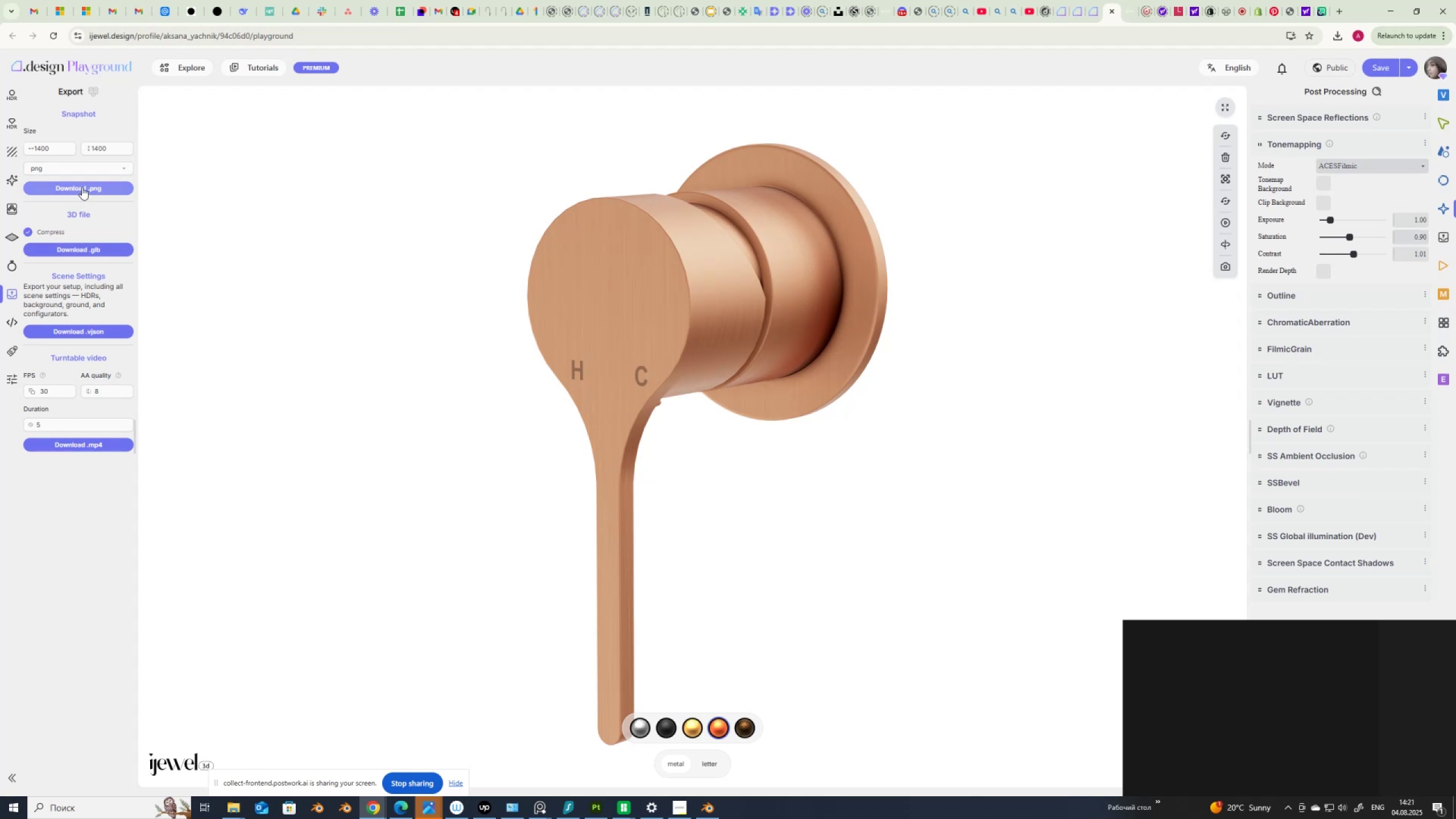 
left_click([82, 187])
 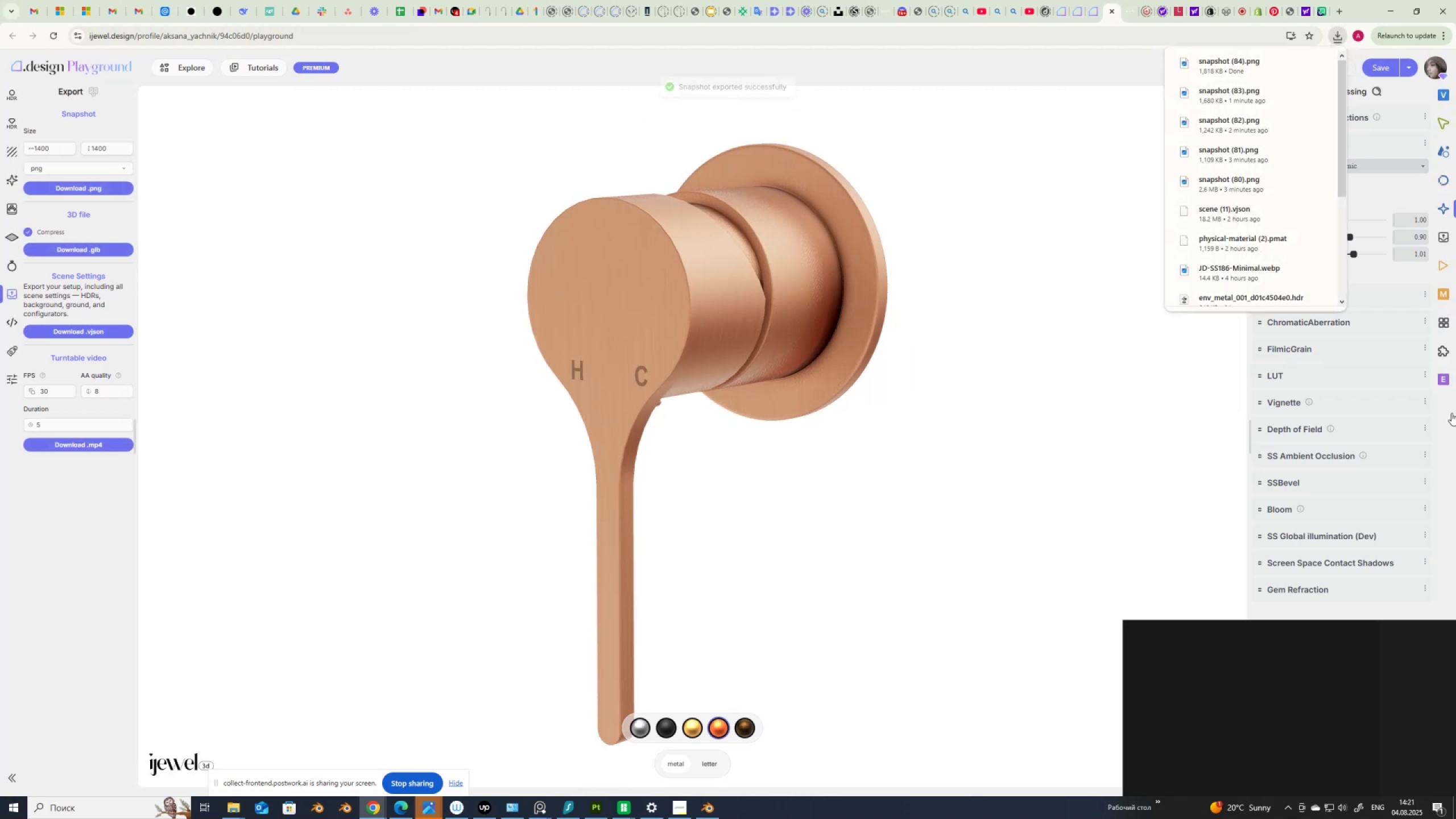 
wait(9.26)
 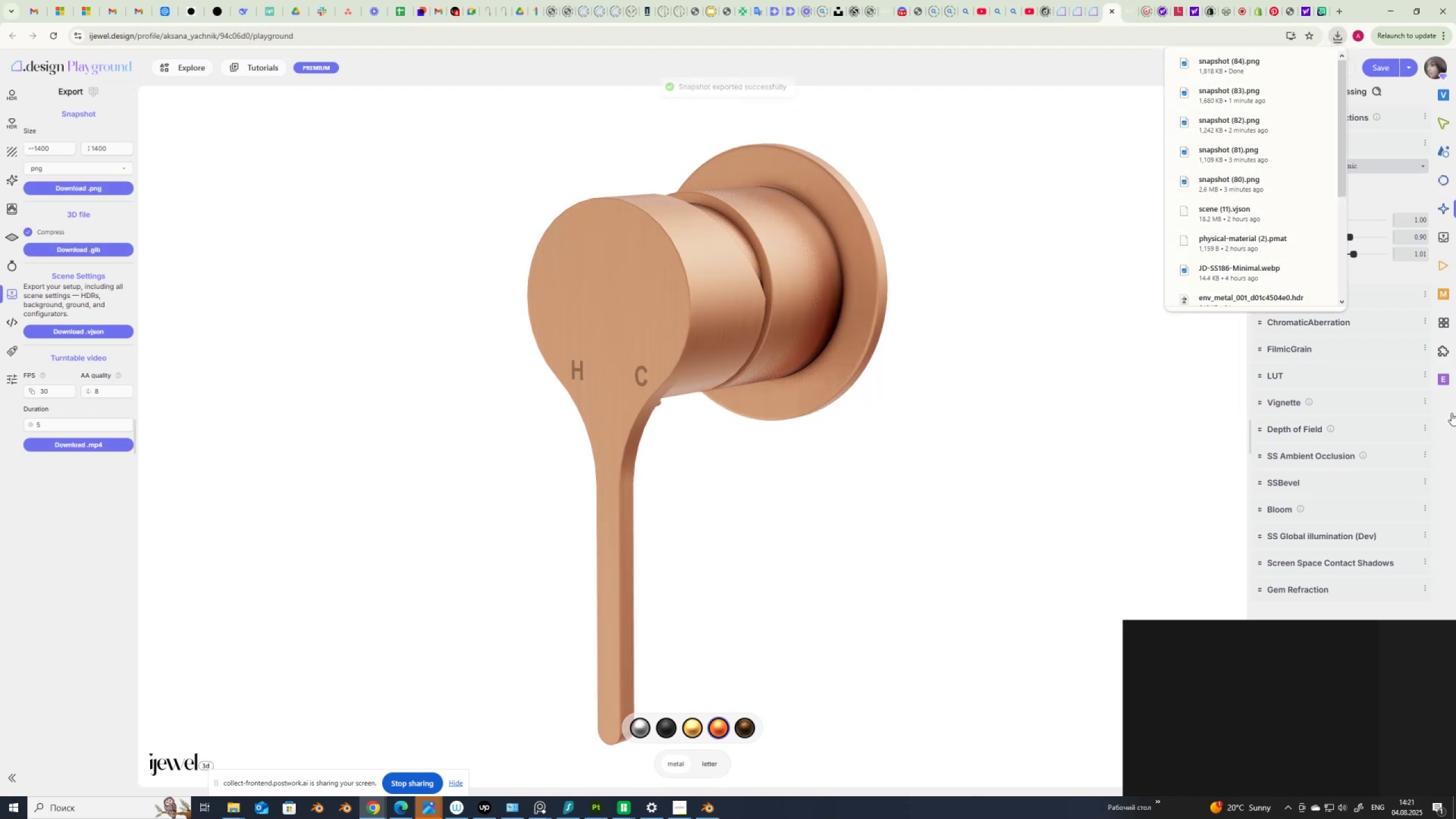 
left_click([1442, 265])
 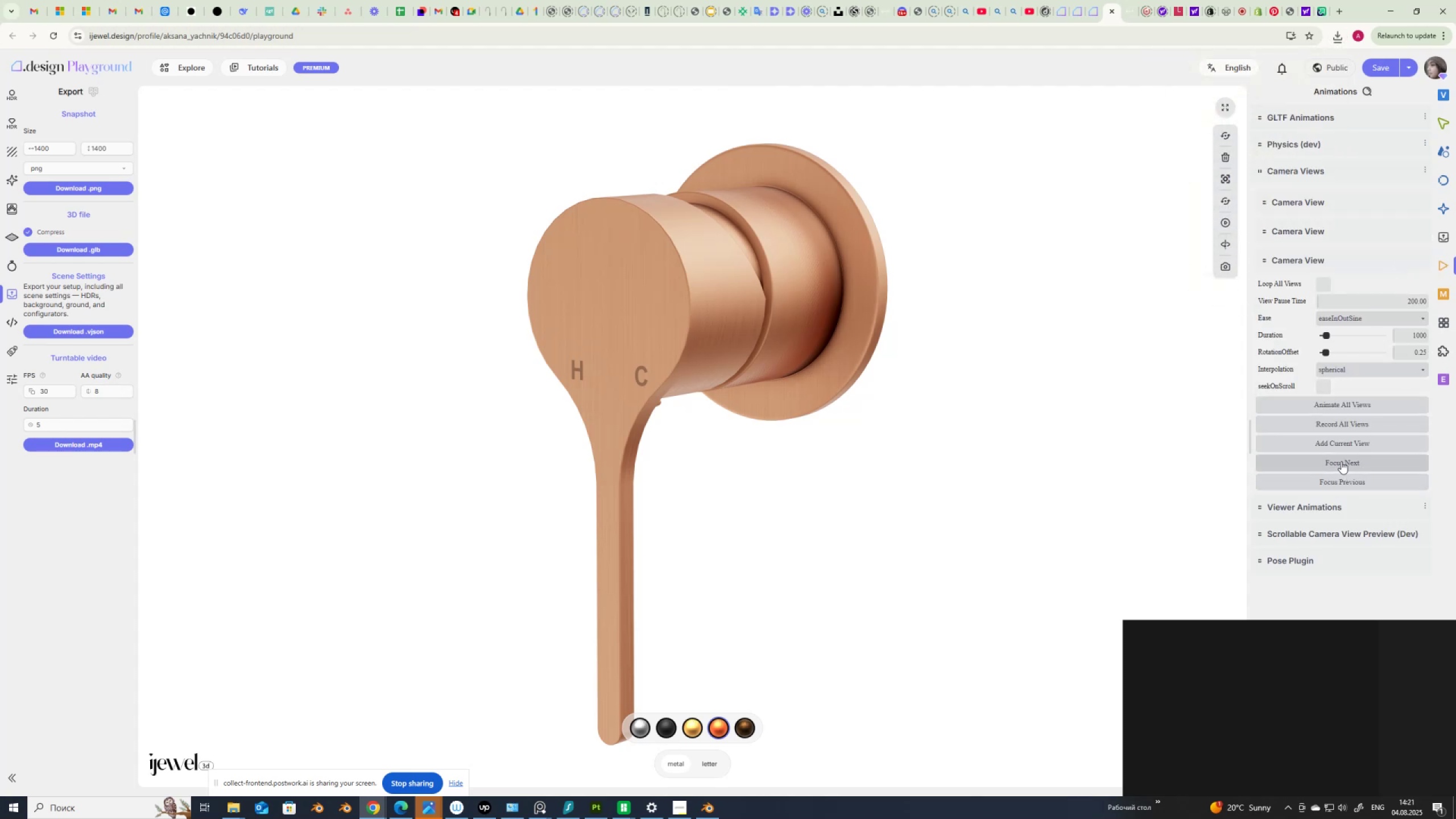 
left_click([1345, 458])
 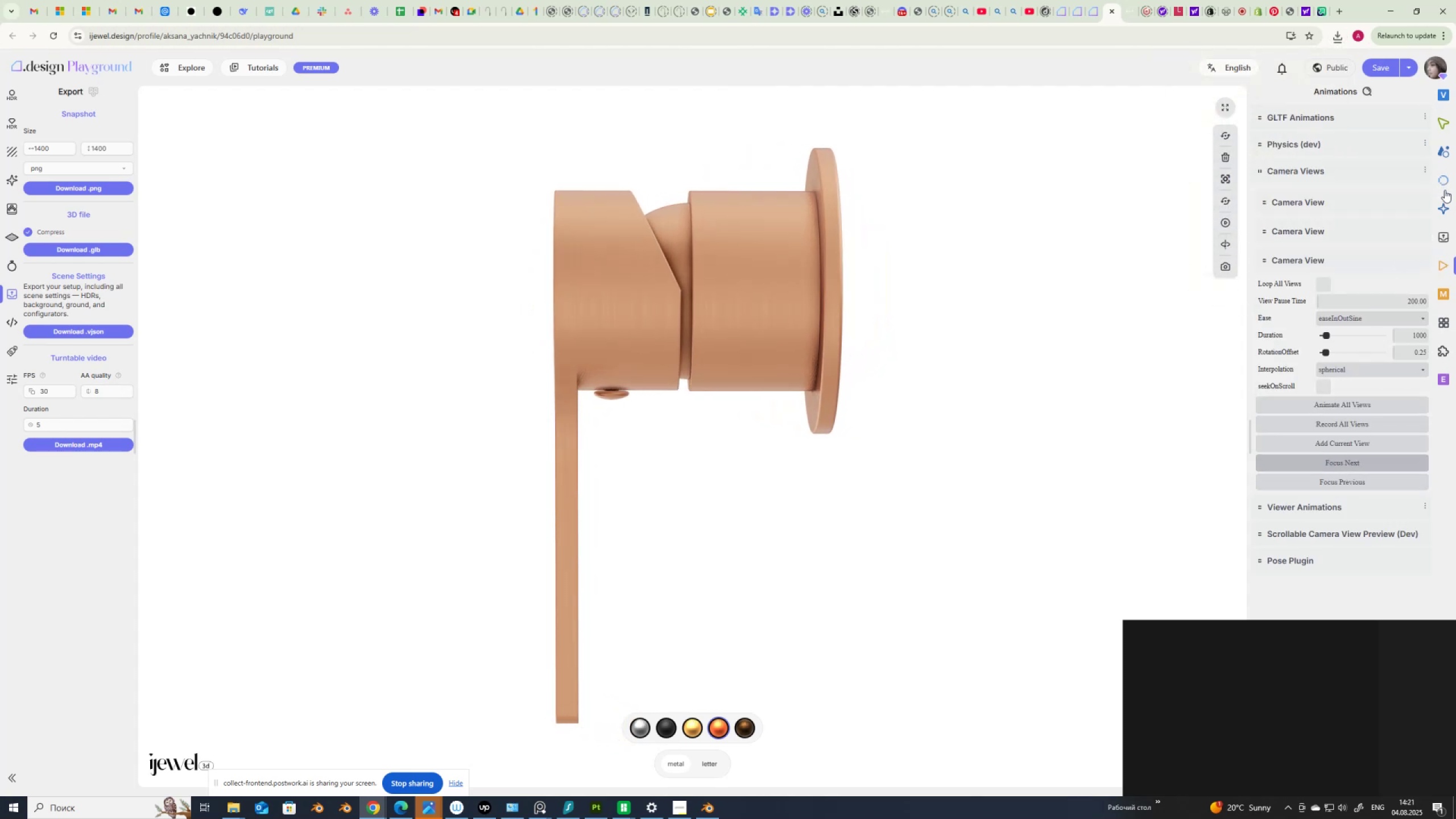 
left_click([1447, 151])
 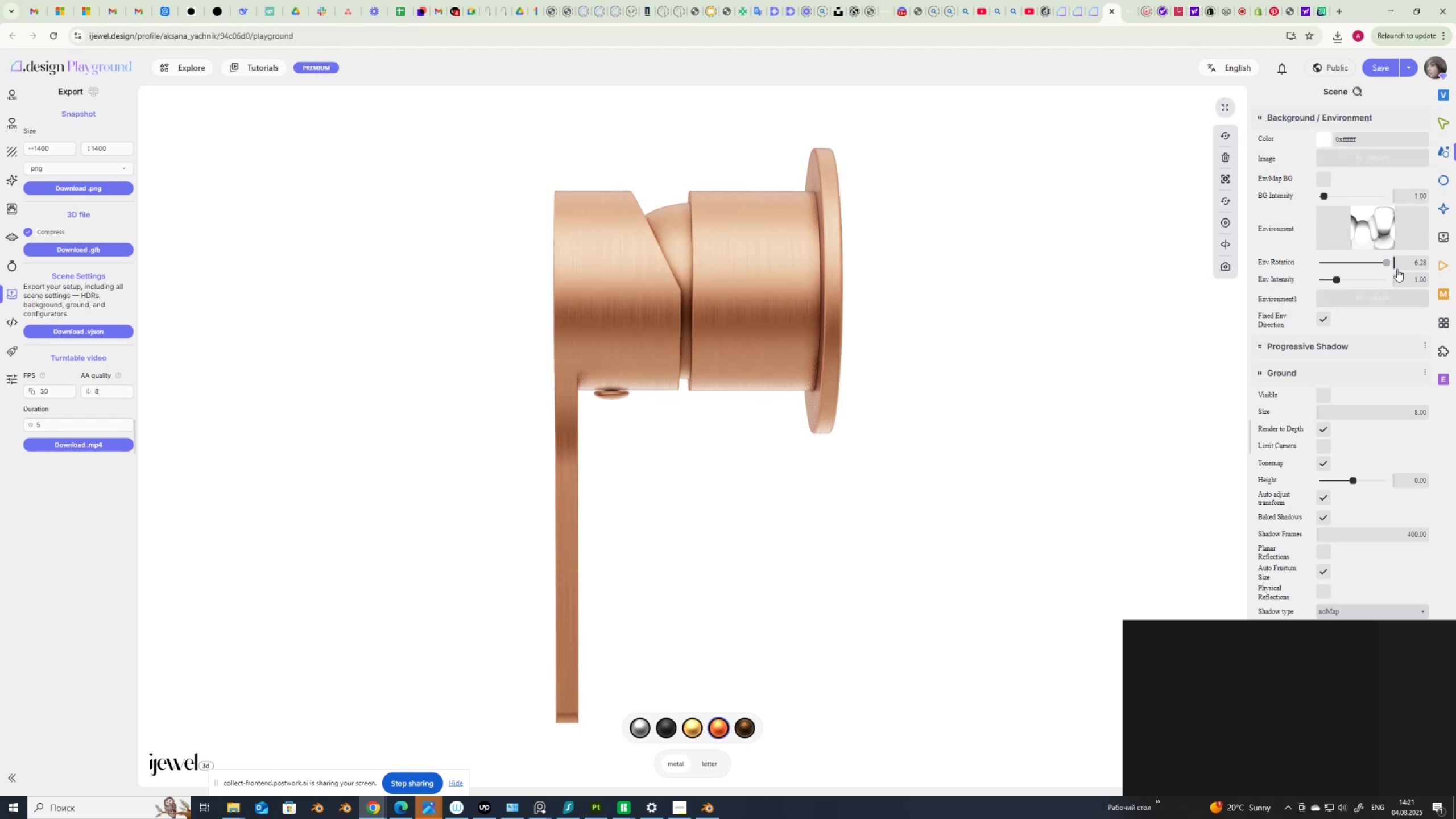 
wait(14.55)
 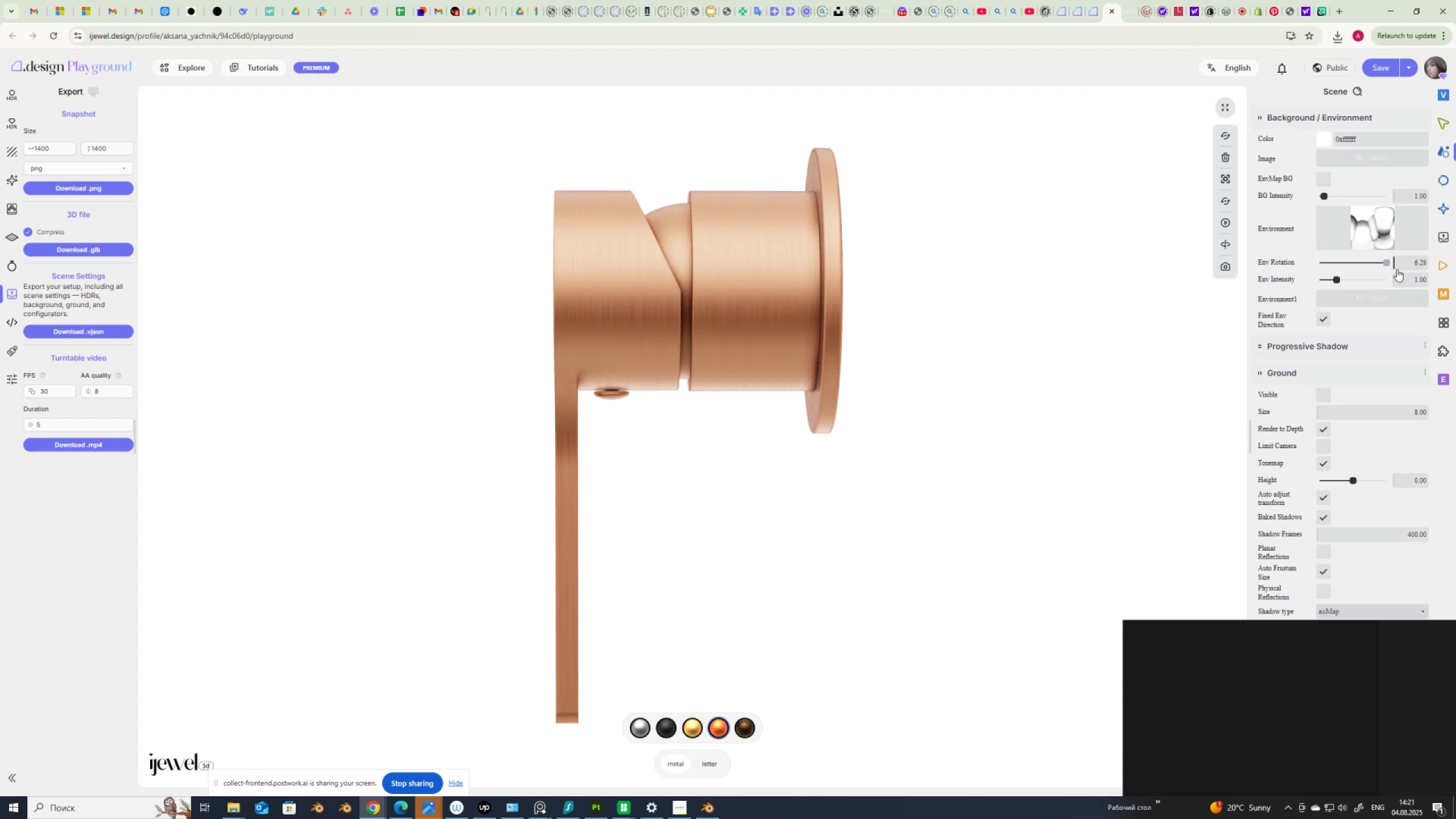 
left_click([78, 185])
 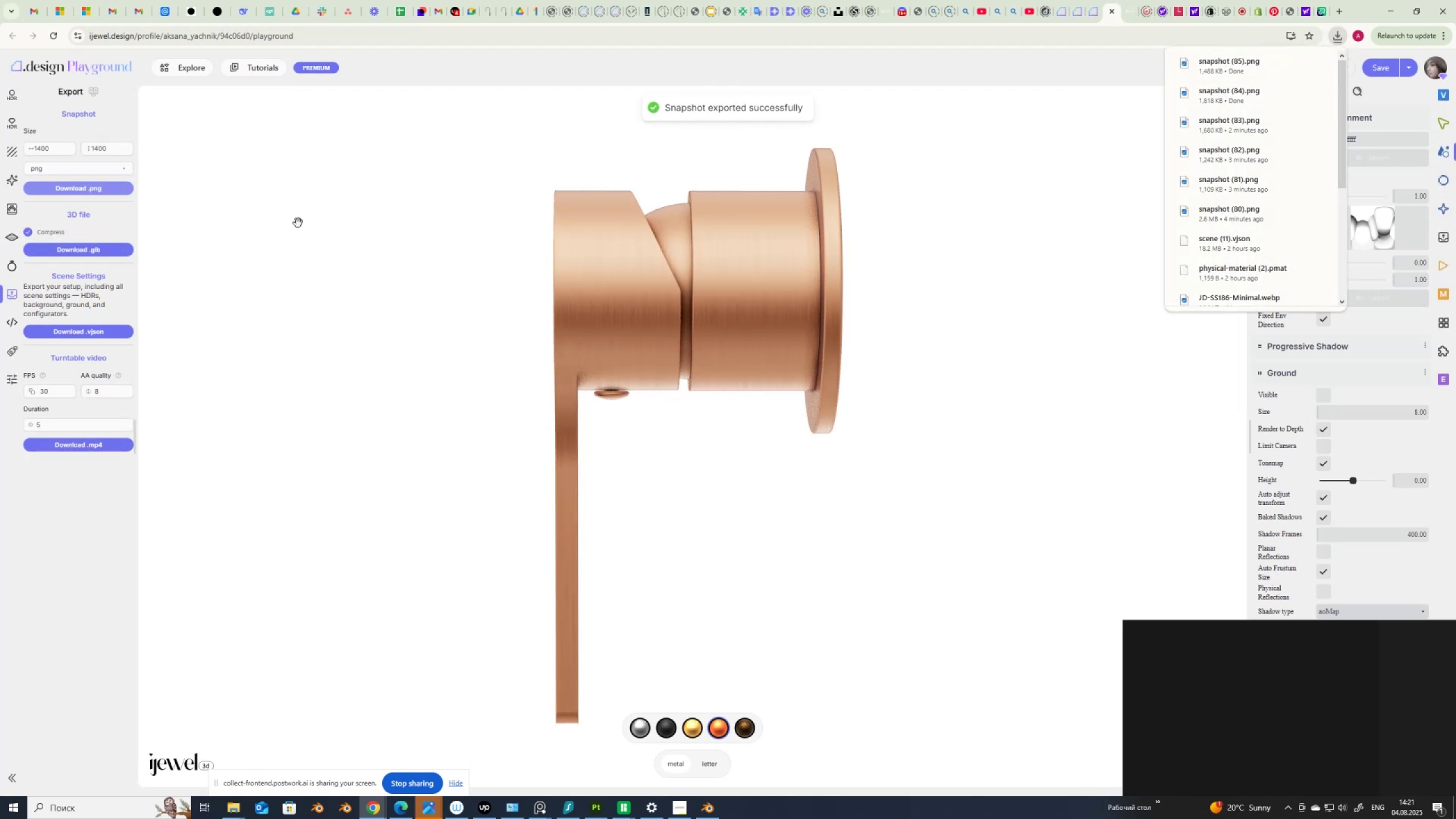 
mouse_move([1441, 254])
 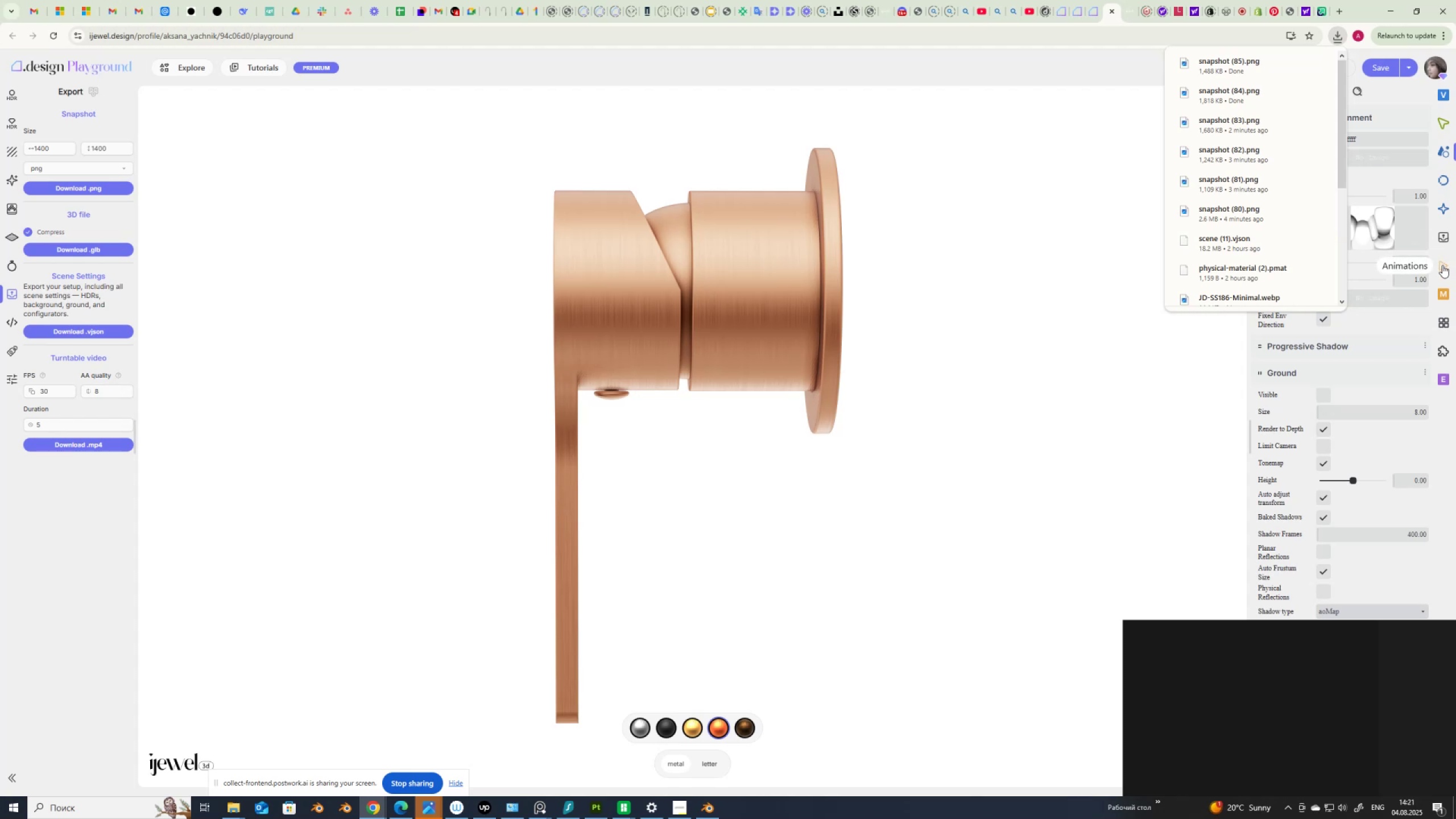 
left_click([1442, 265])
 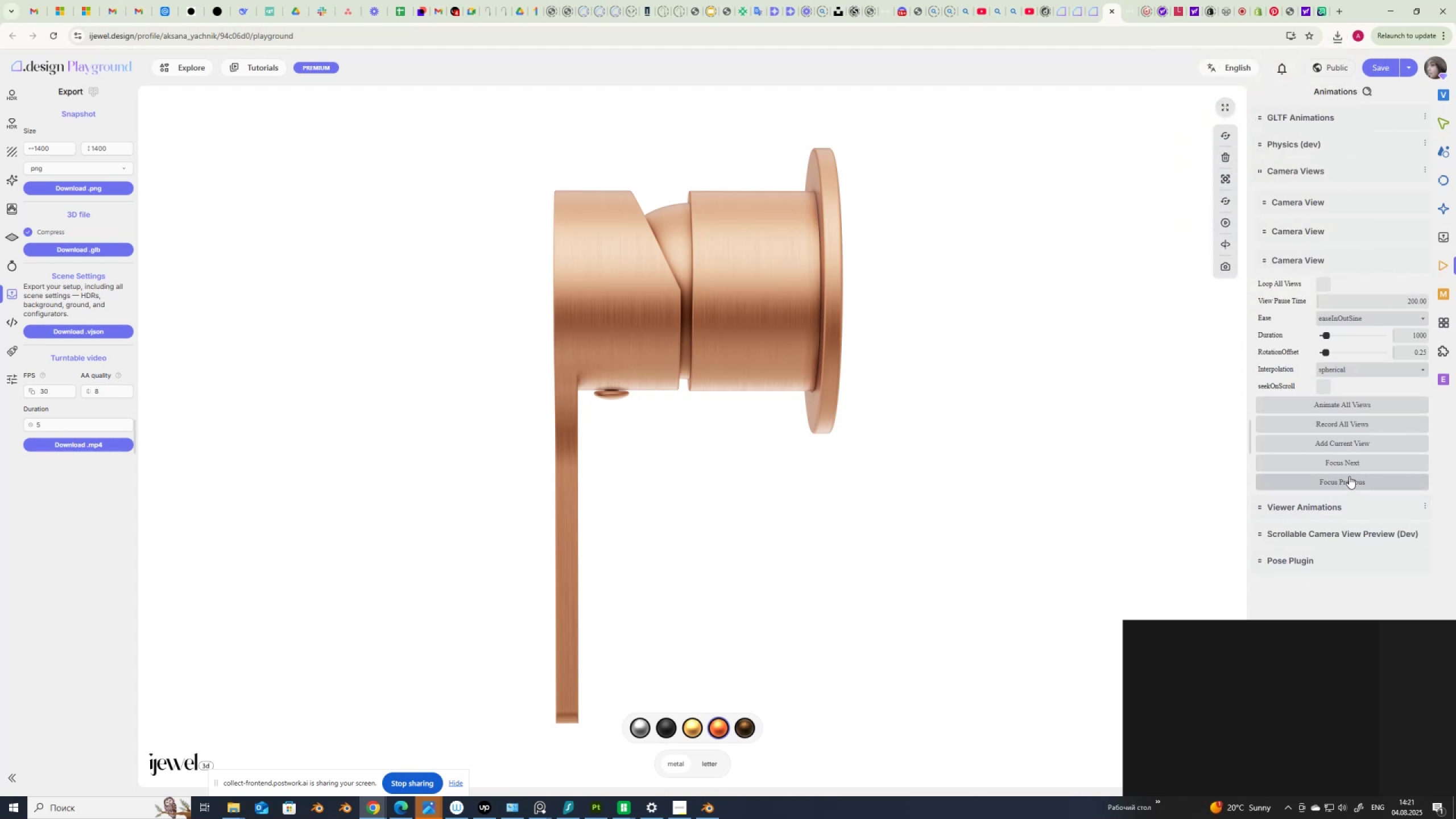 
left_click([1355, 462])
 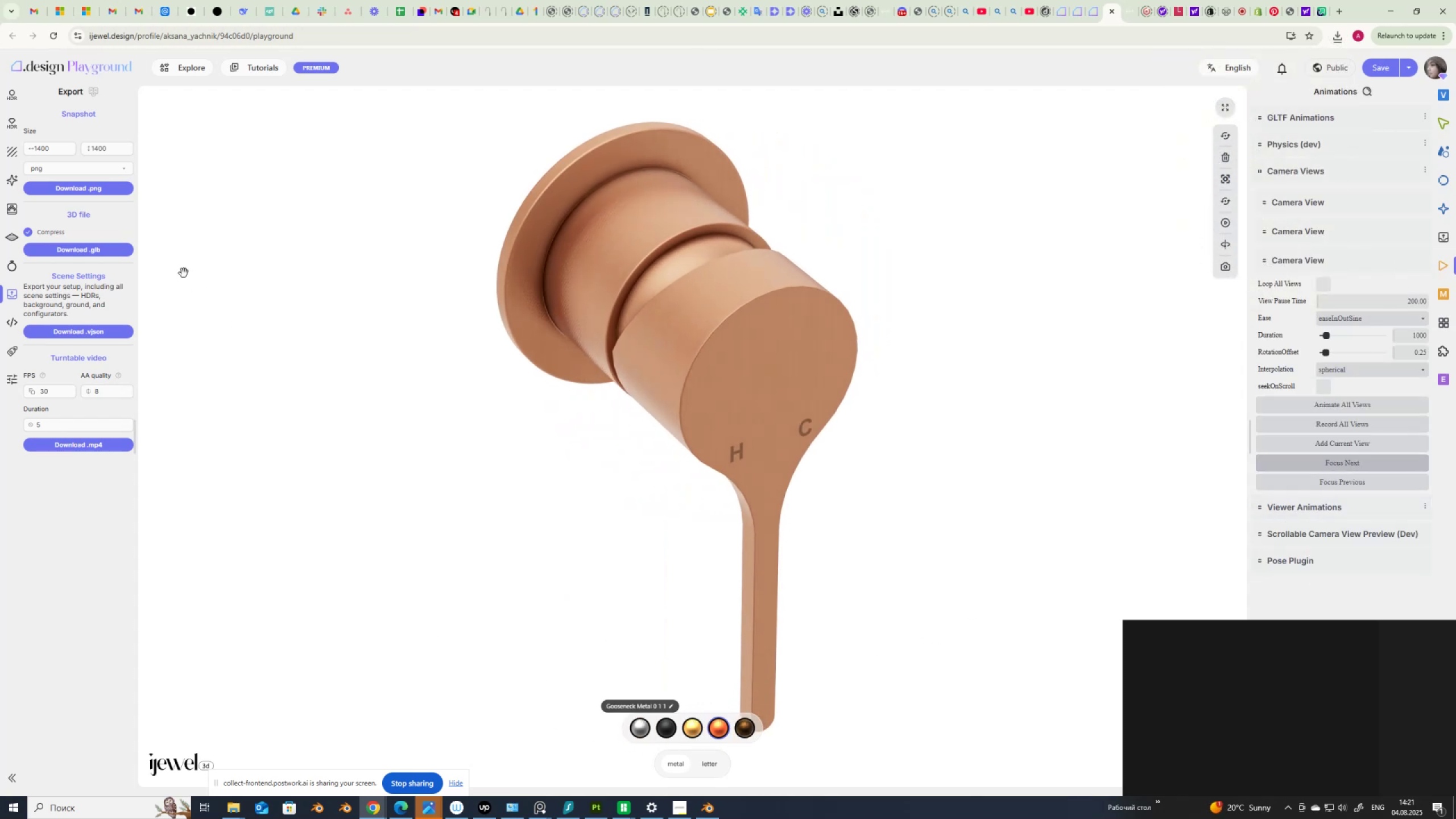 
wait(5.59)
 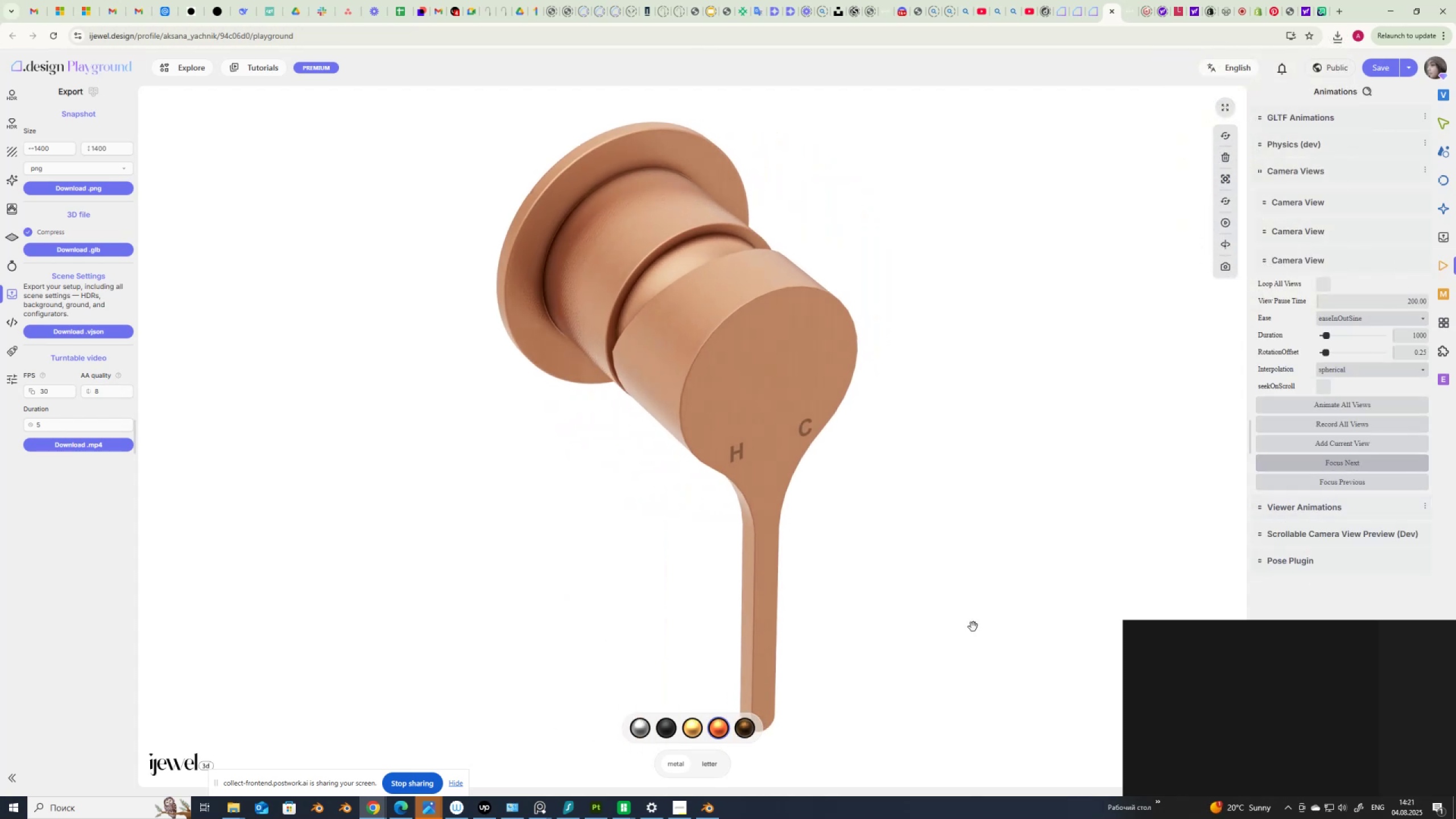 
mouse_move([27, 12])
 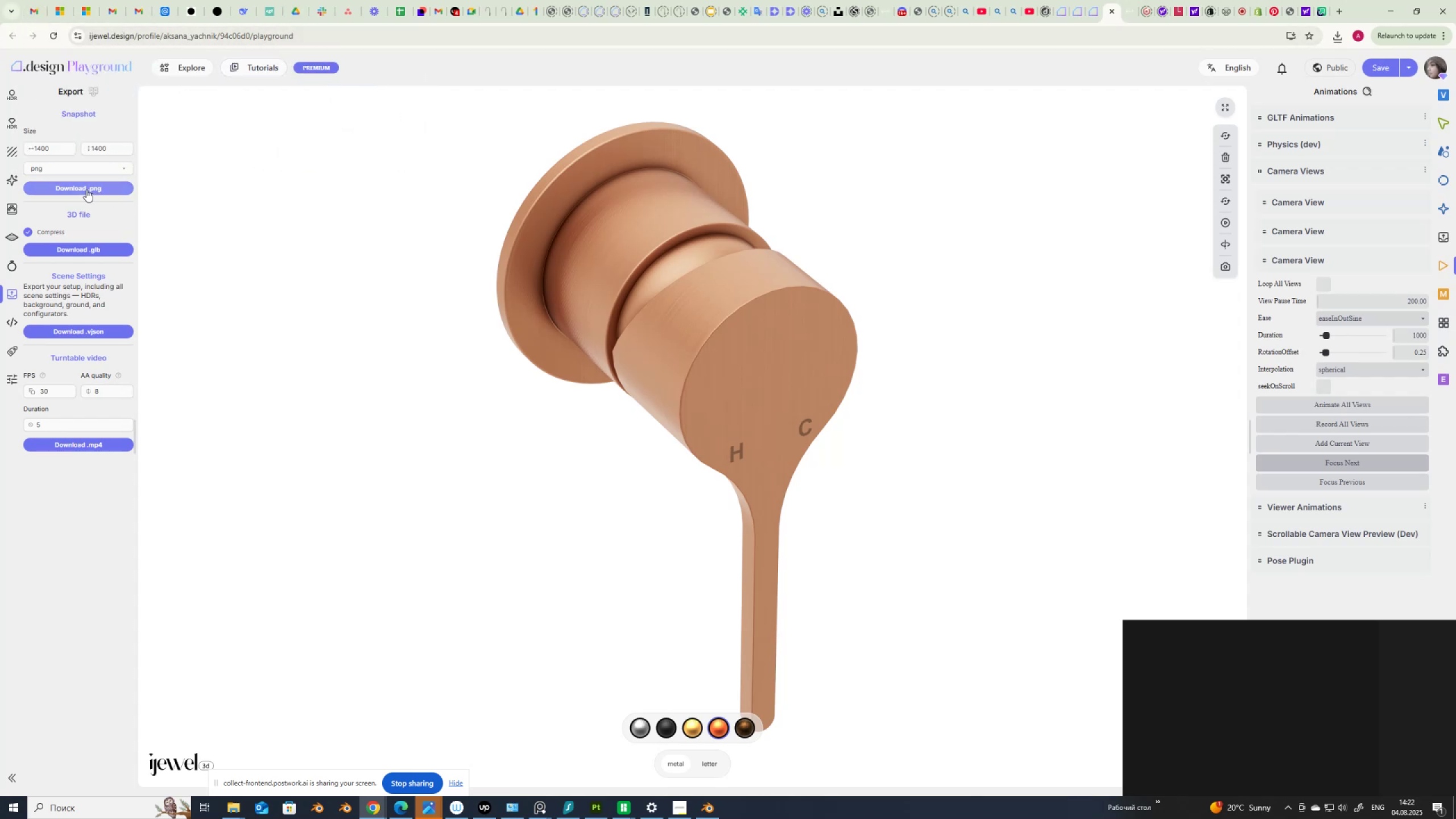 
wait(10.02)
 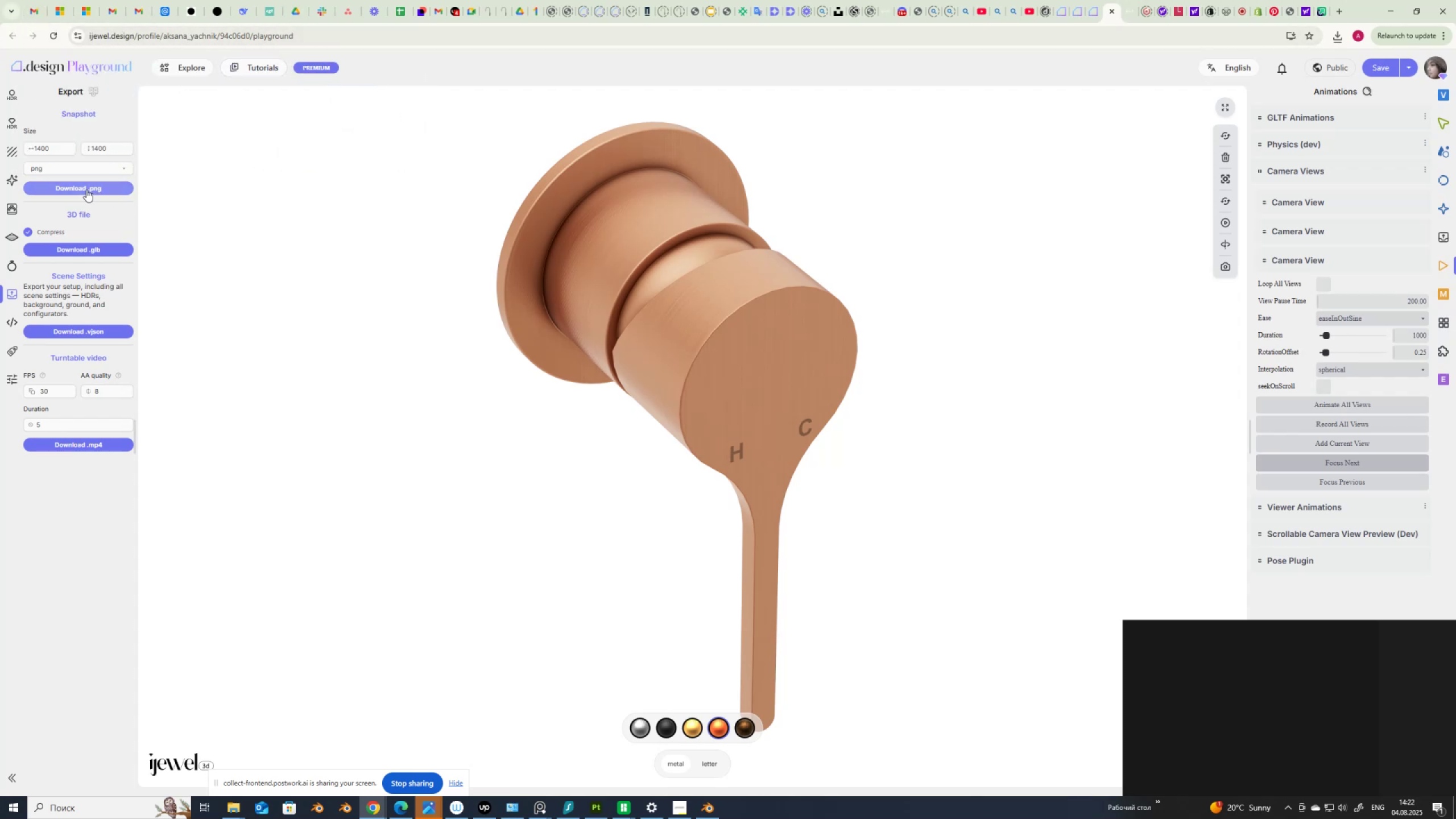 
left_click([86, 189])
 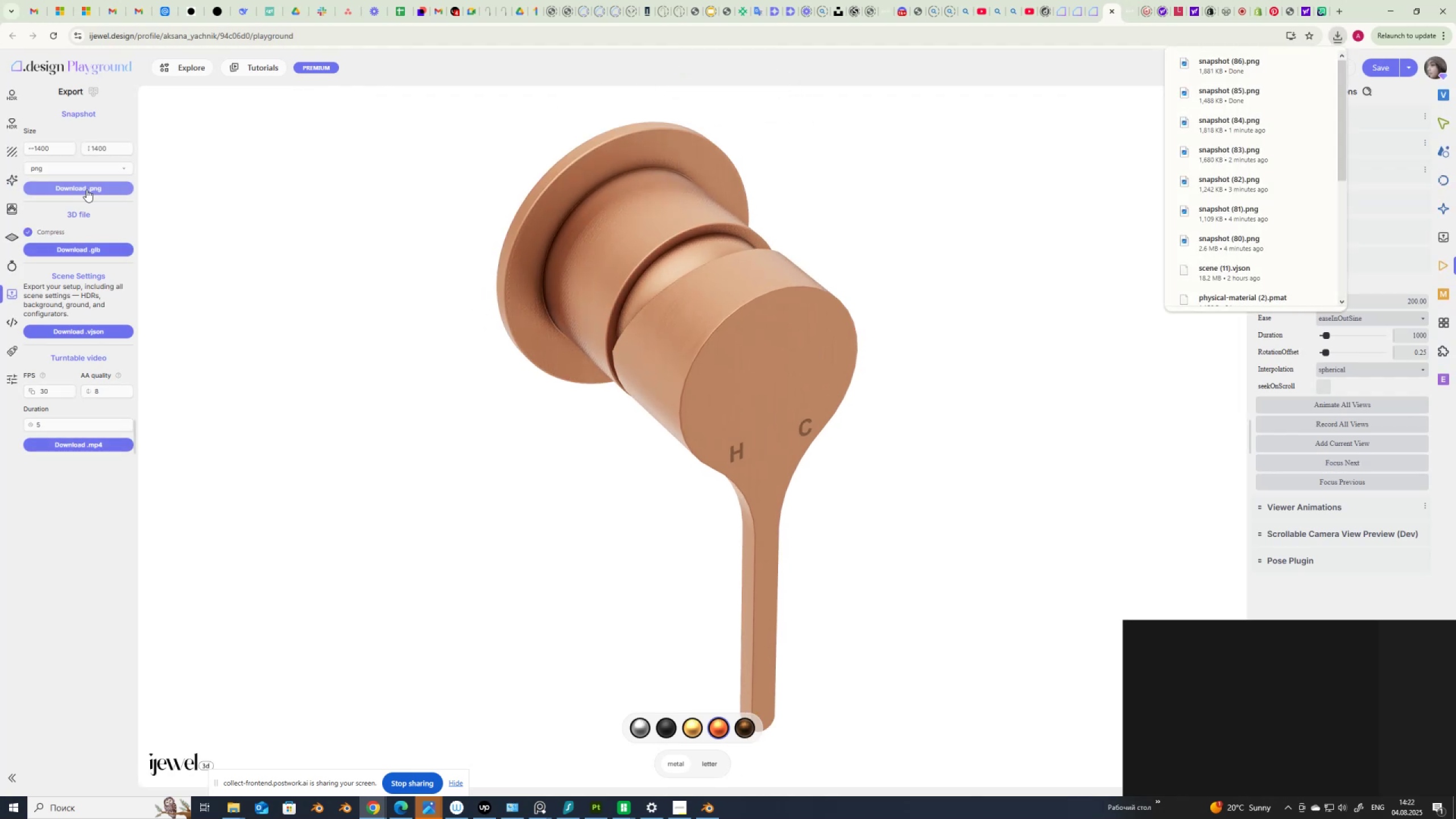 
wait(10.7)
 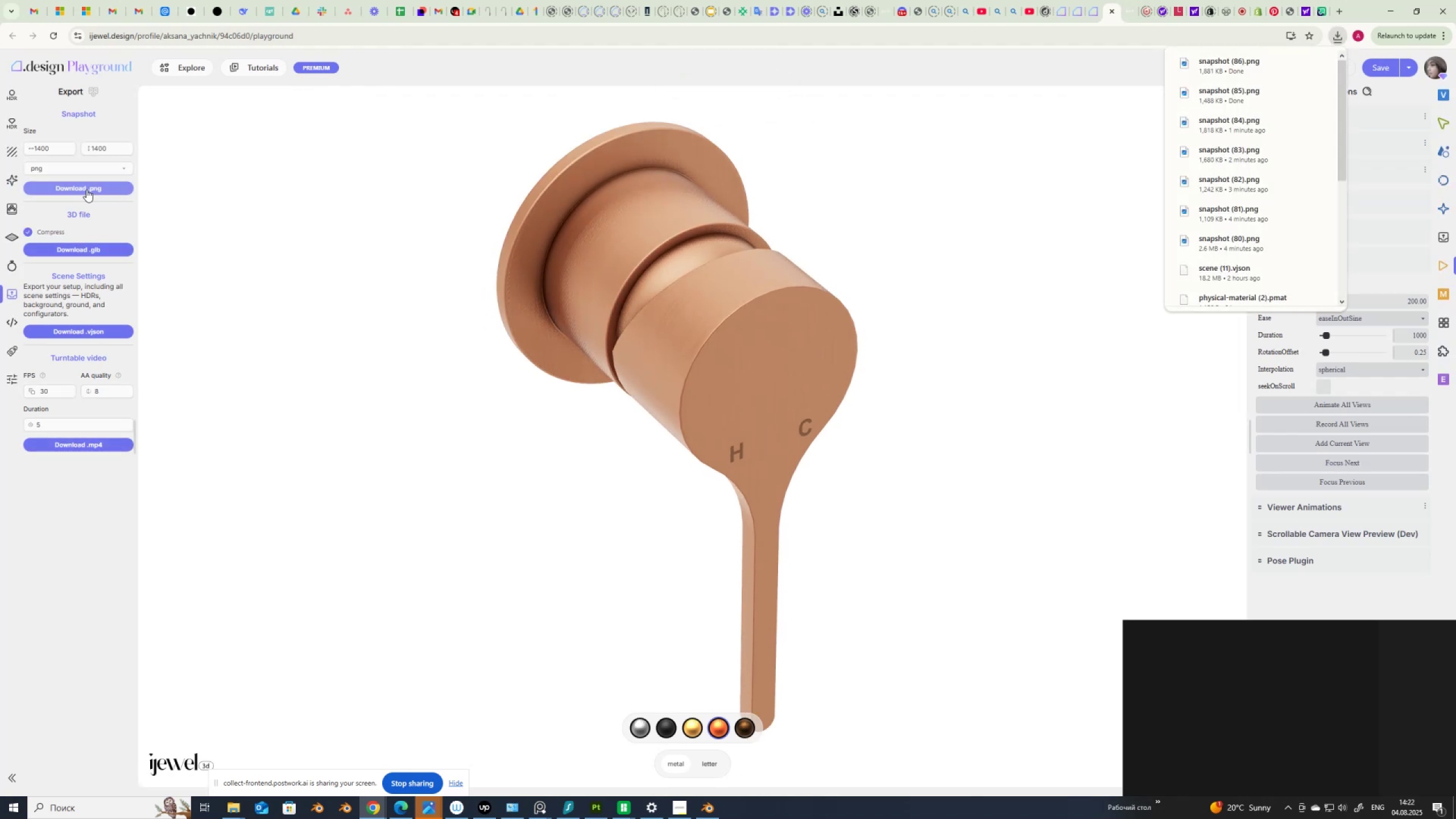 
left_click([690, 726])
 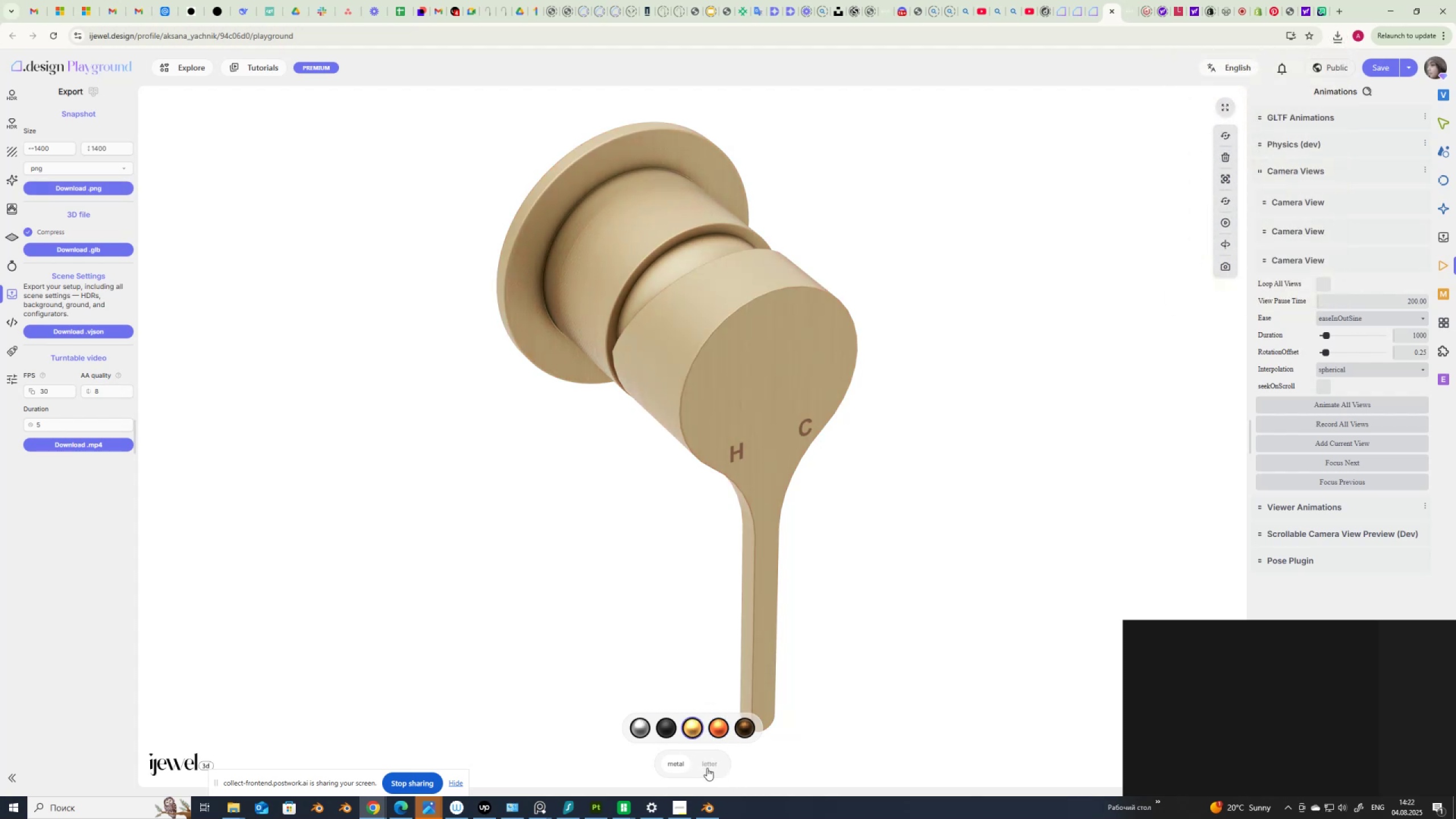 
left_click([708, 764])
 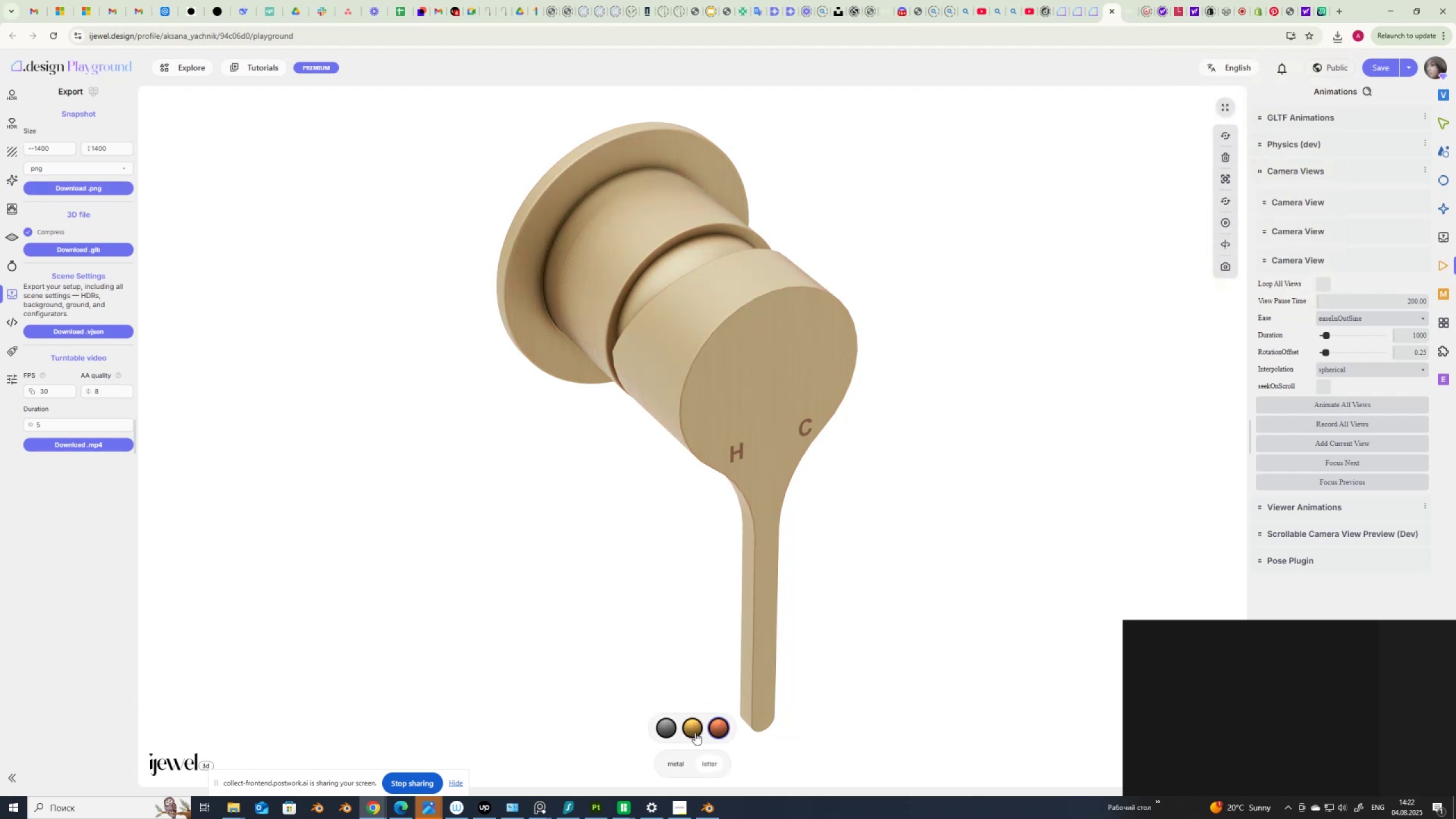 
left_click([695, 731])
 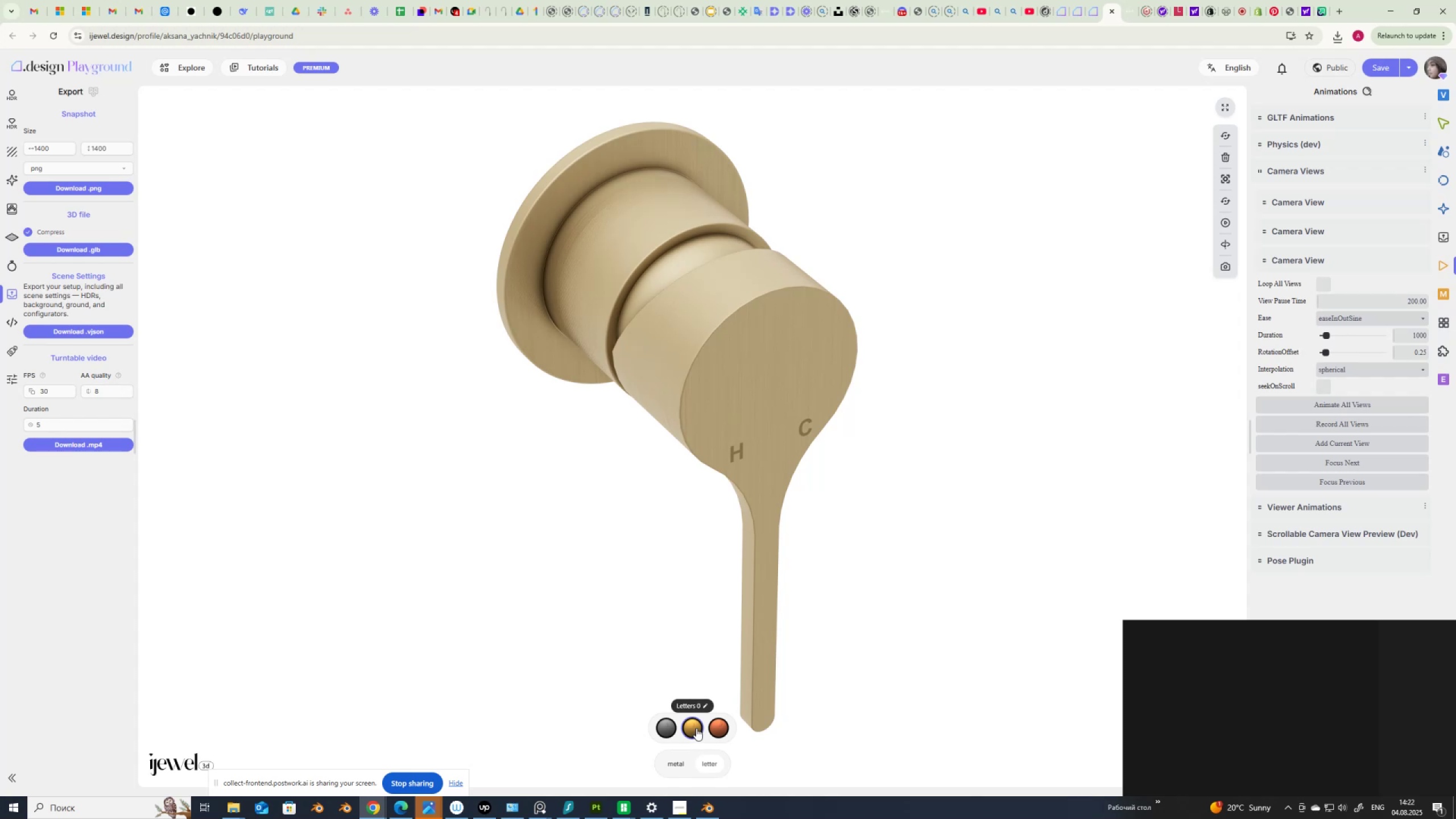 
wait(9.04)
 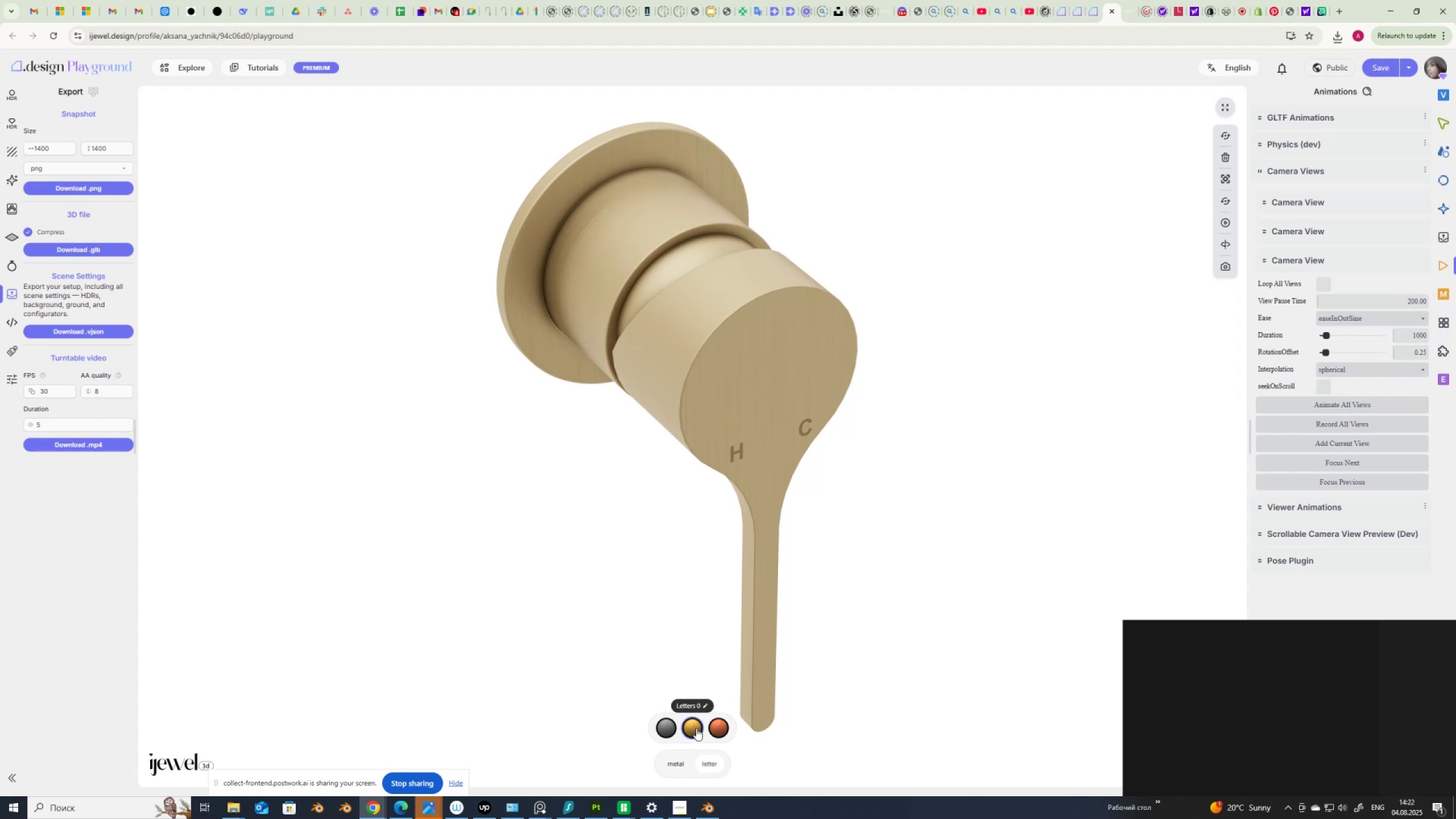 
left_click([680, 762])
 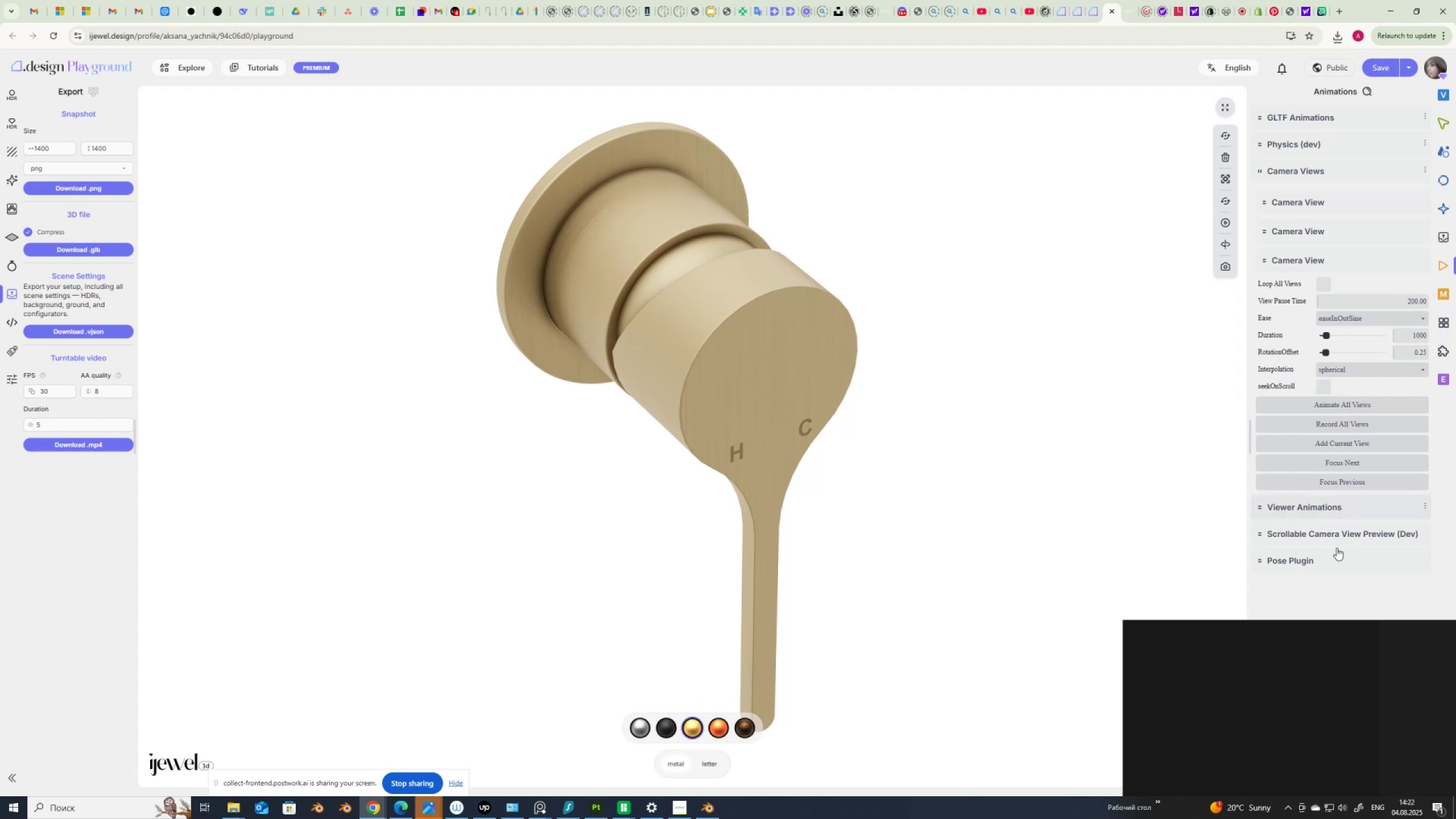 
left_click([764, 341])
 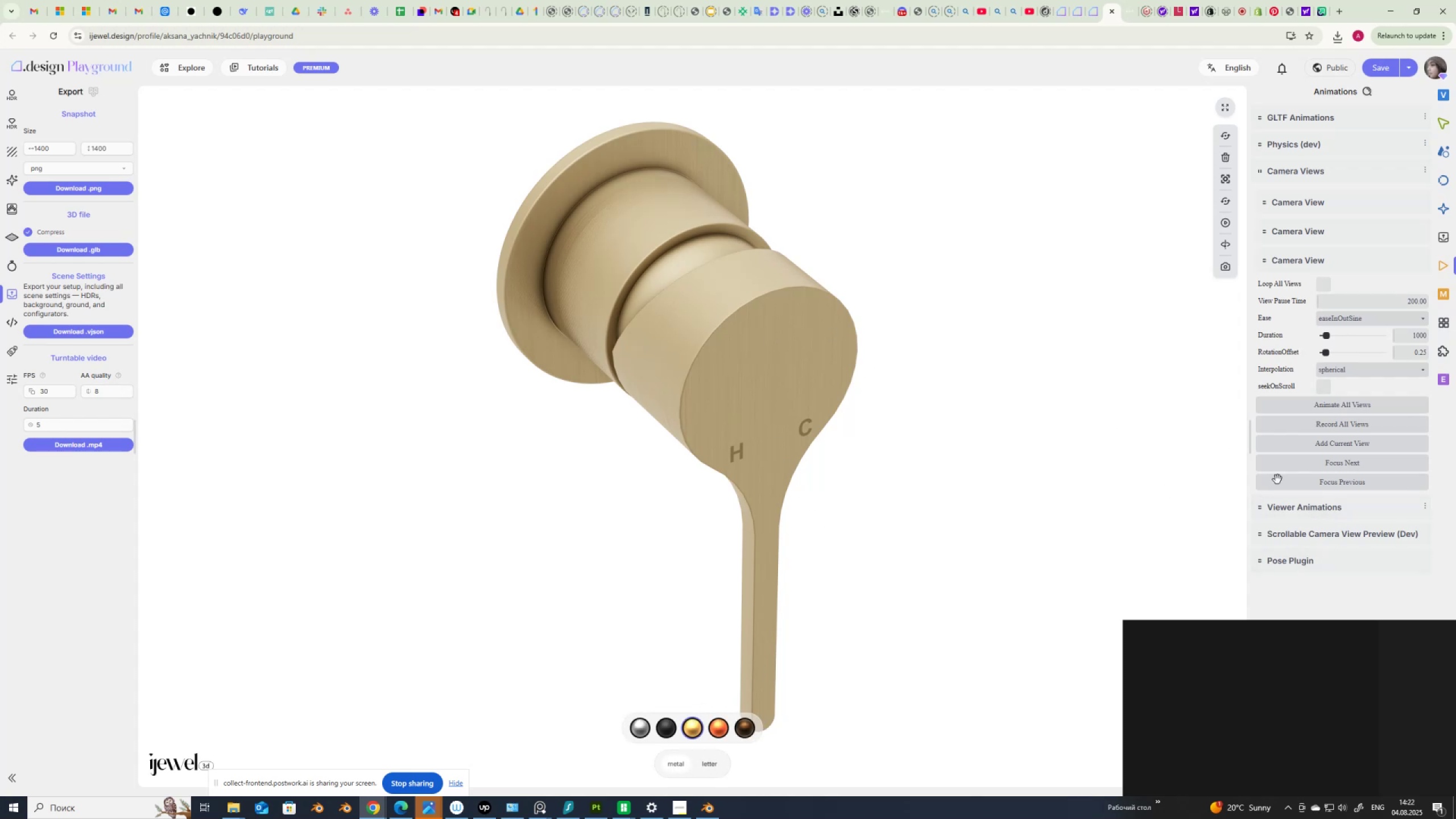 
scroll: coordinate [1334, 519], scroll_direction: down, amount: 10.0
 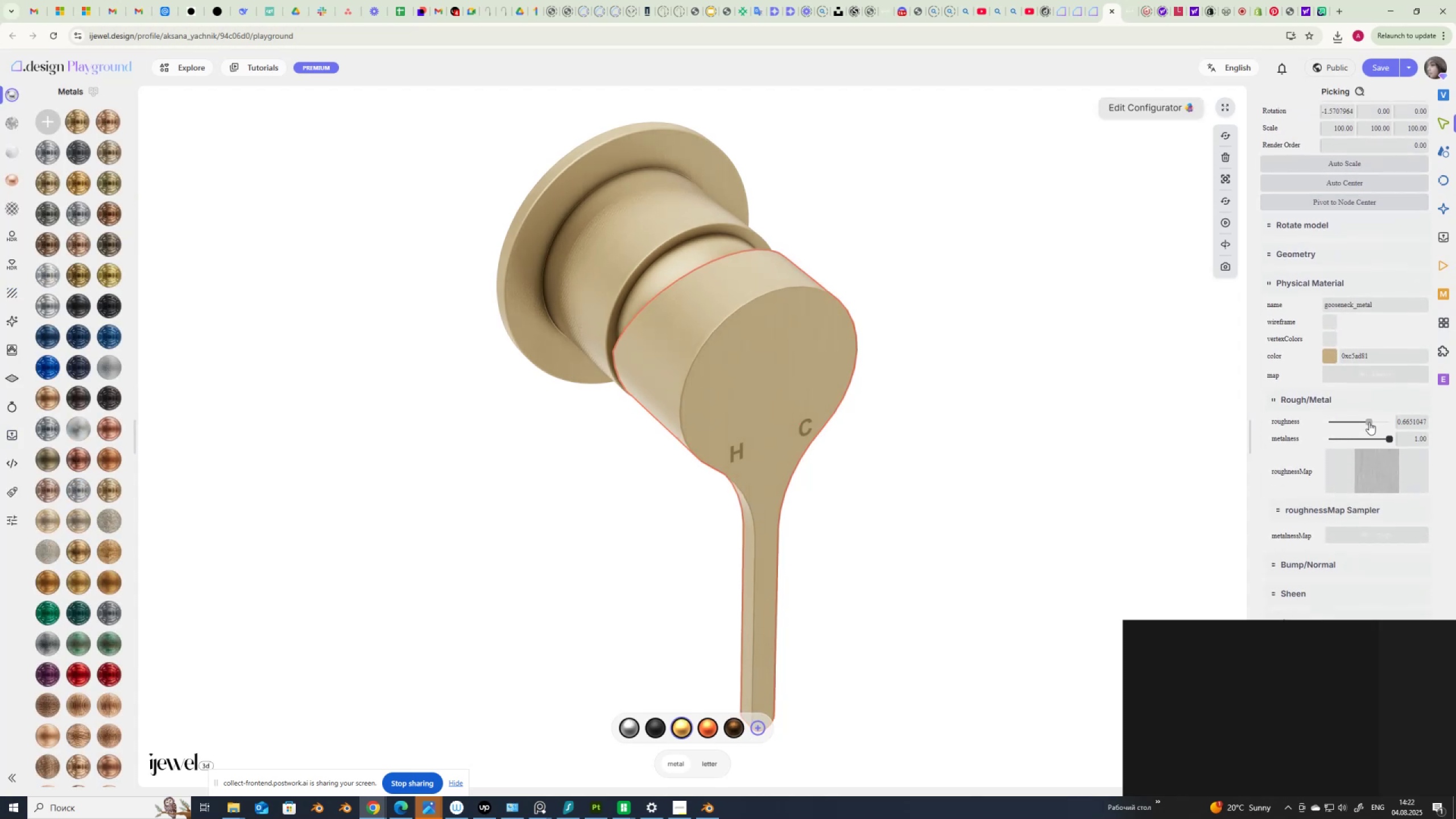 
mouse_move([732, 739])
 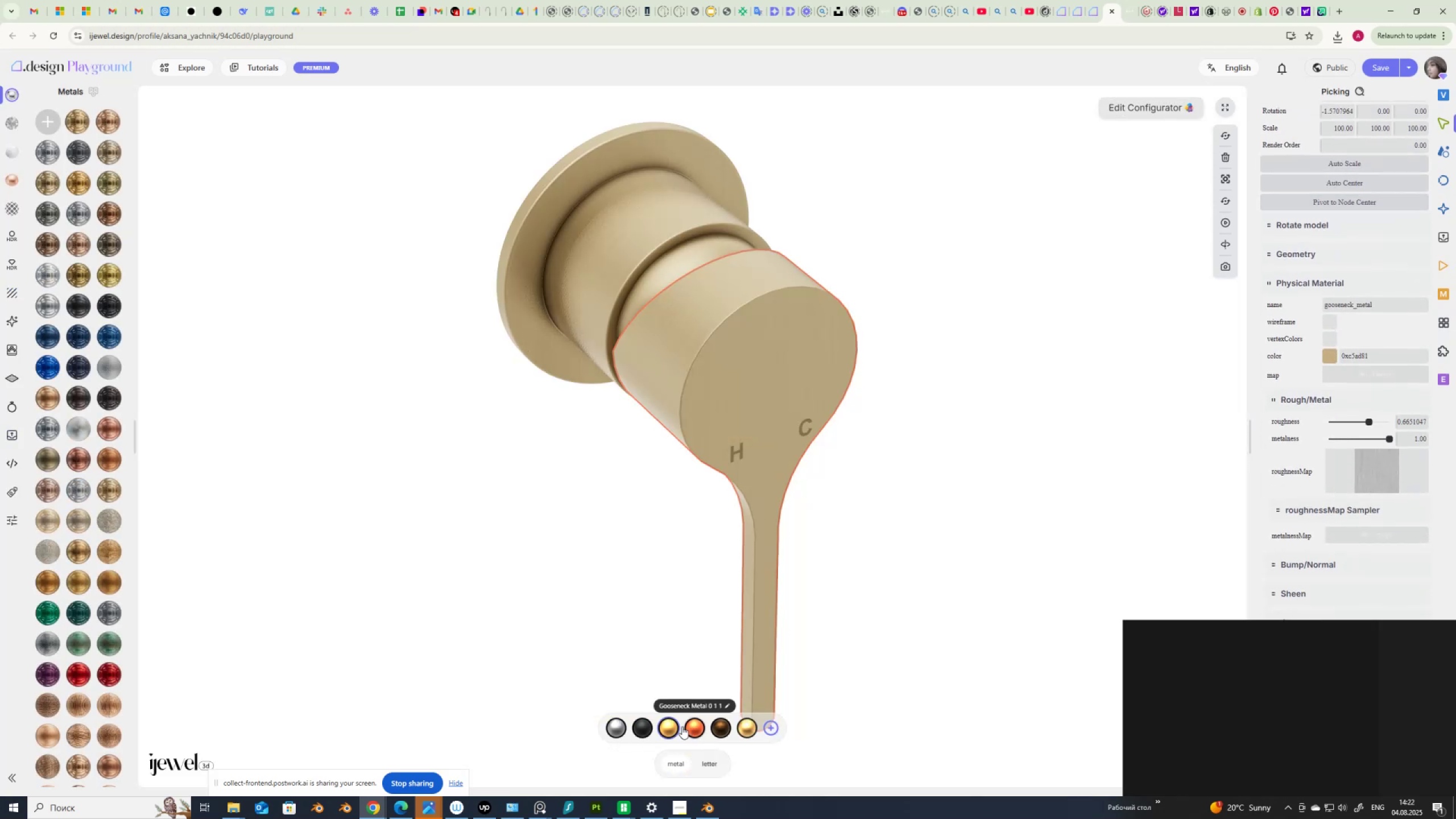 
right_click([667, 728])
 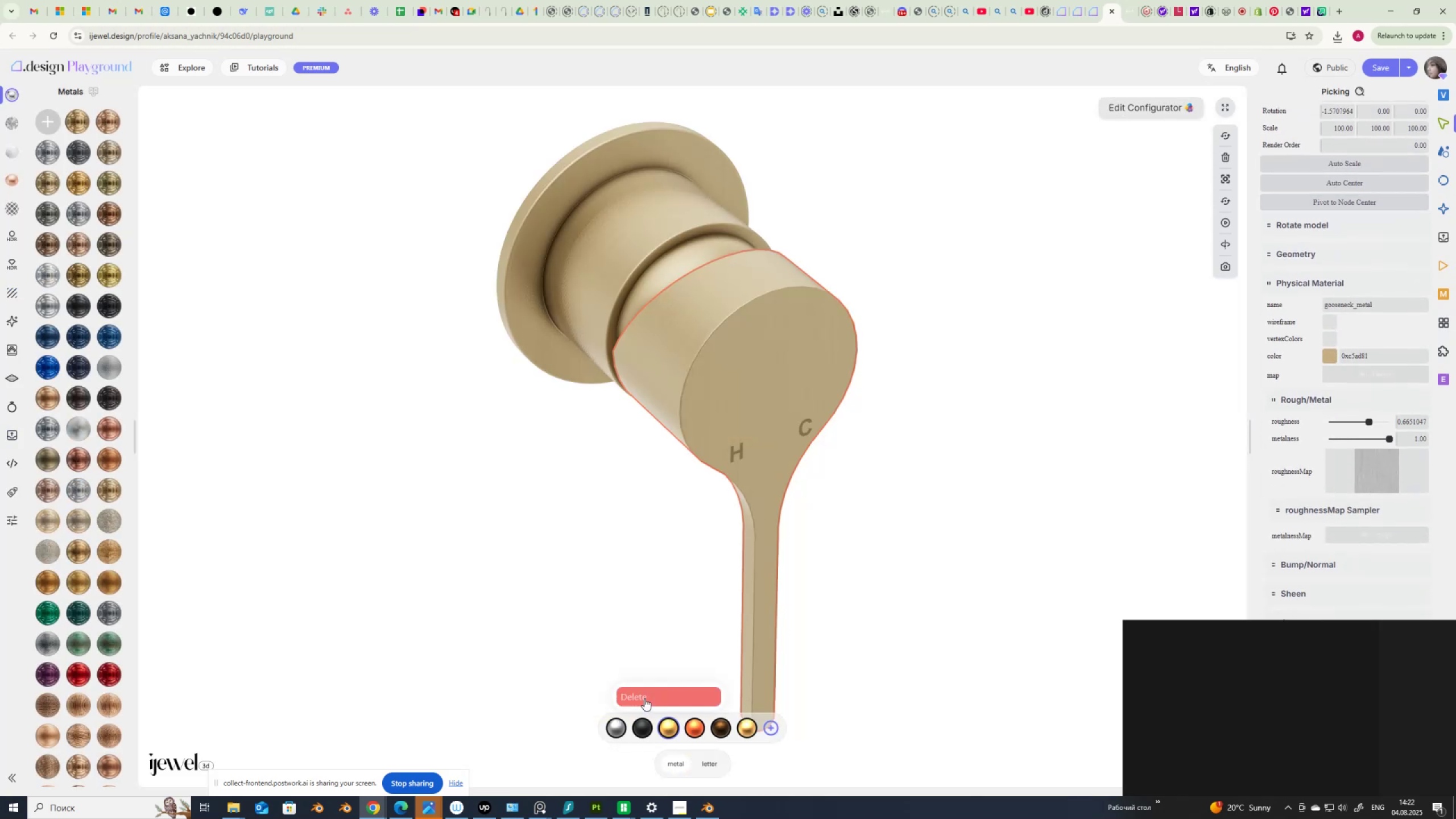 
left_click([644, 698])
 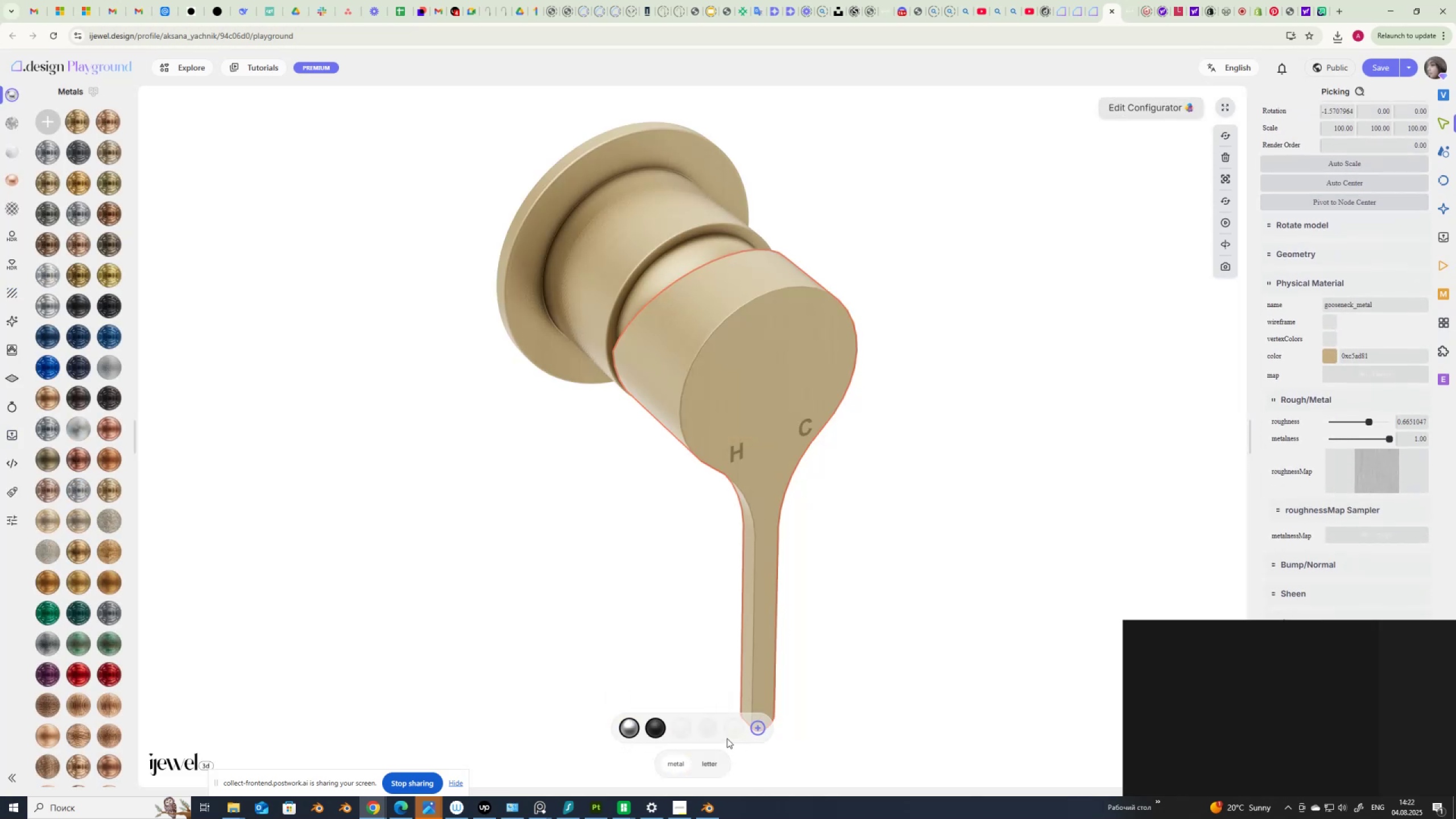 
mouse_move([707, 722])
 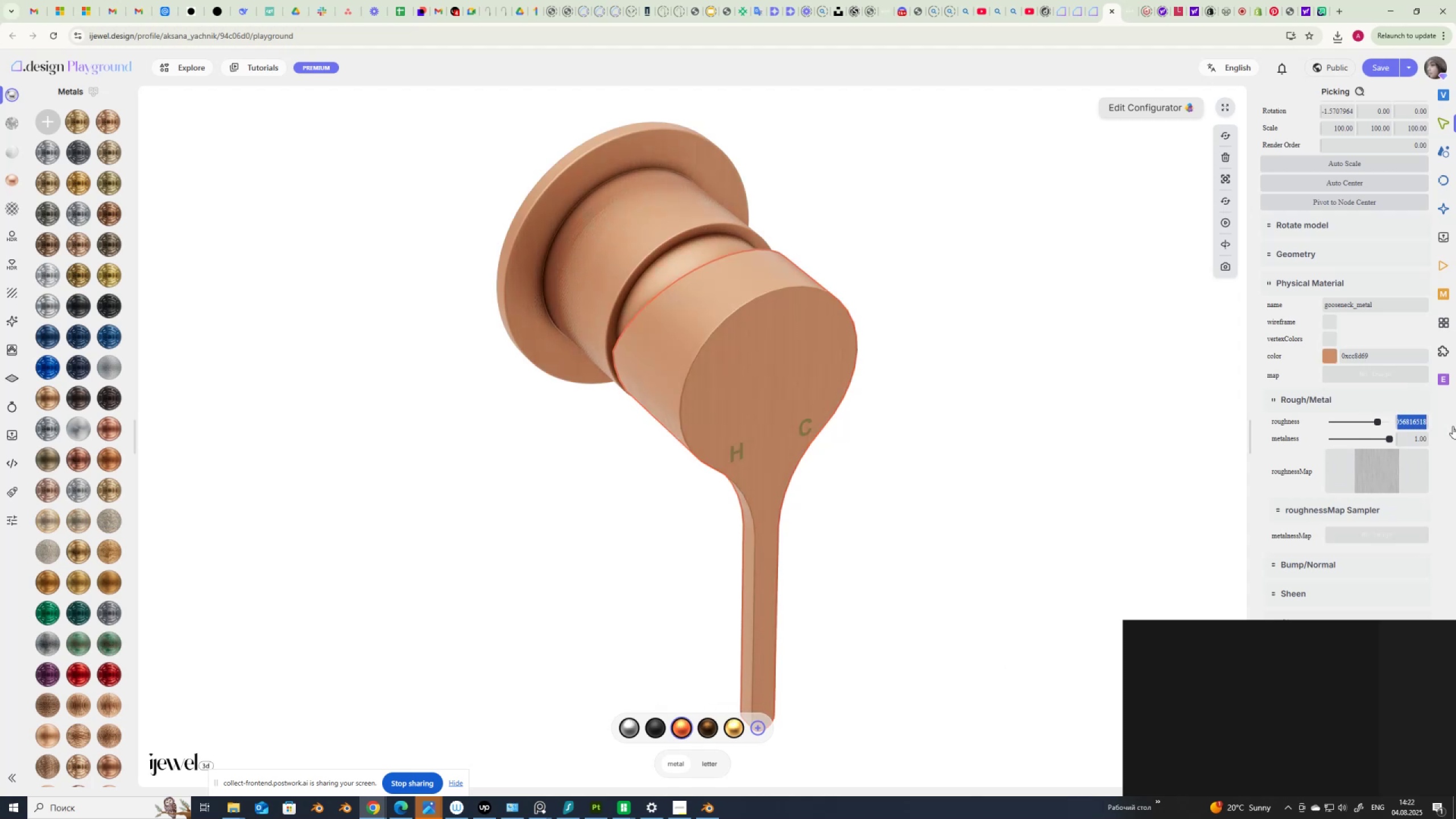 
key(Numpad0)
 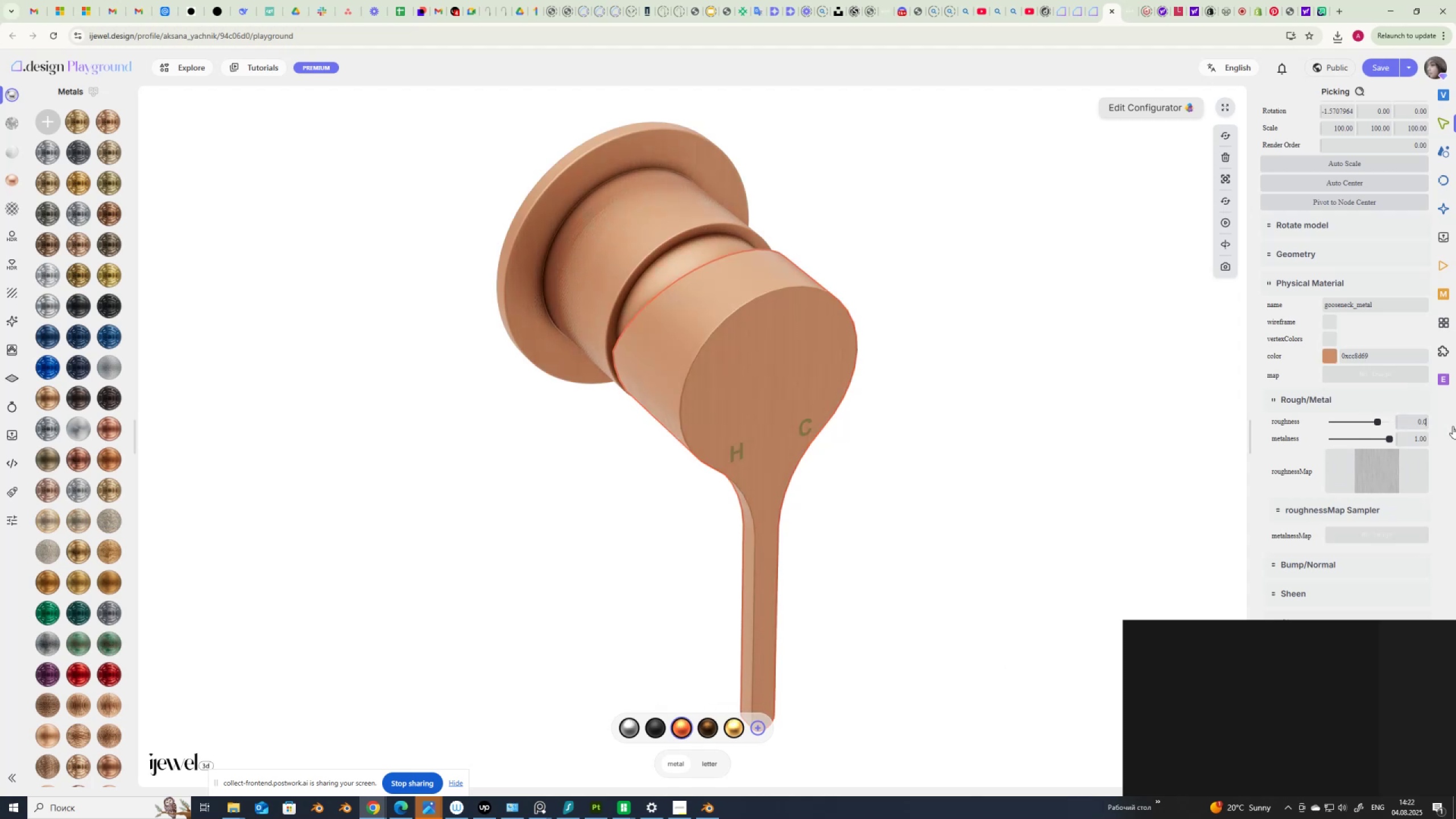 
key(NumpadDecimal)
 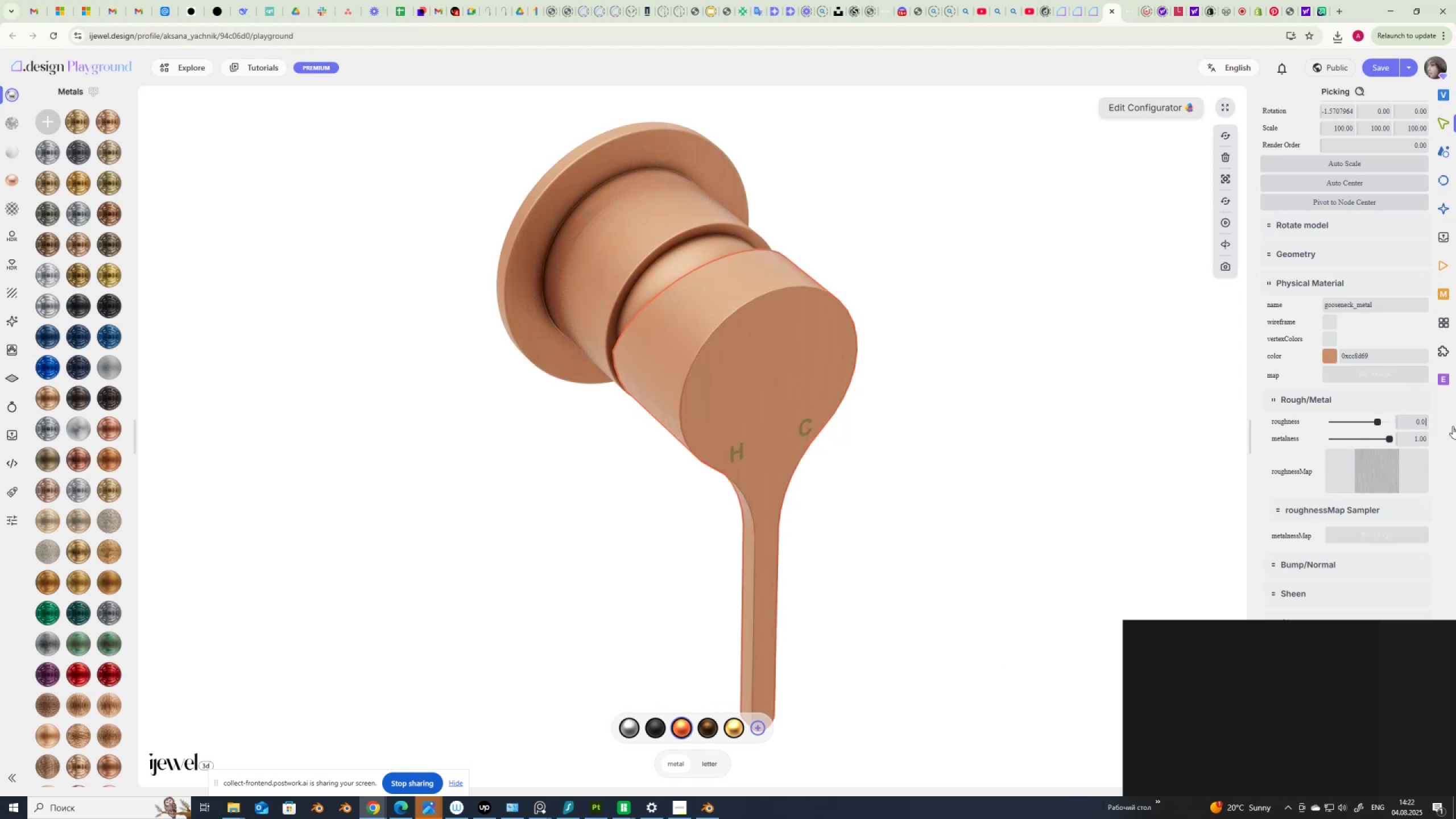 
key(Numpad6)
 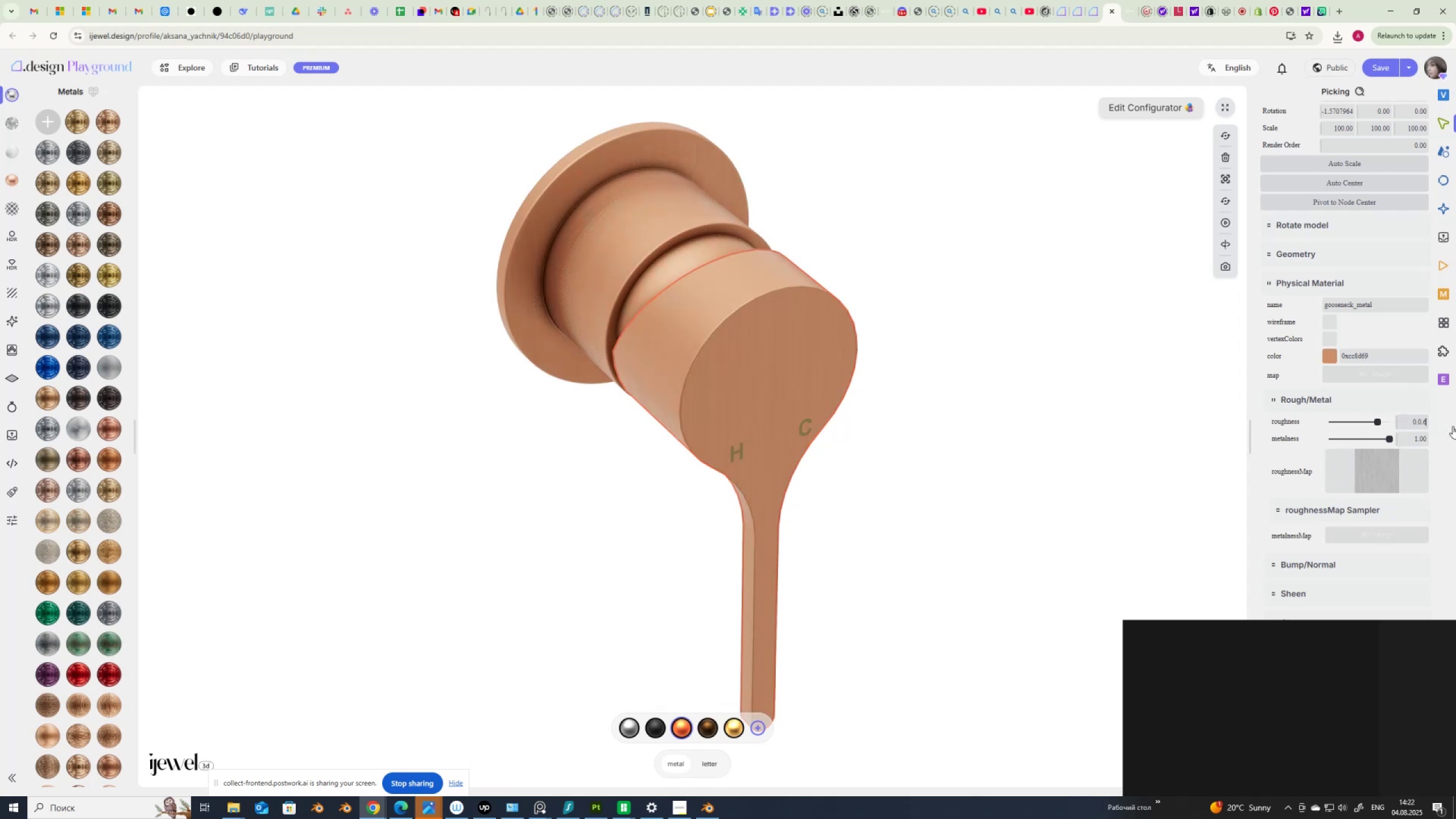 
key(Numpad6)
 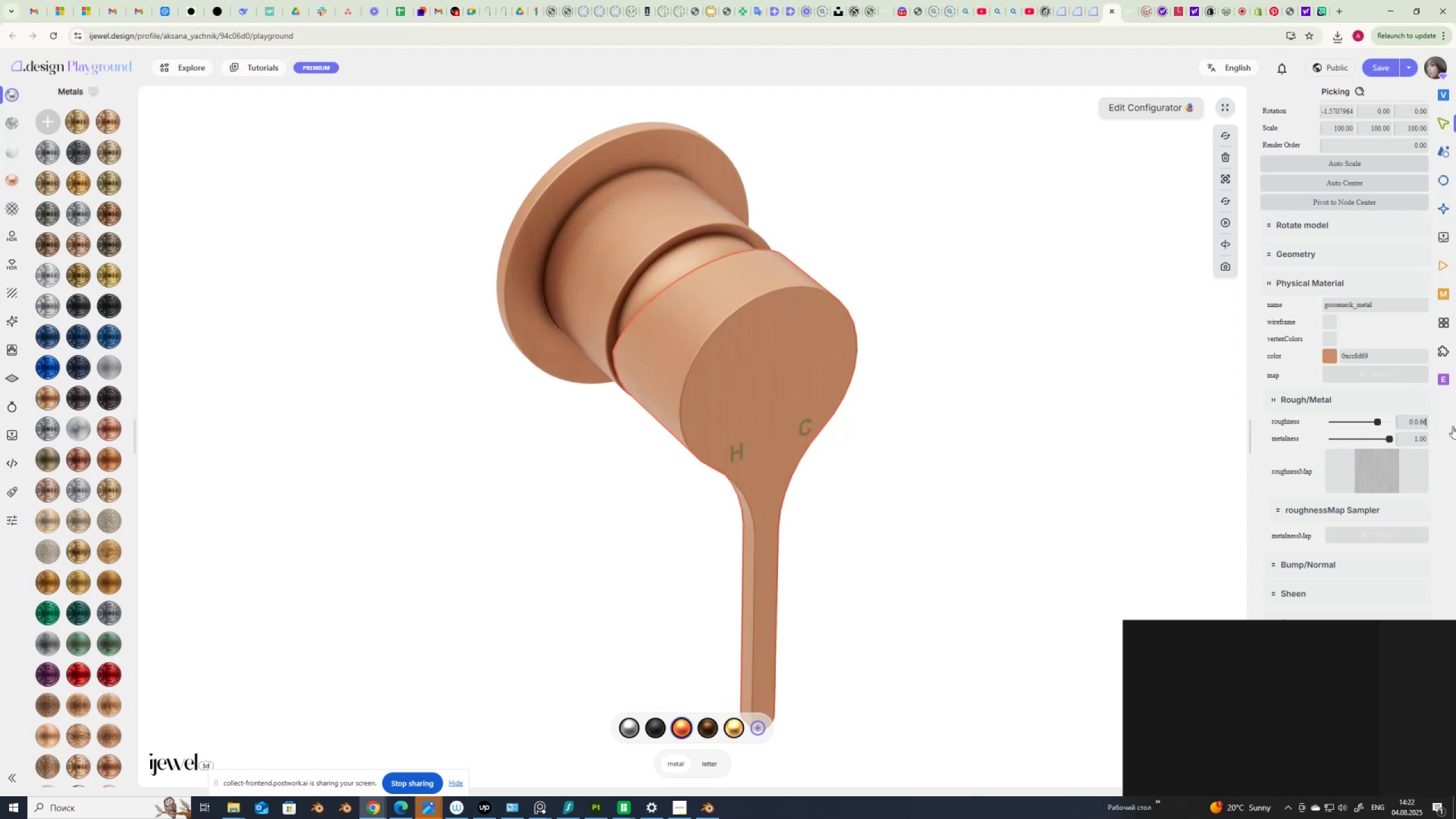 
key(NumpadEnter)
 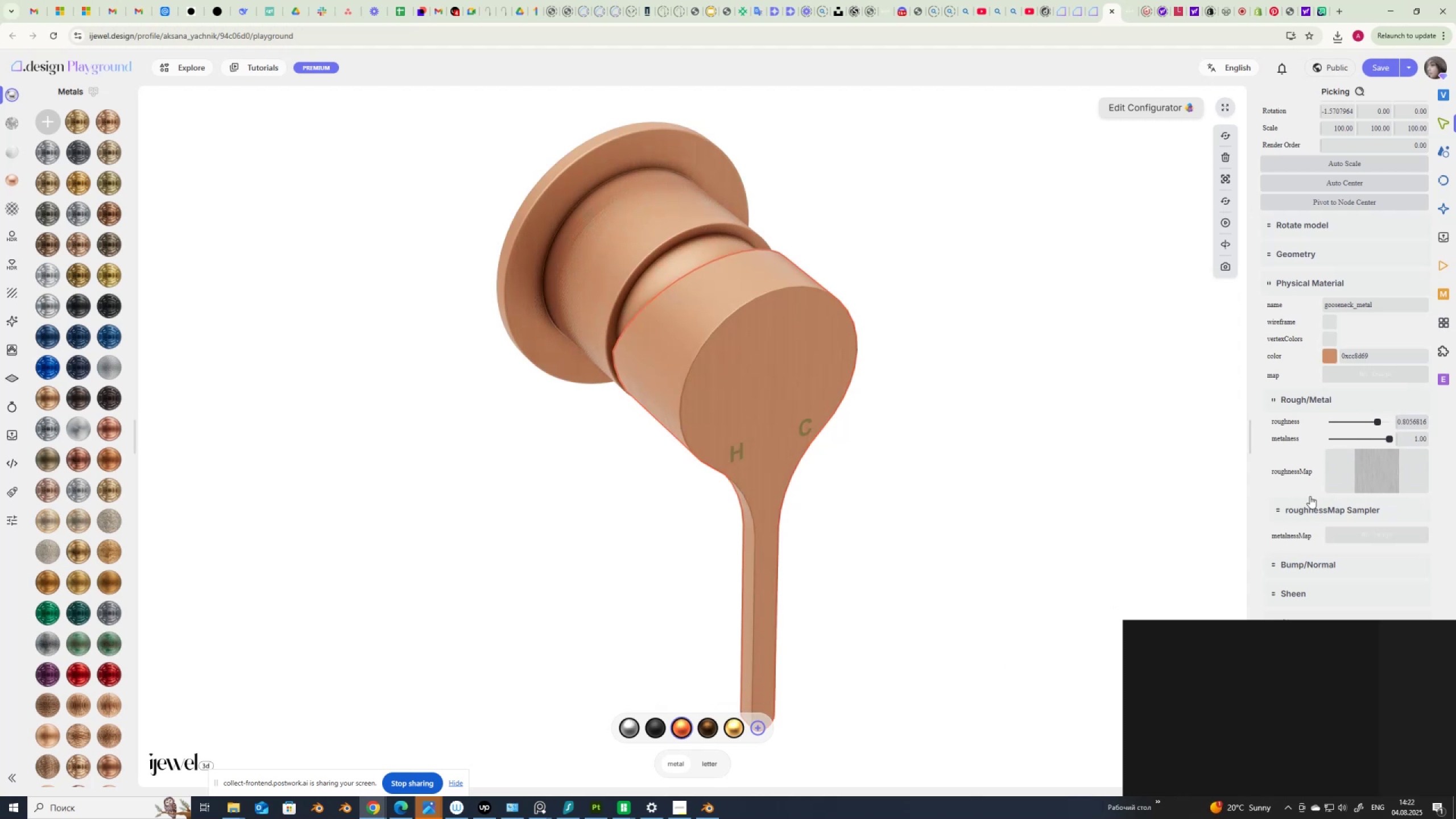 
left_click([1409, 419])
 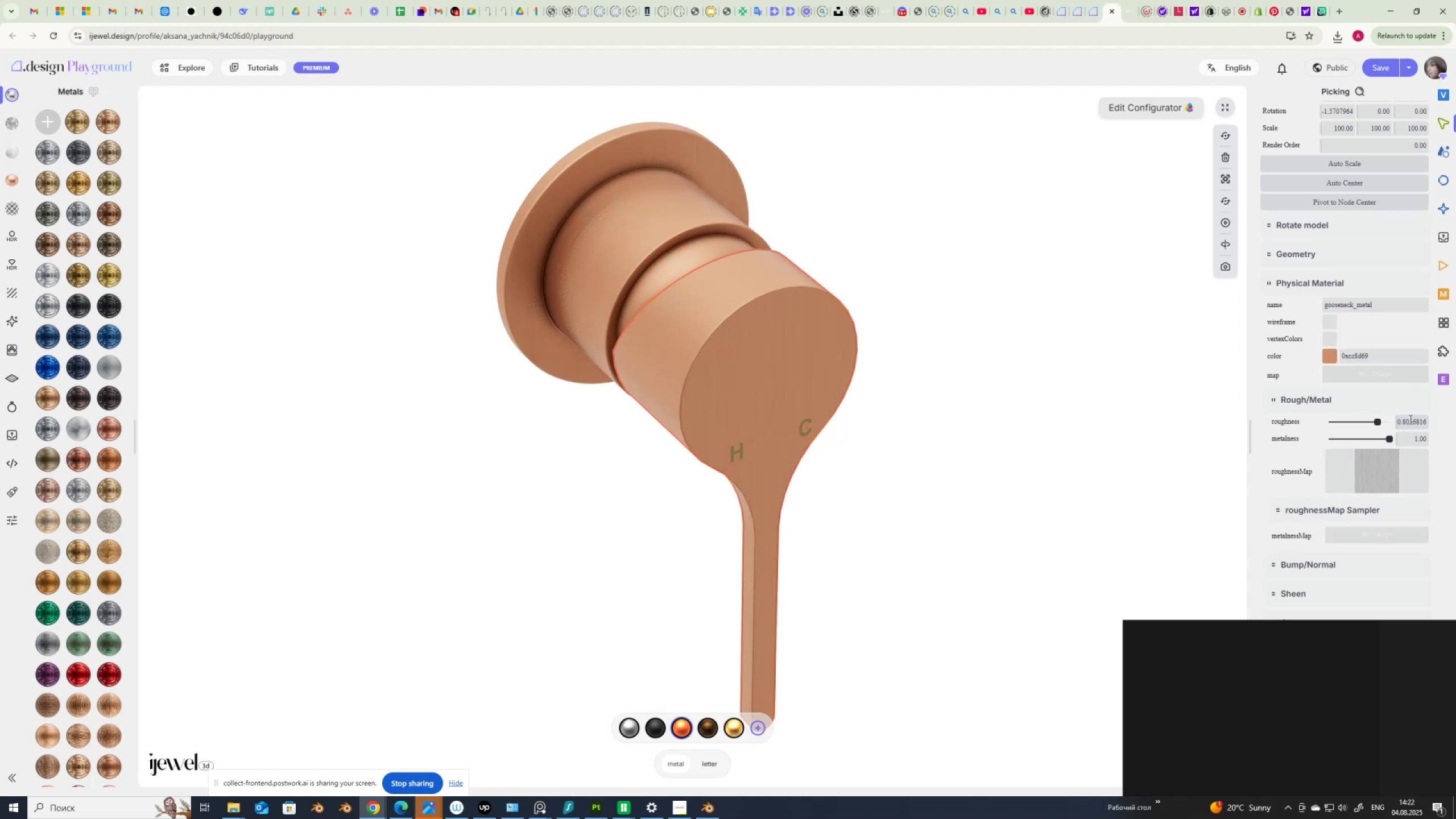 
double_click([1409, 419])
 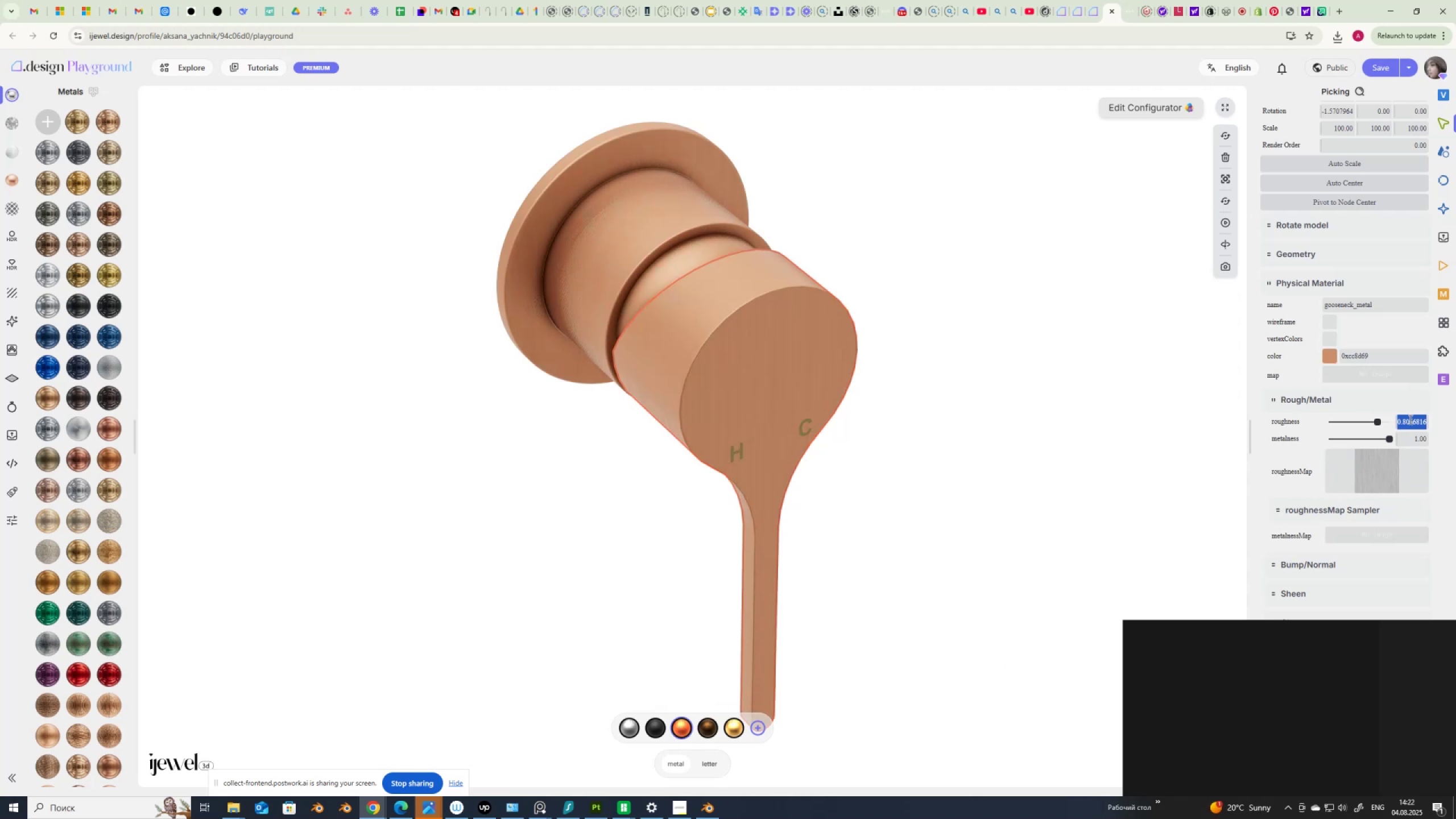 
key(Numpad0)
 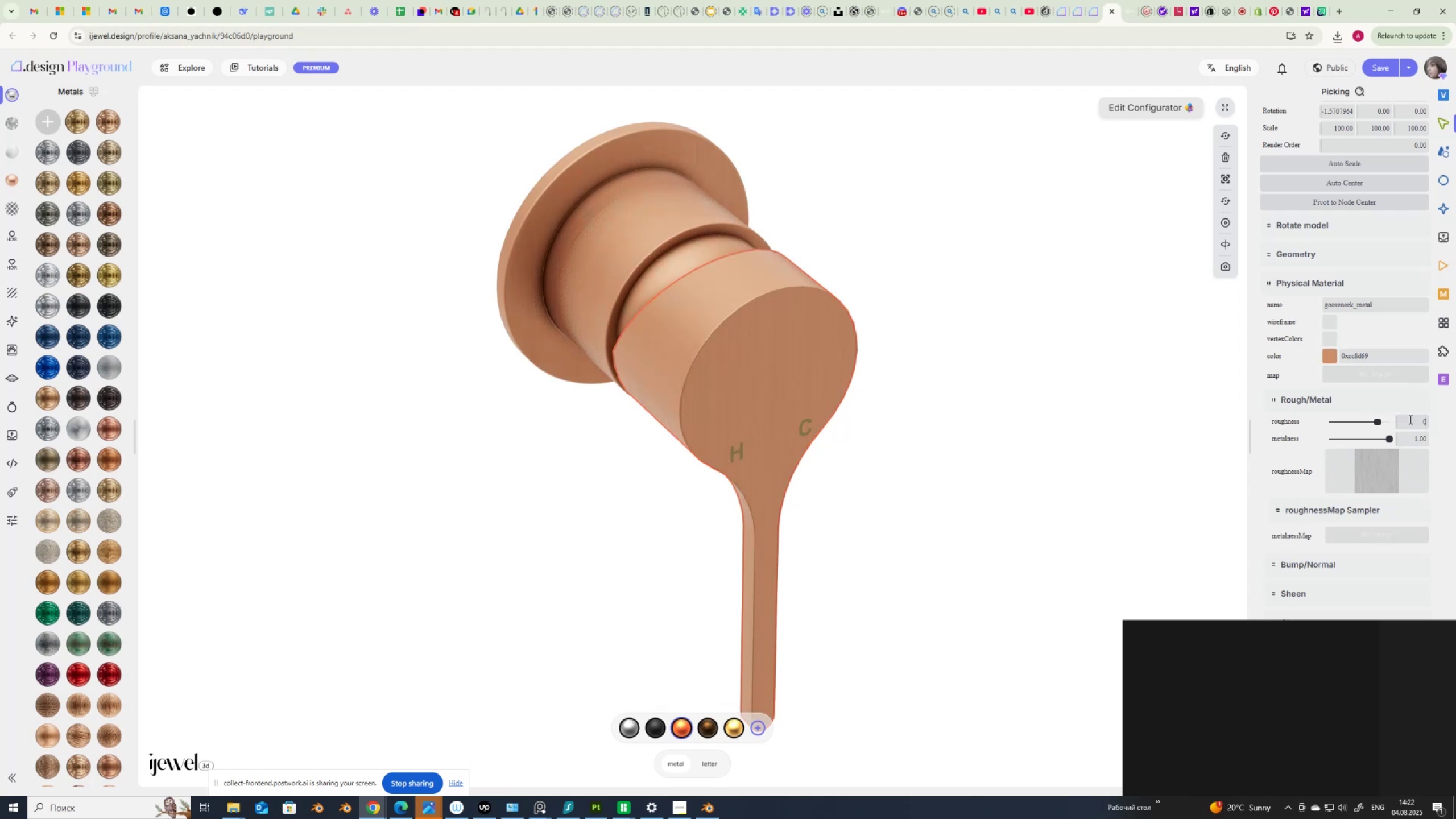 
key(NumpadDecimal)
 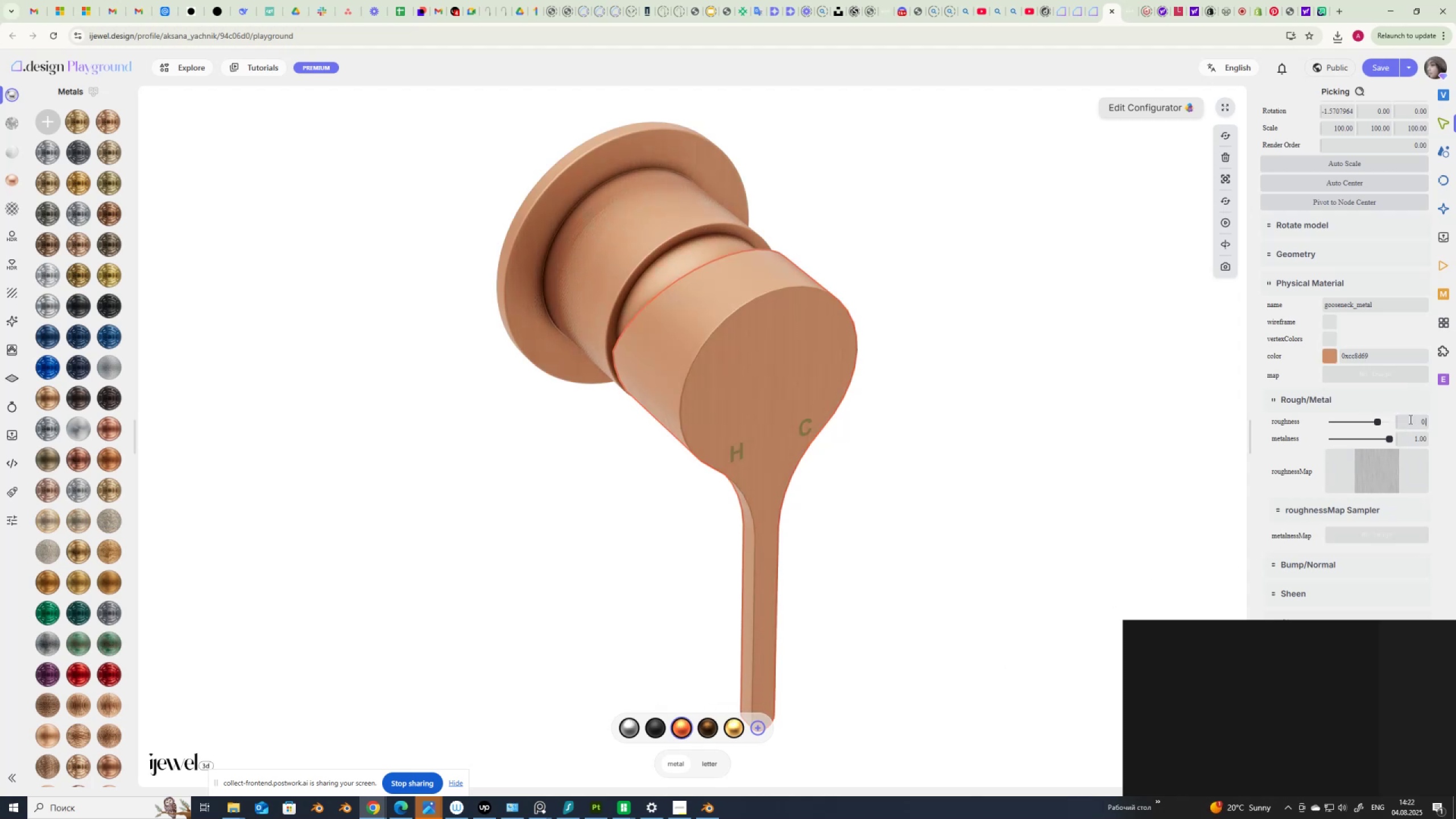 
key(Numpad6)
 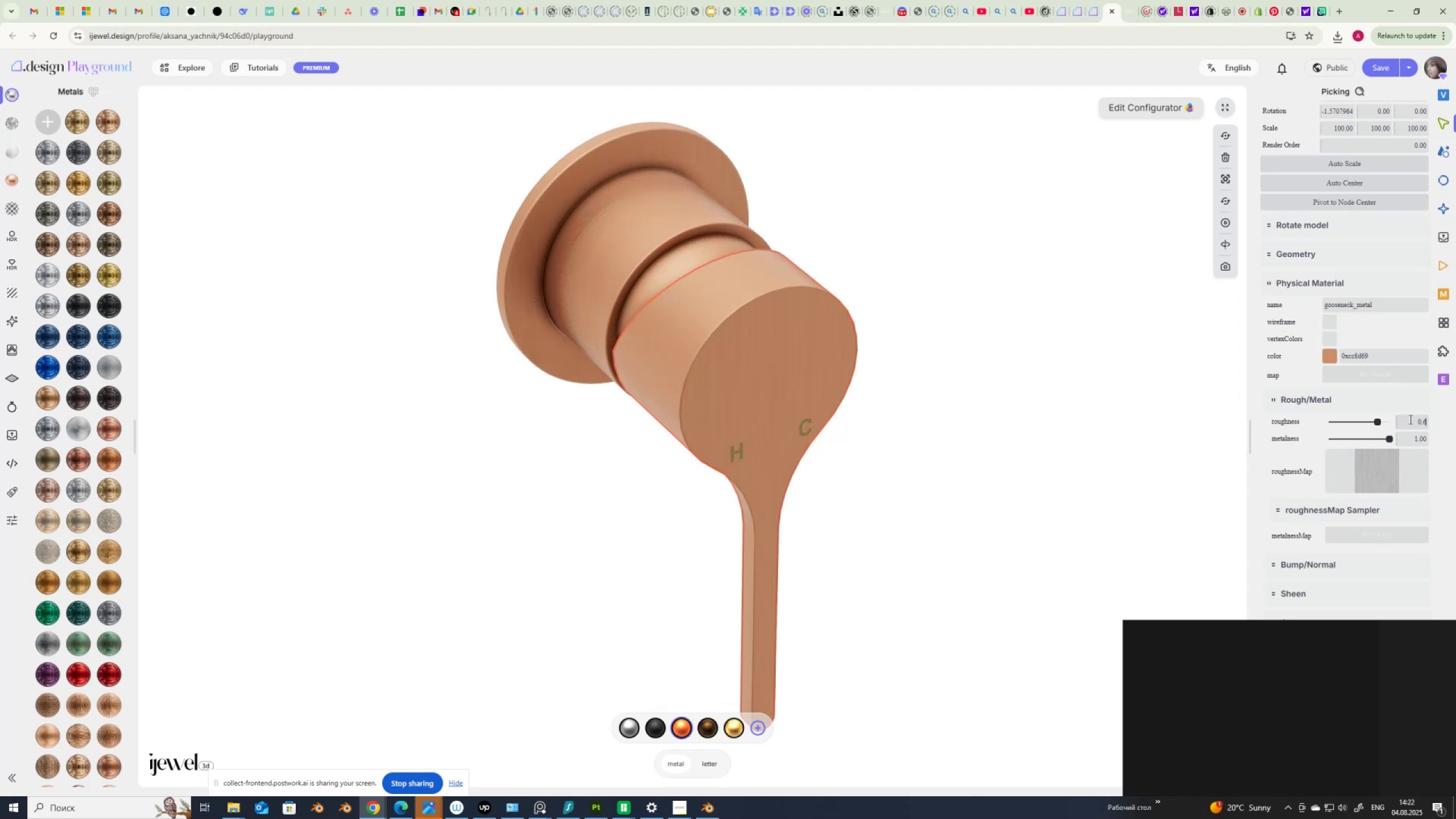 
key(Numpad6)
 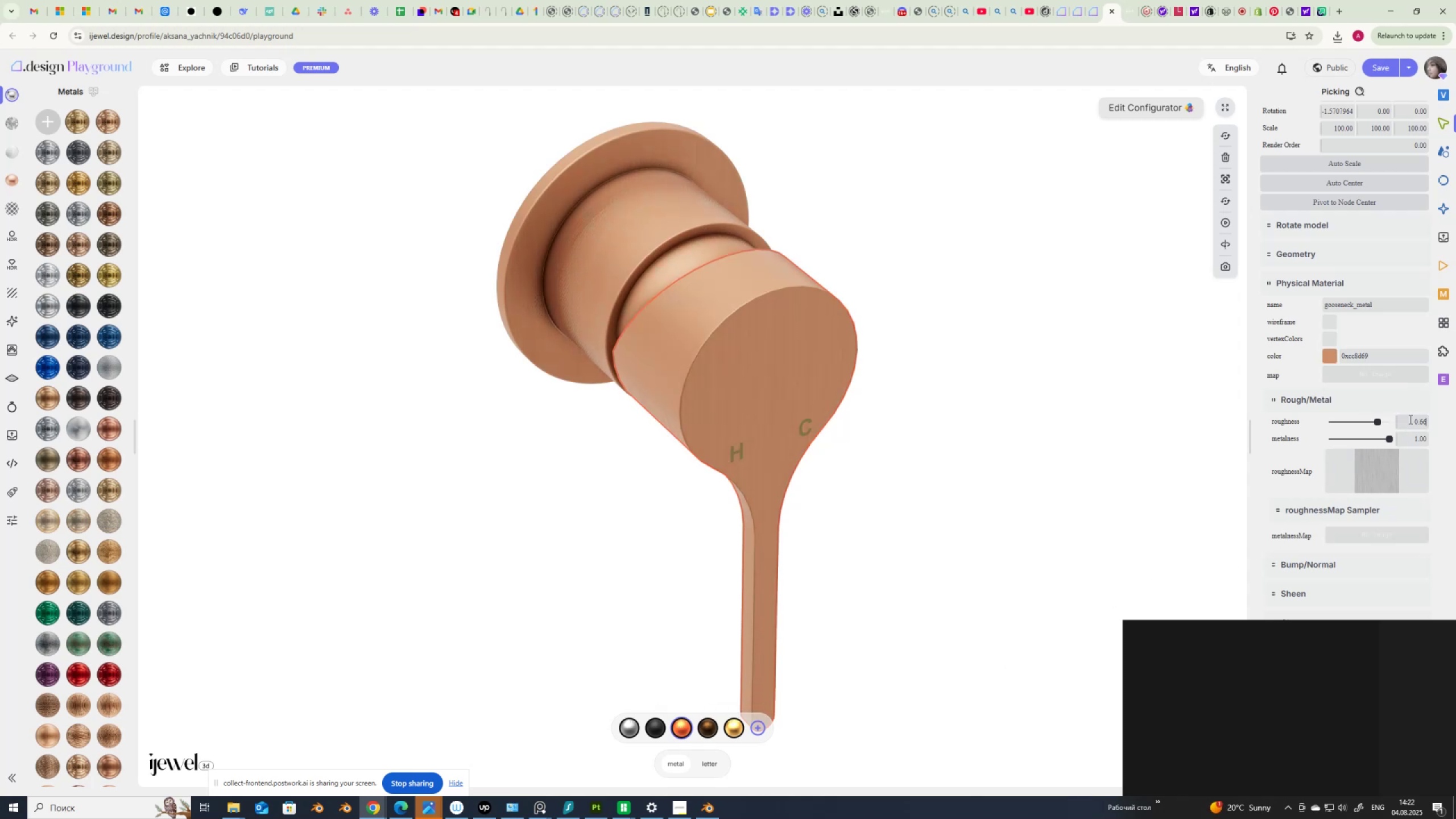 
key(NumpadEnter)
 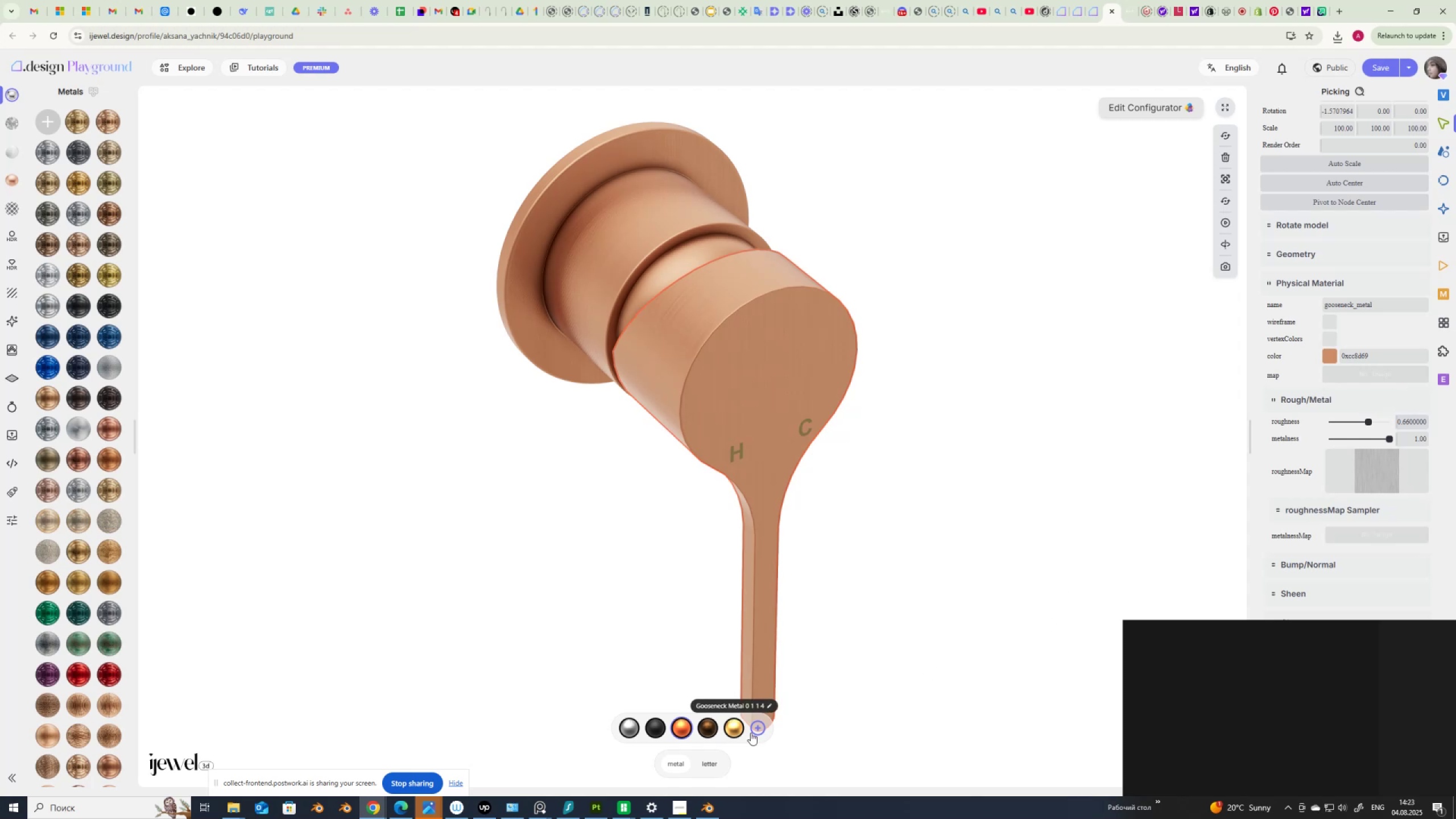 
left_click([755, 726])
 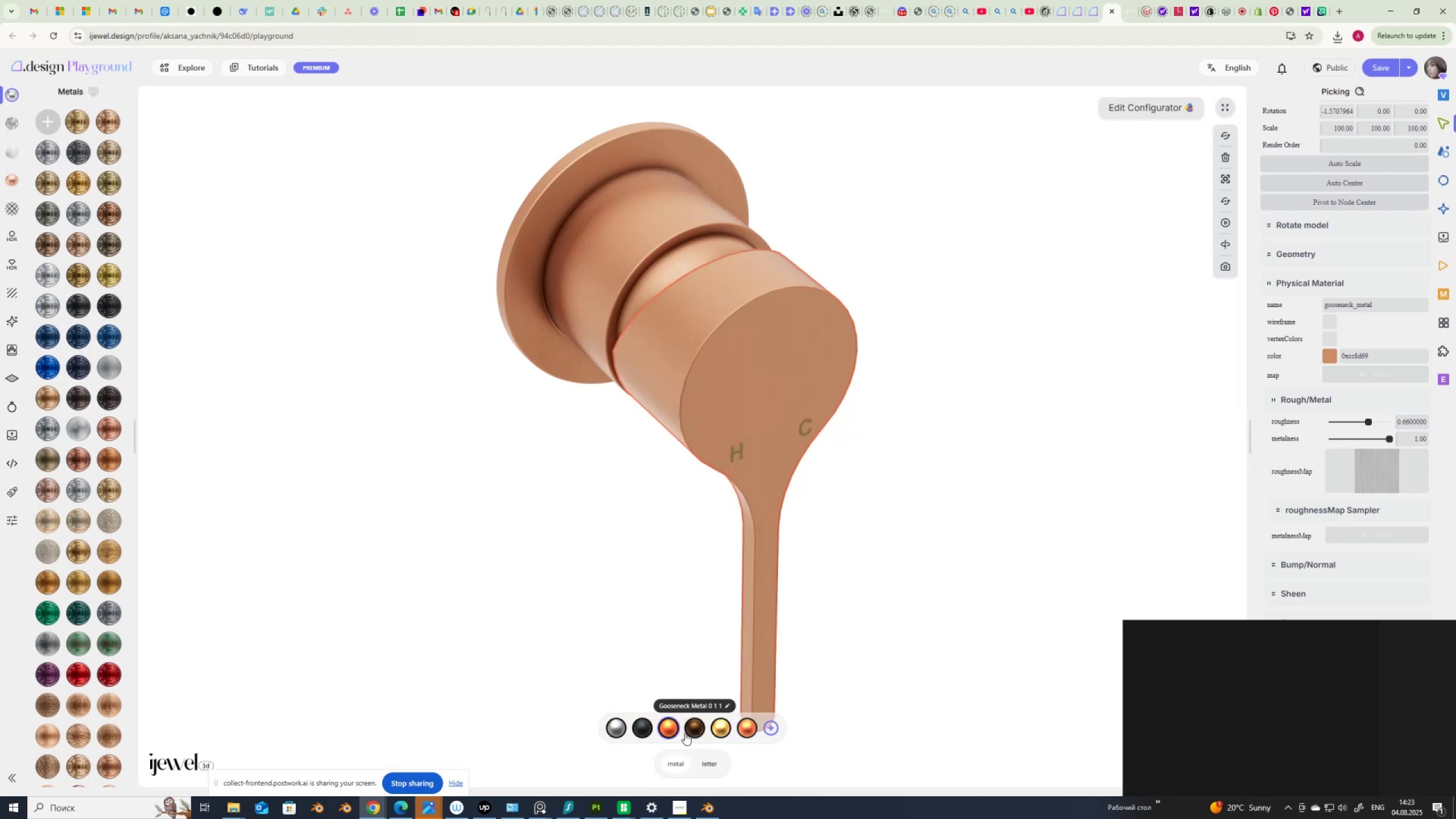 
right_click([668, 729])
 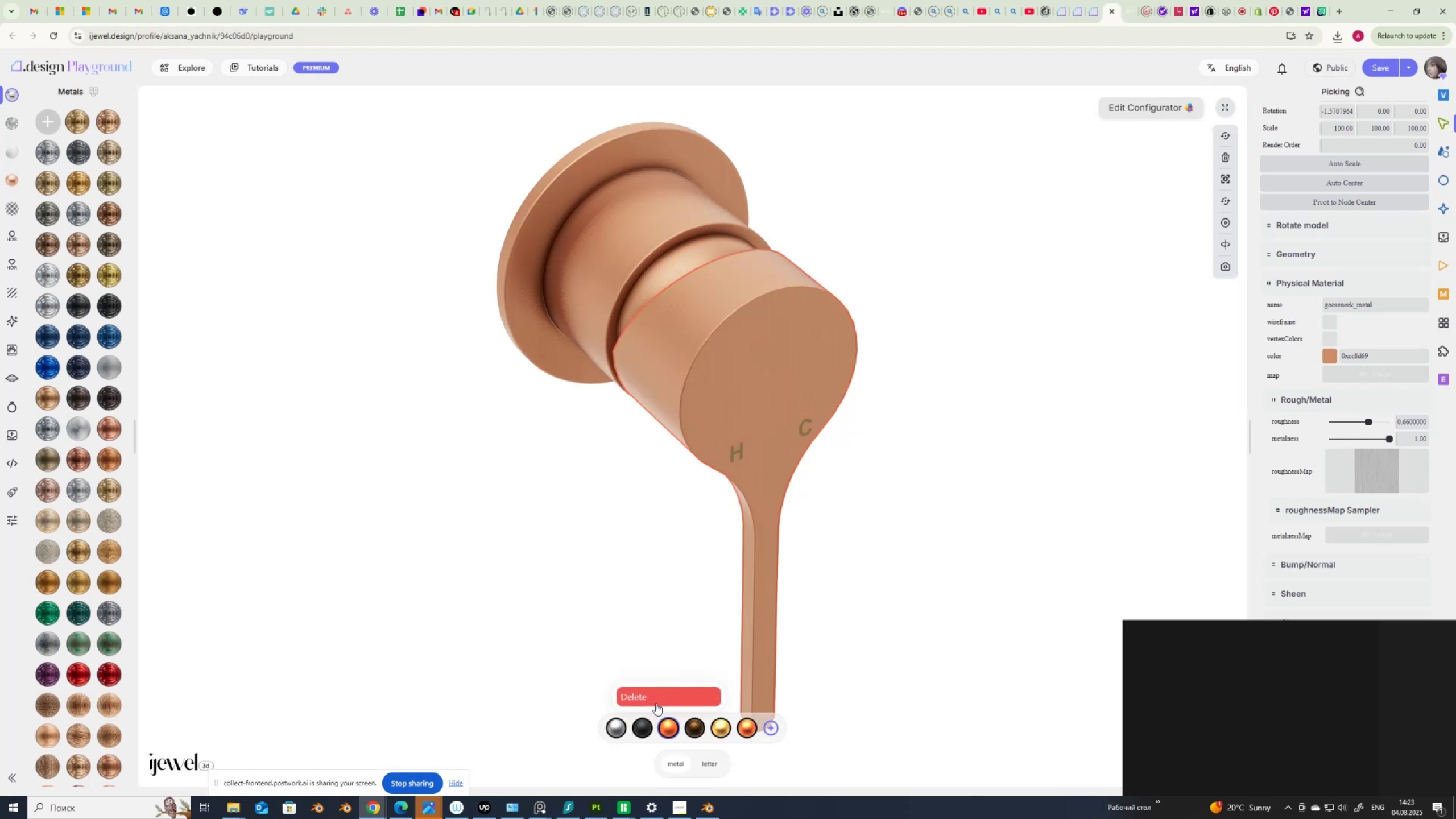 
left_click([656, 703])
 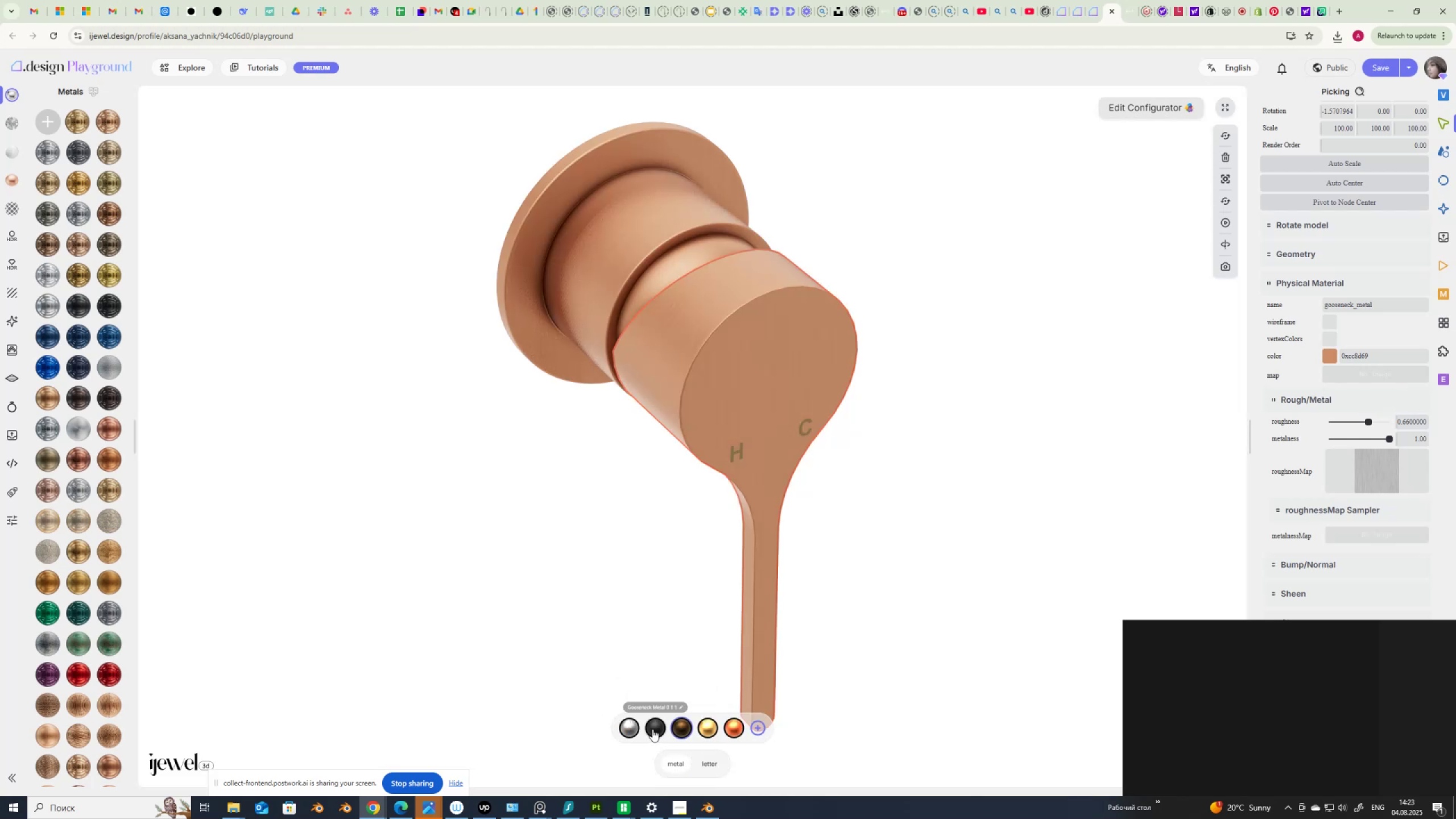 
left_click([653, 729])
 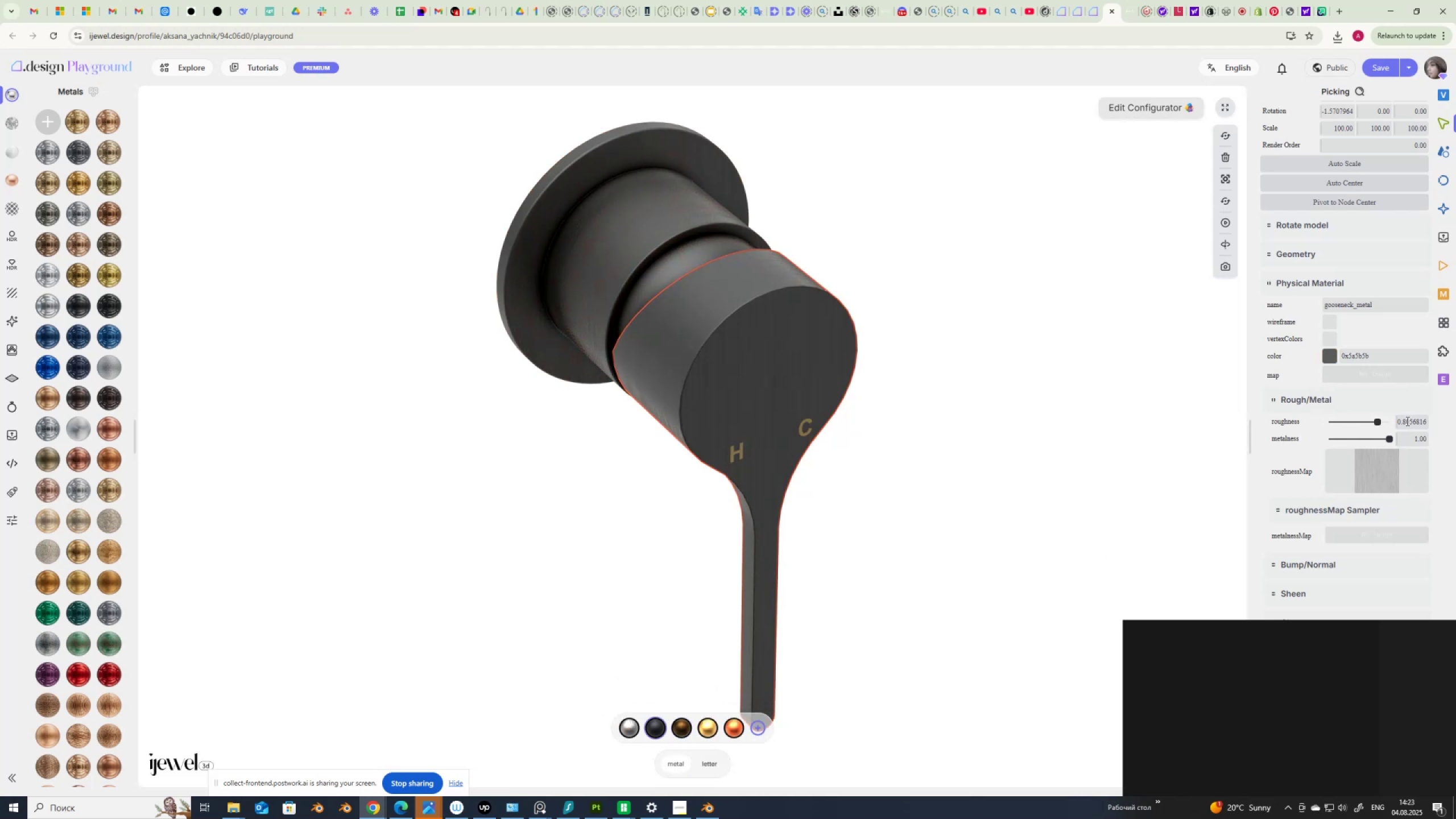 
double_click([1406, 421])
 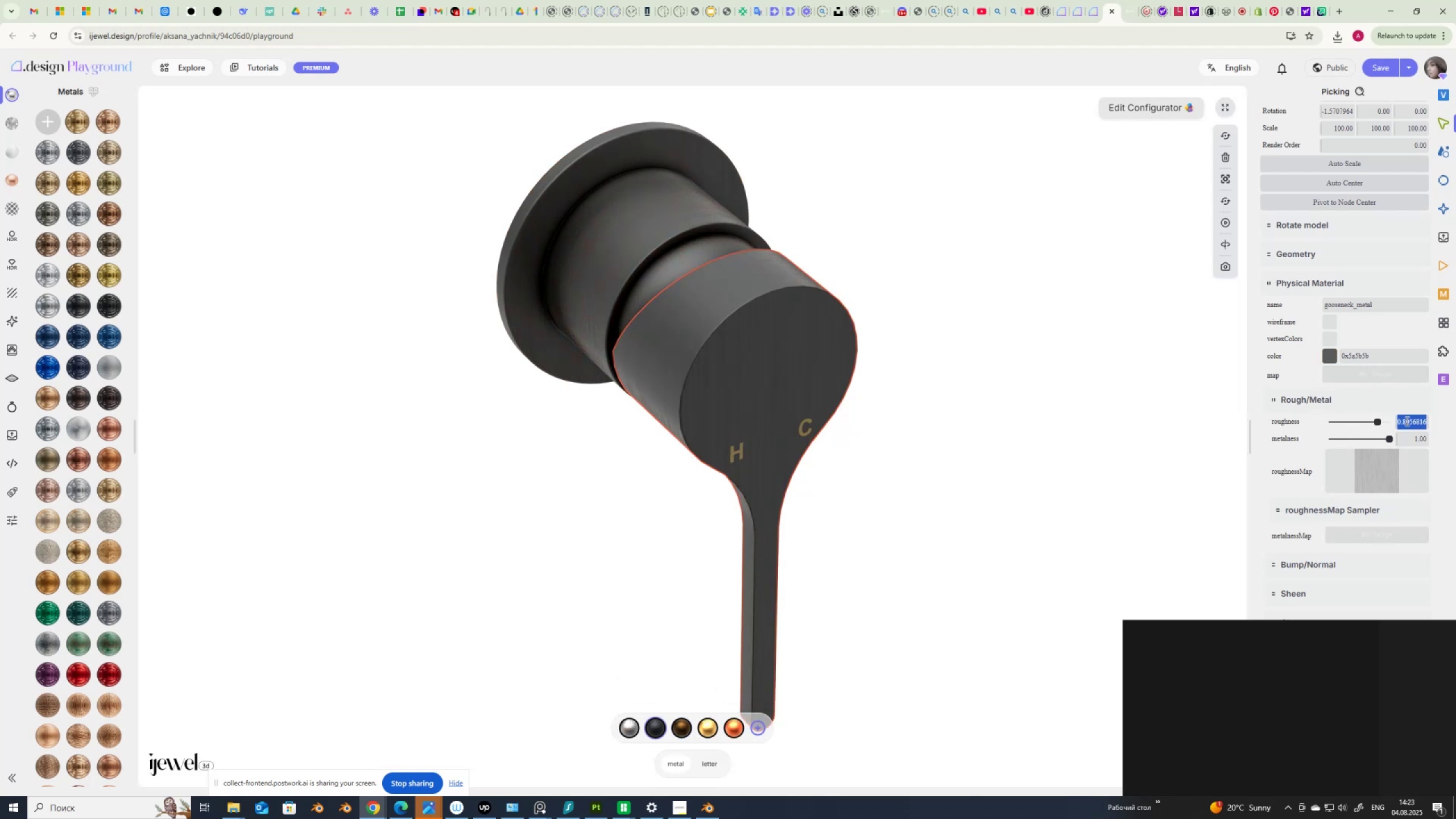 
key(Numpad0)
 